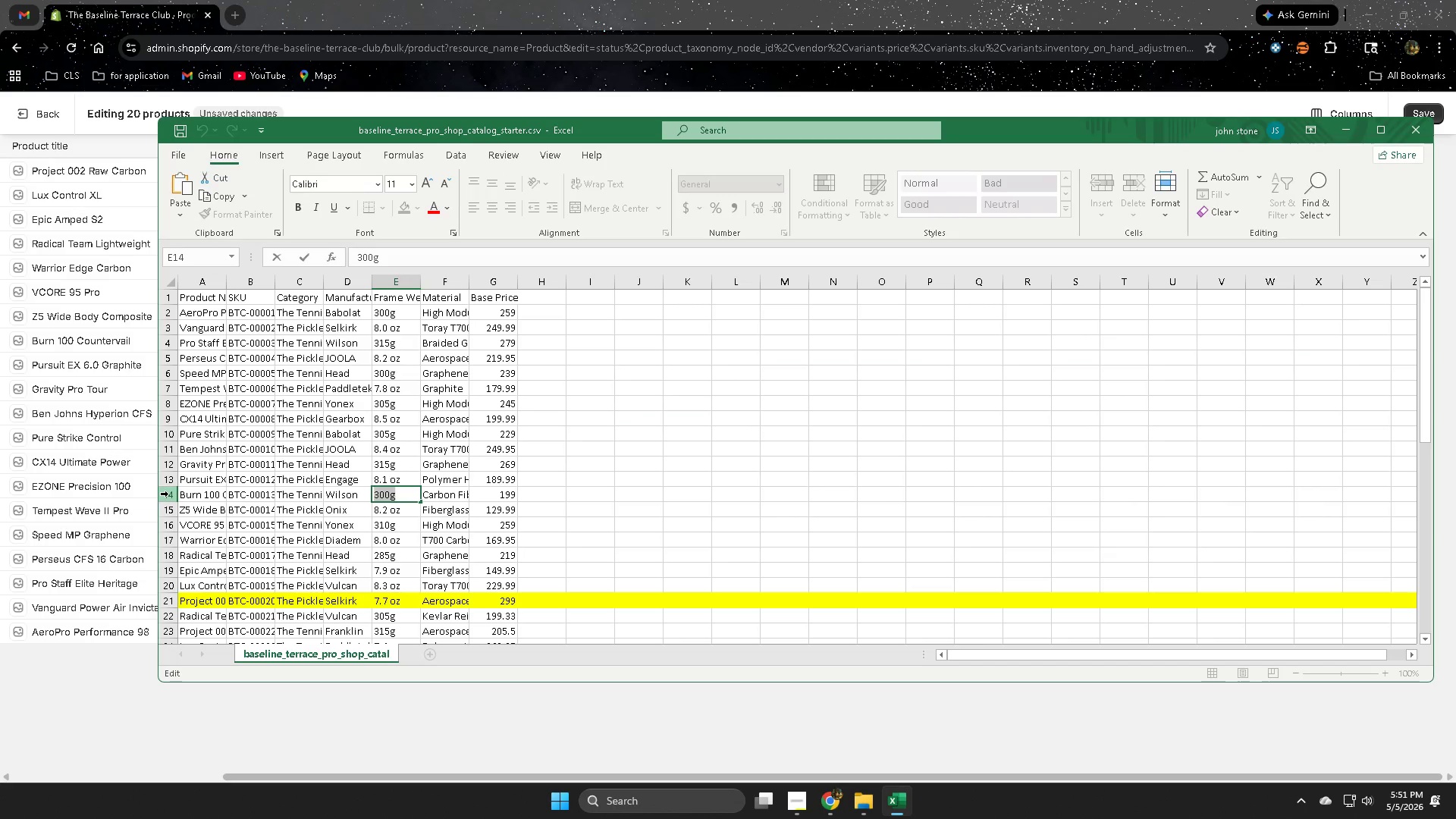 
left_click([168, 494])
 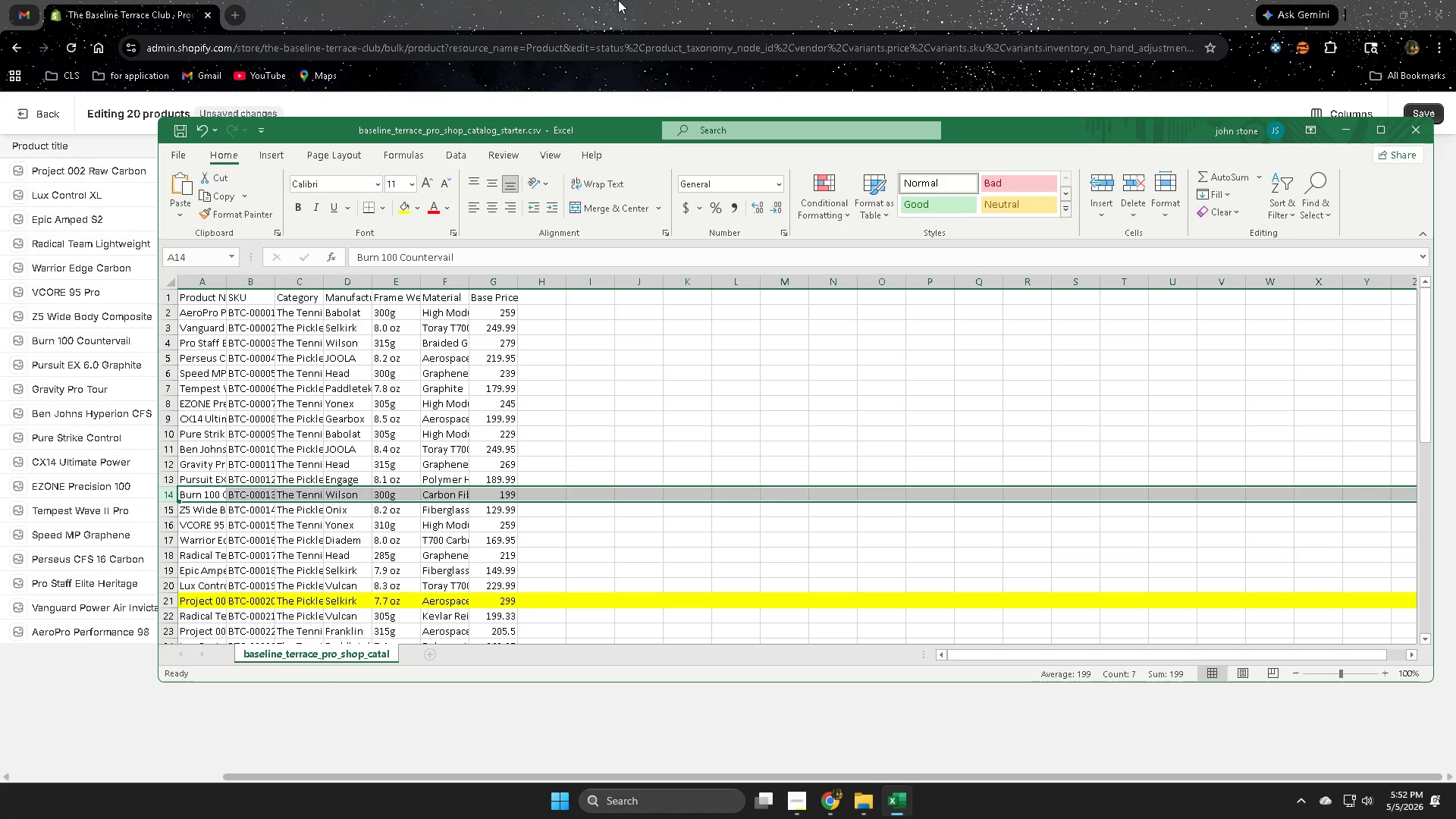 
left_click([641, 0])
 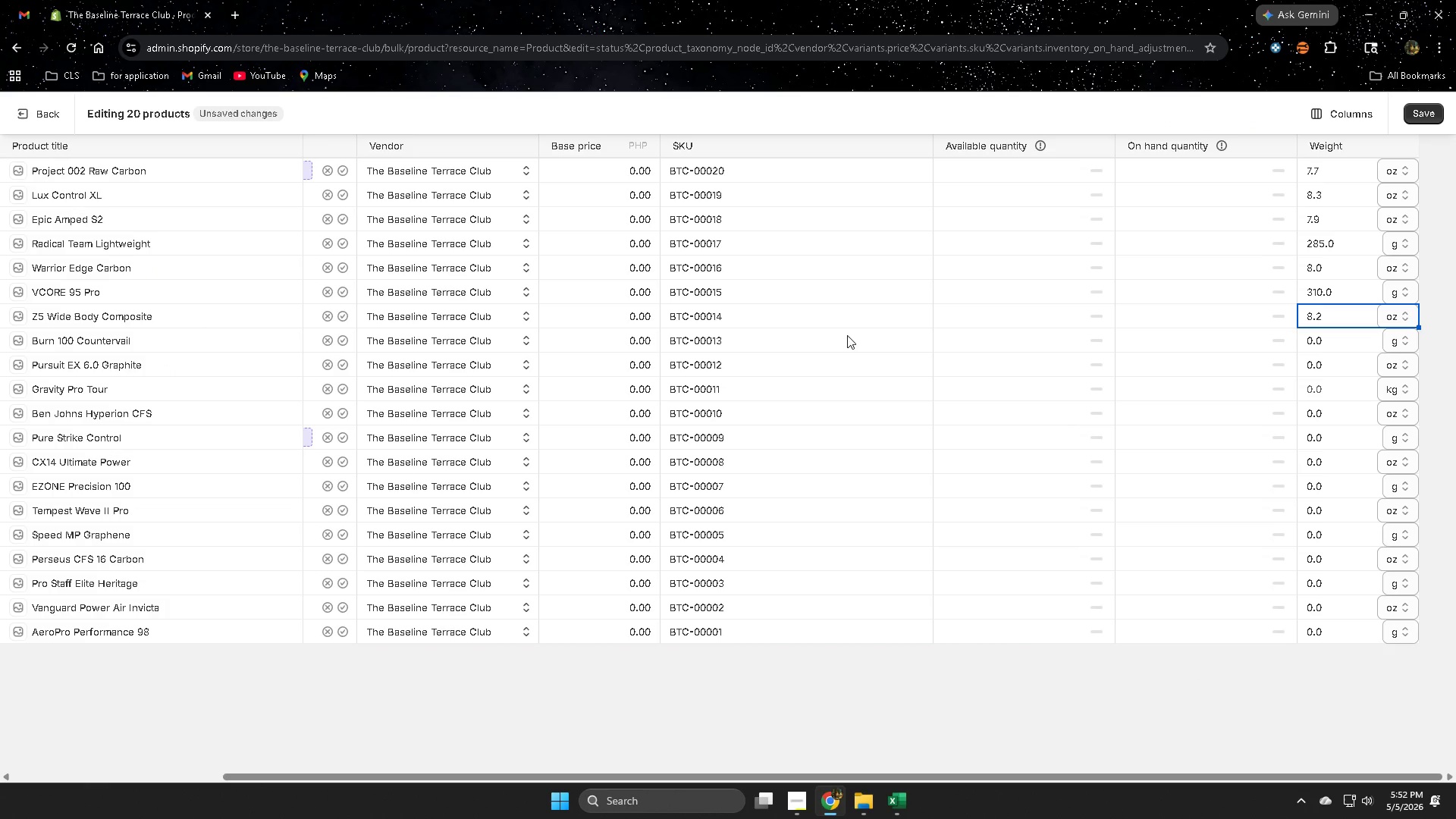 
left_click([1328, 342])
 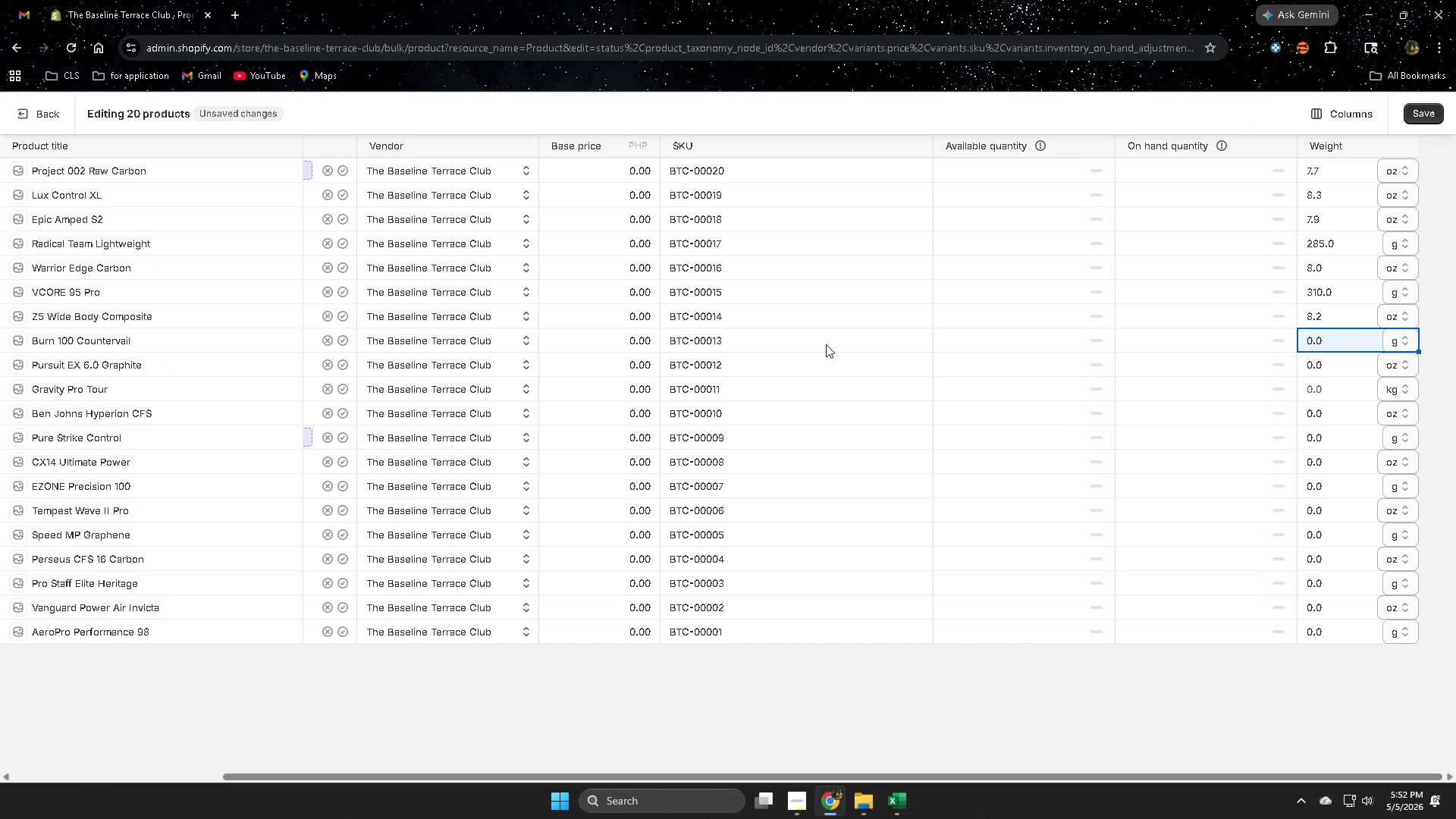 
left_click([900, 805])
 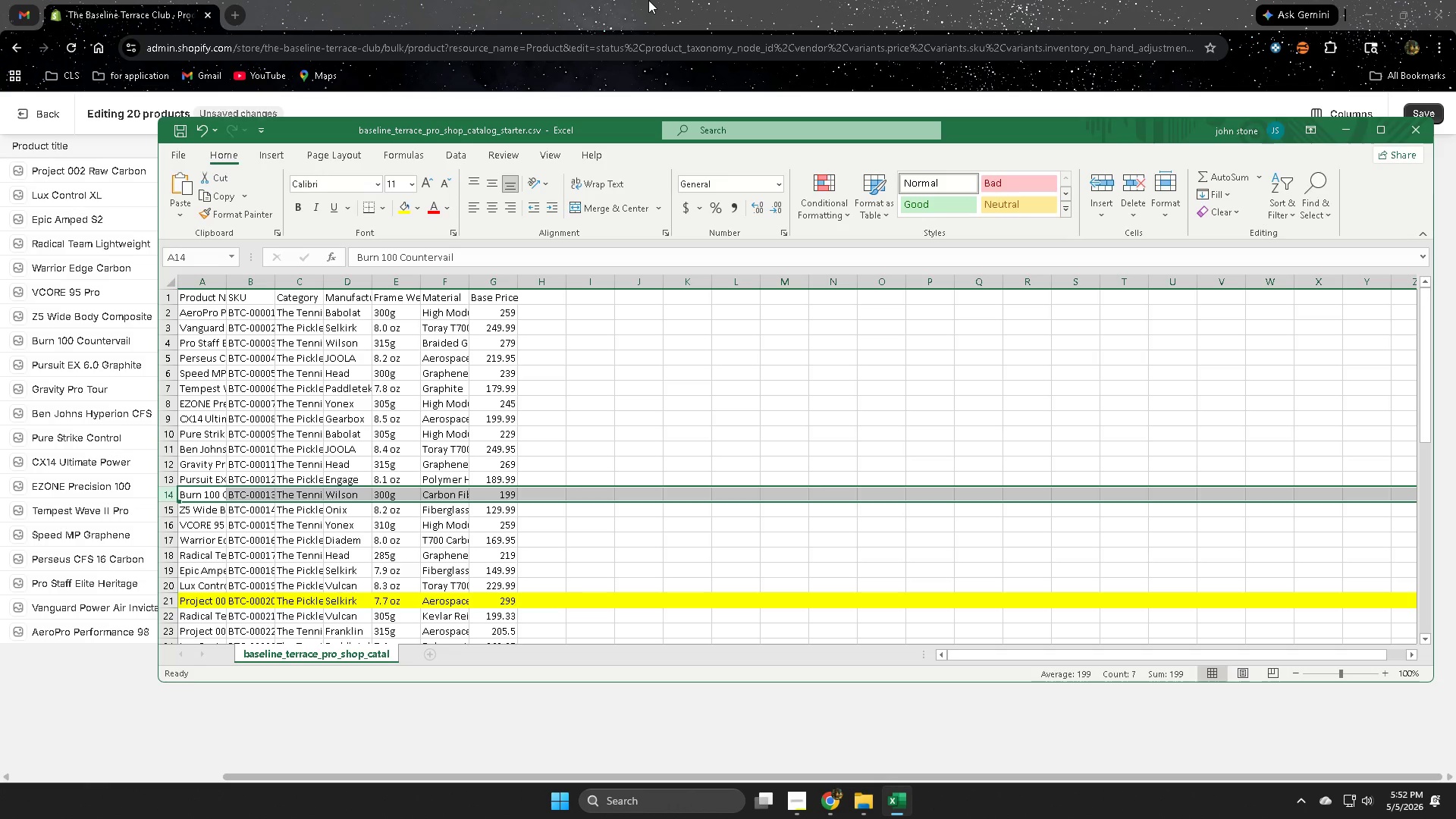 
wait(6.31)
 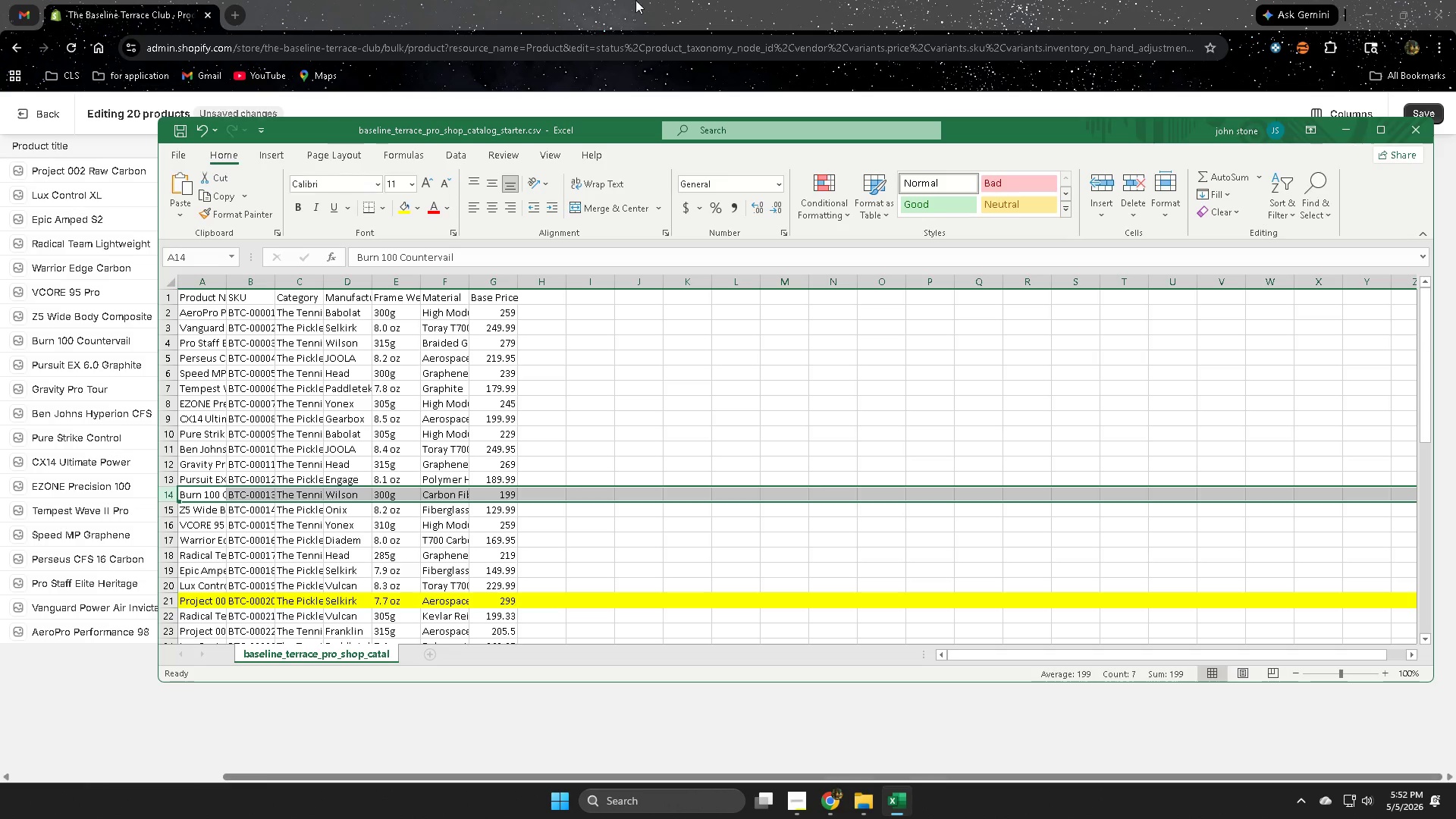 
left_click([650, 0])
 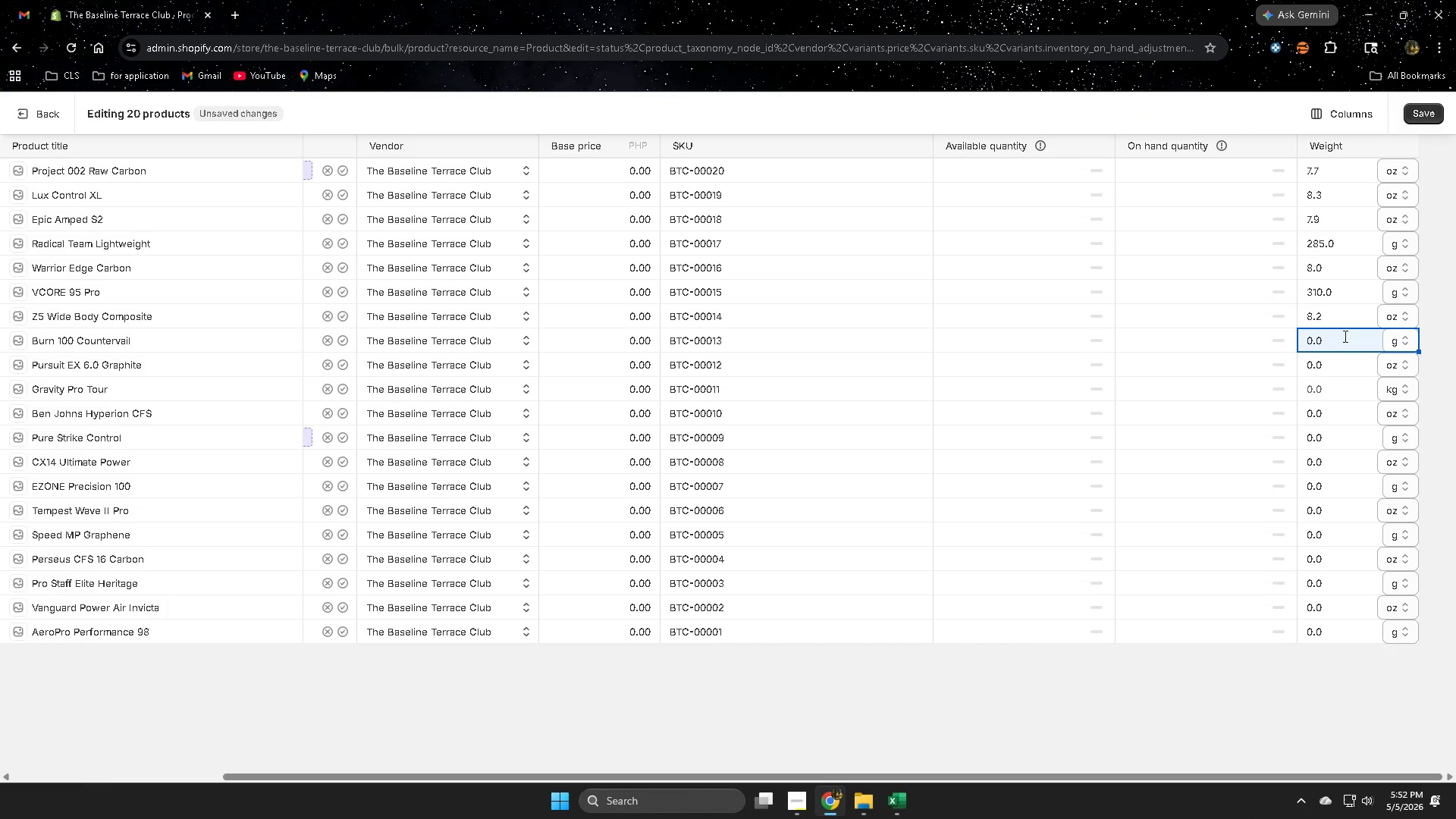 
double_click([1344, 336])
 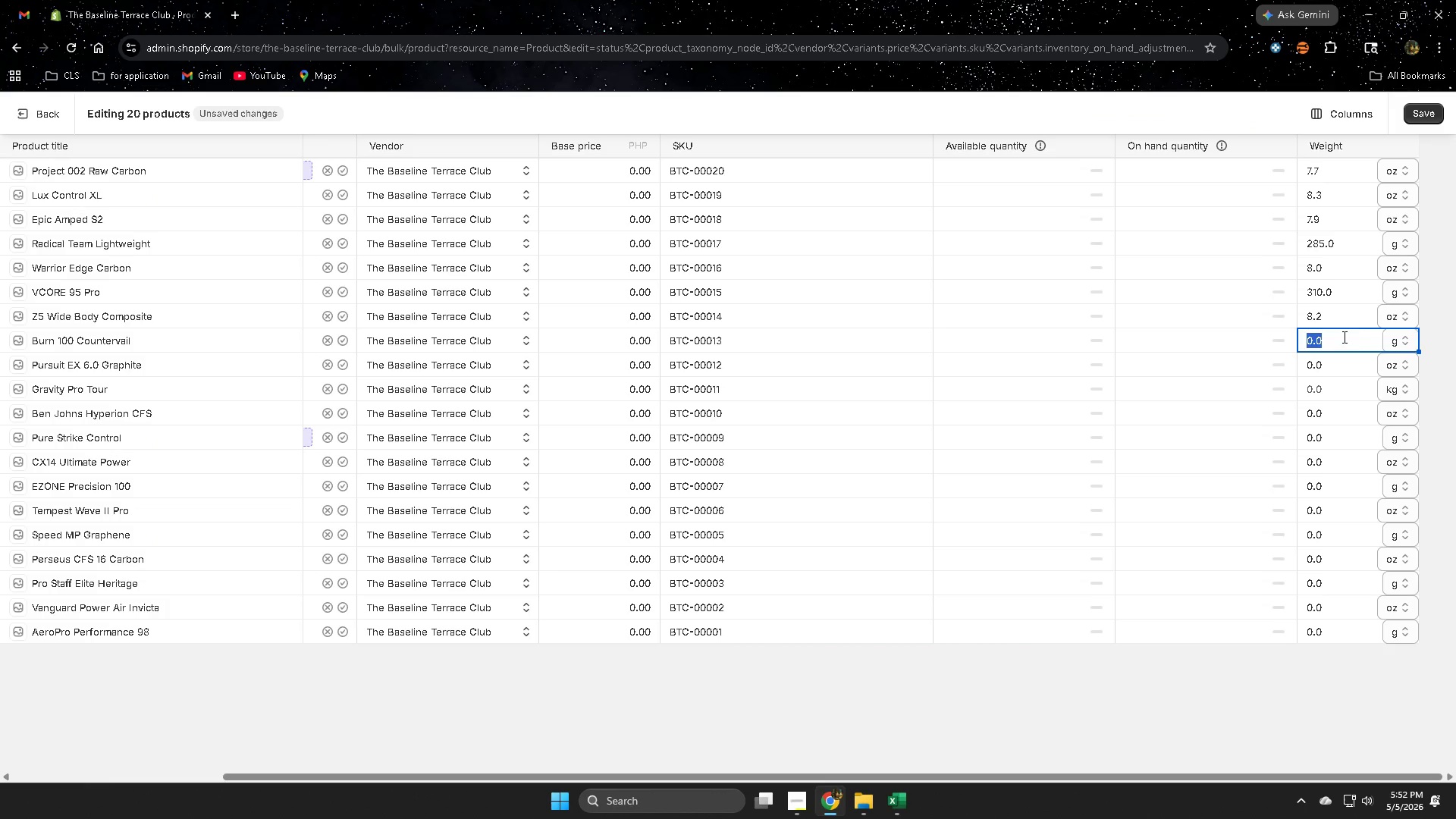 
key(Control+V)
 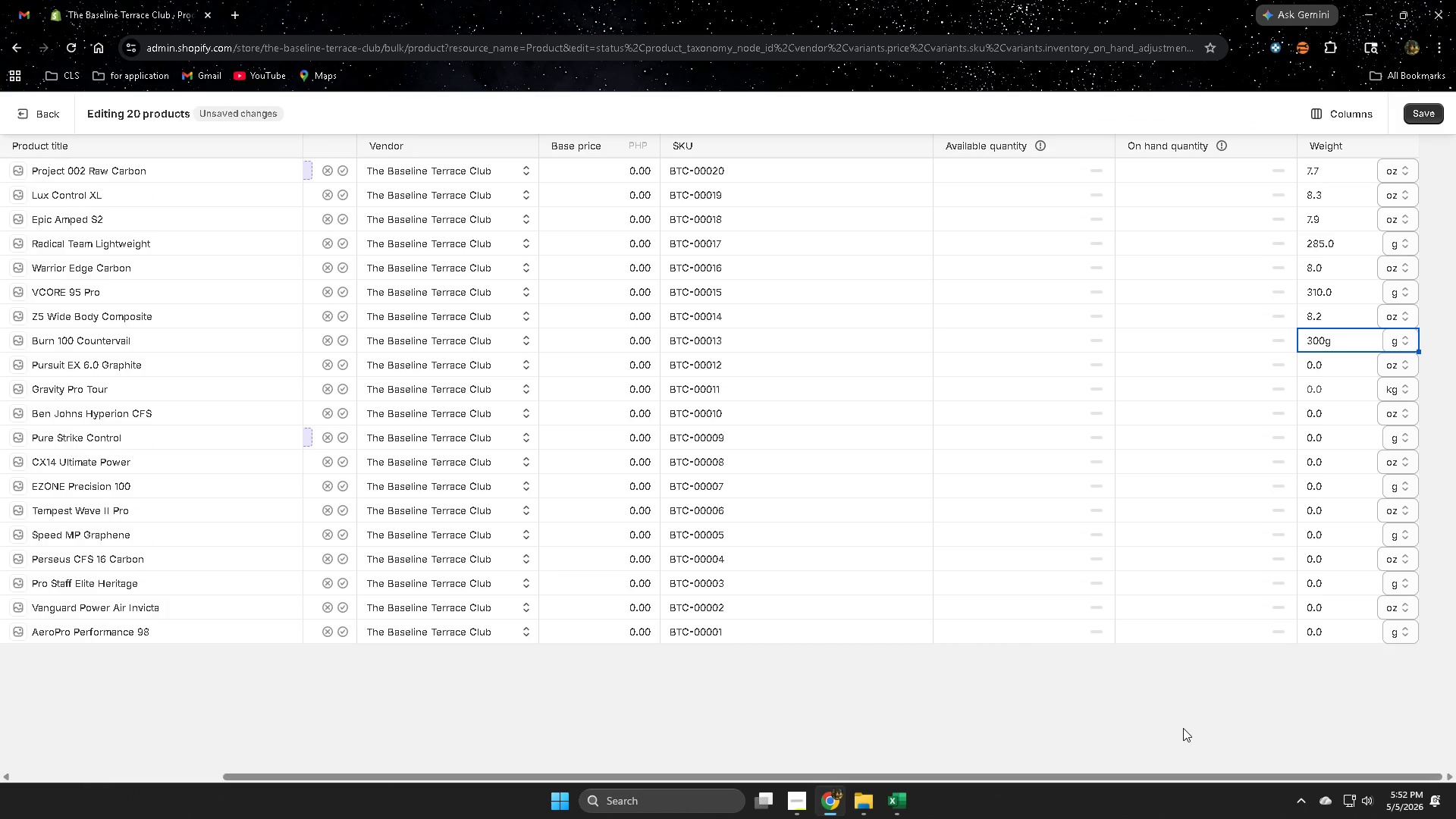 
left_click([1182, 728])
 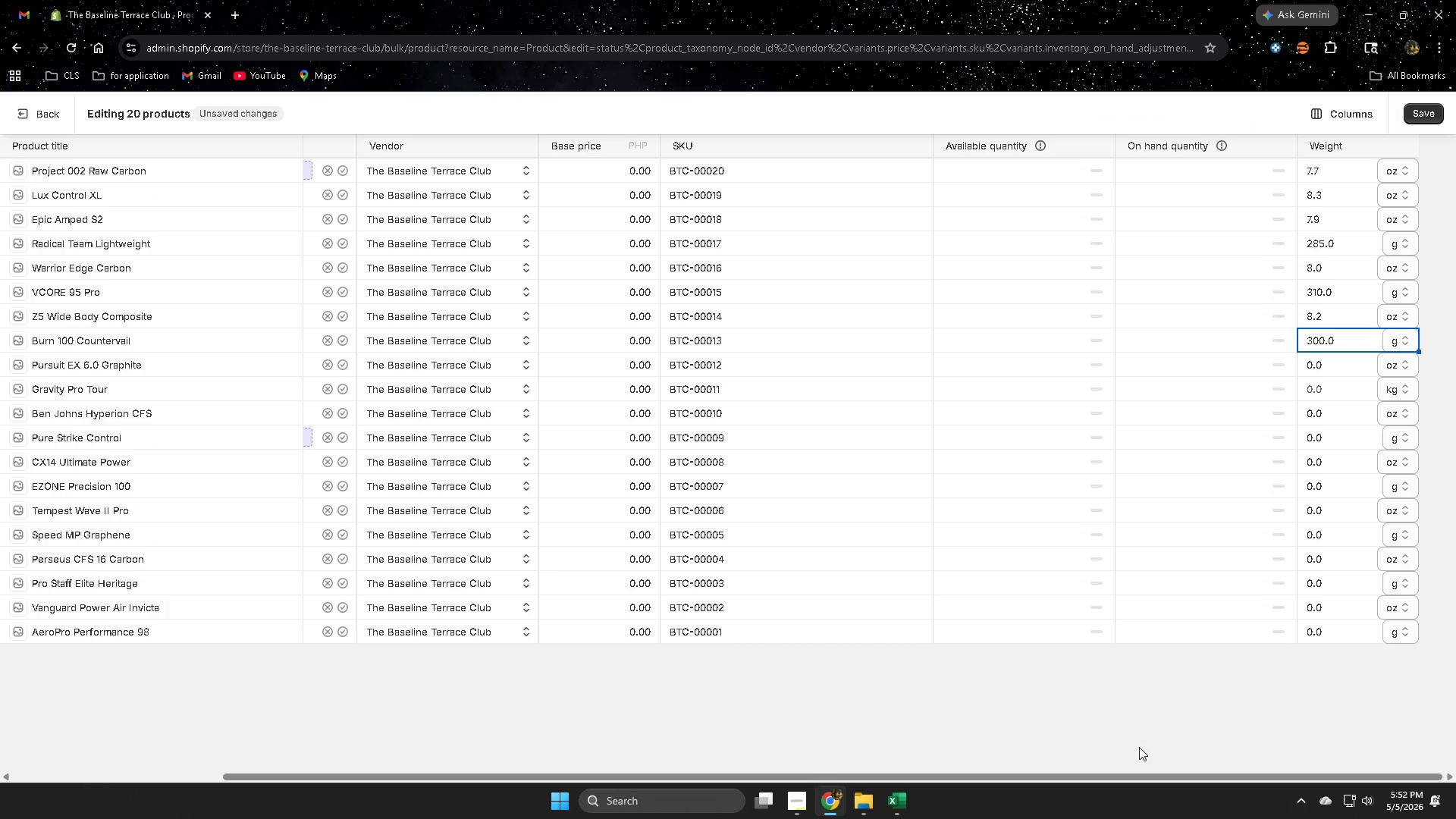 
mouse_move([901, 794])
 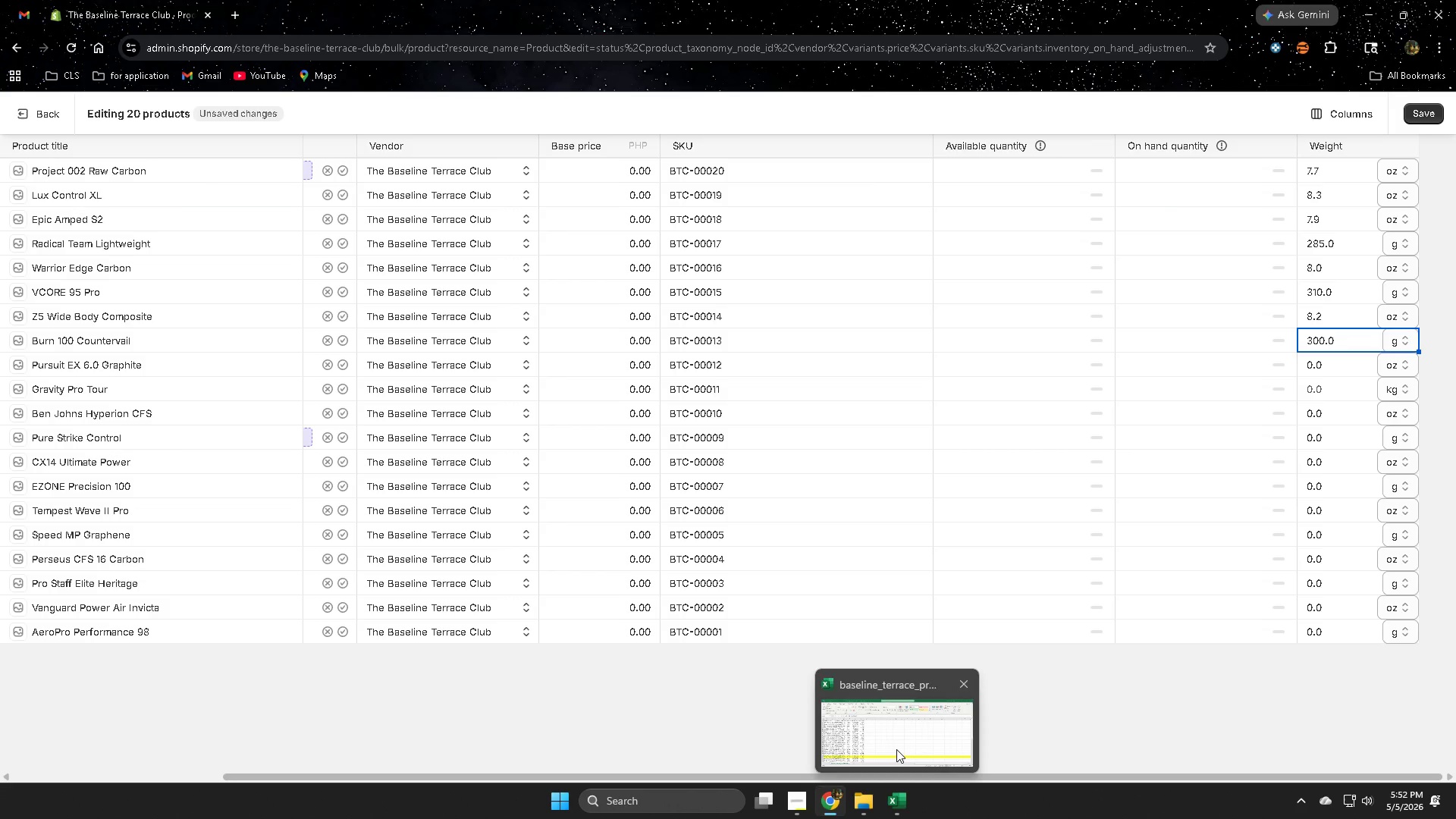 
left_click([896, 749])
 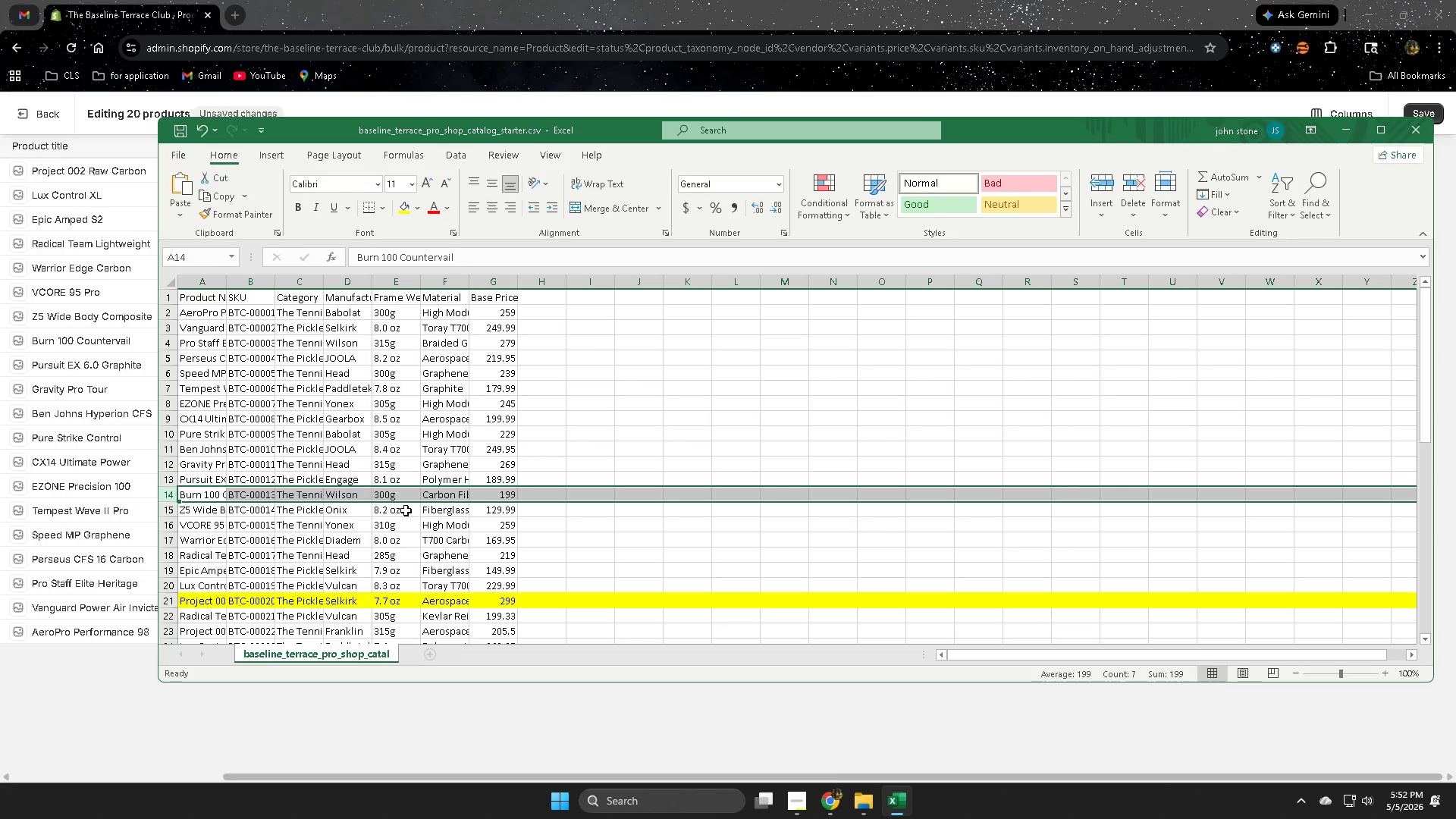 
double_click([406, 510])
 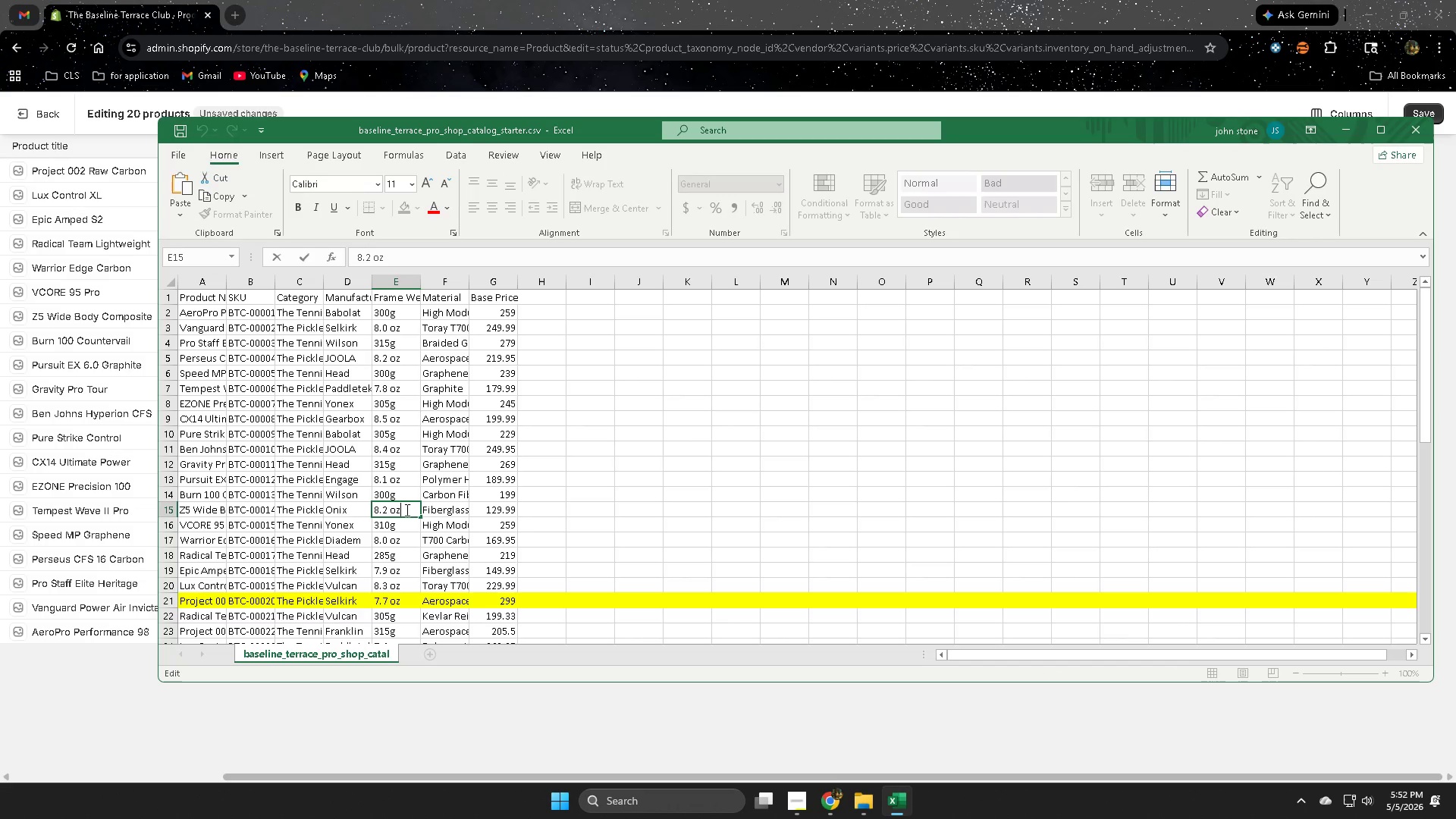 
triple_click([406, 510])
 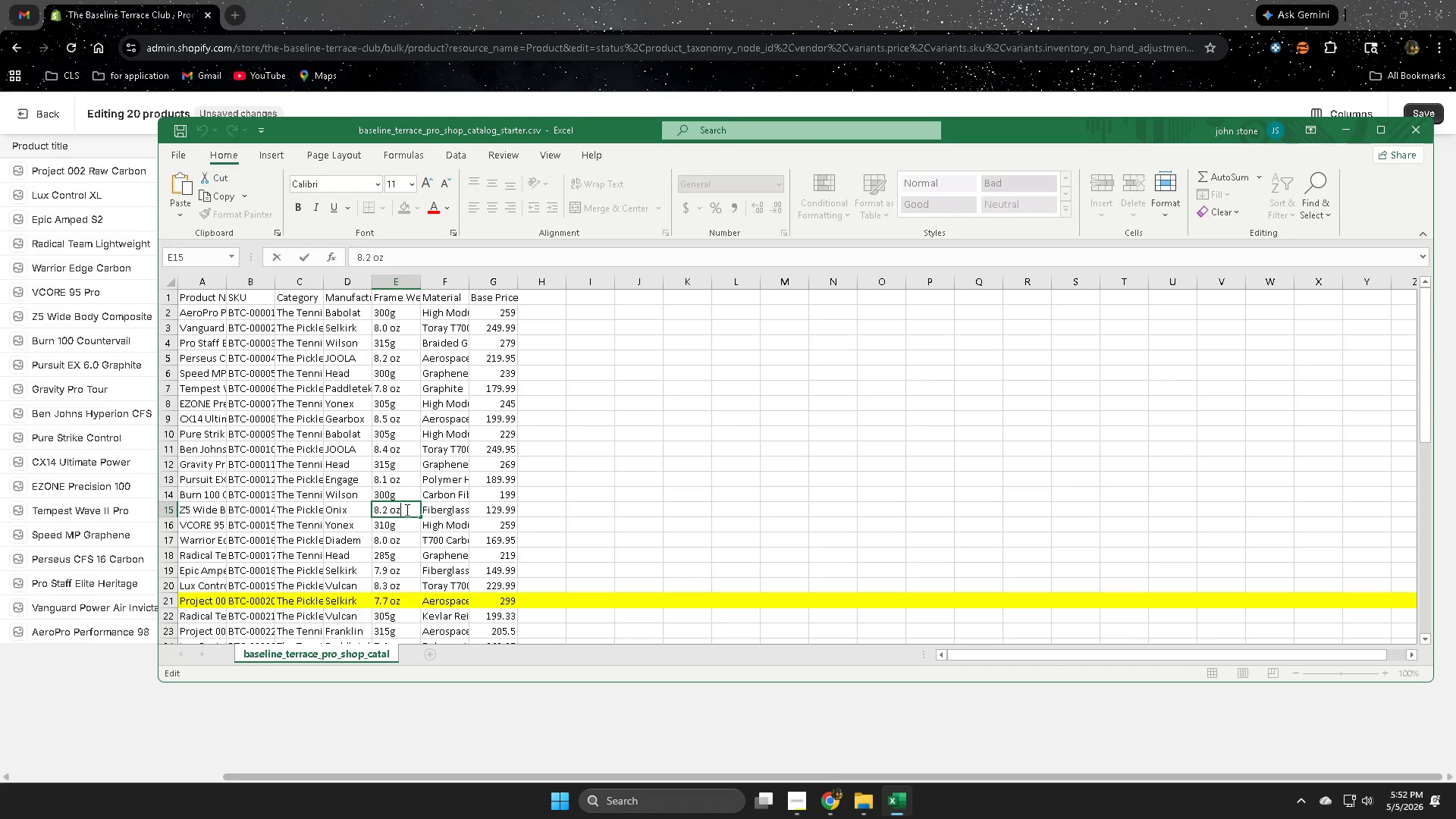 
triple_click([406, 510])
 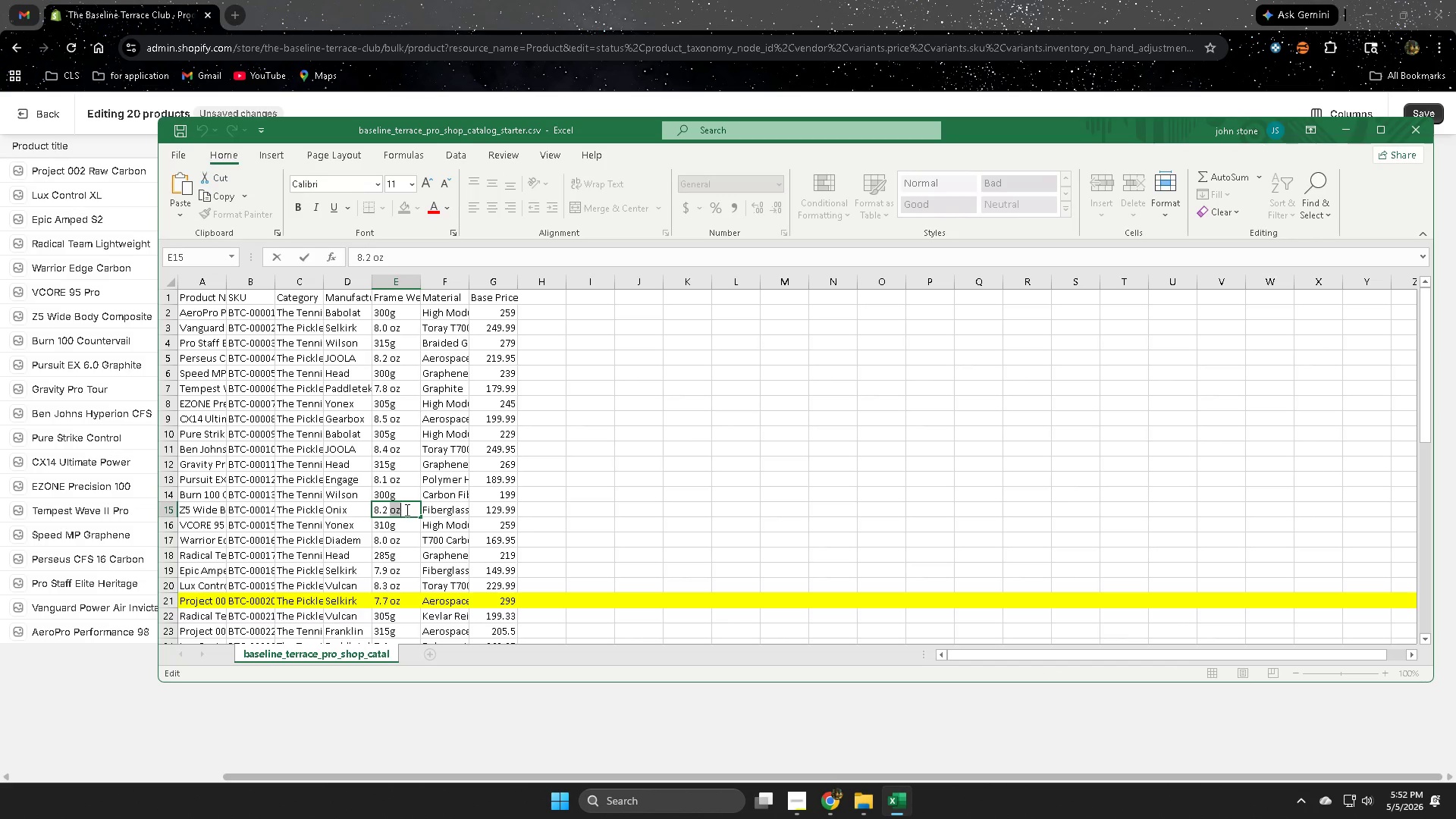 
triple_click([406, 510])
 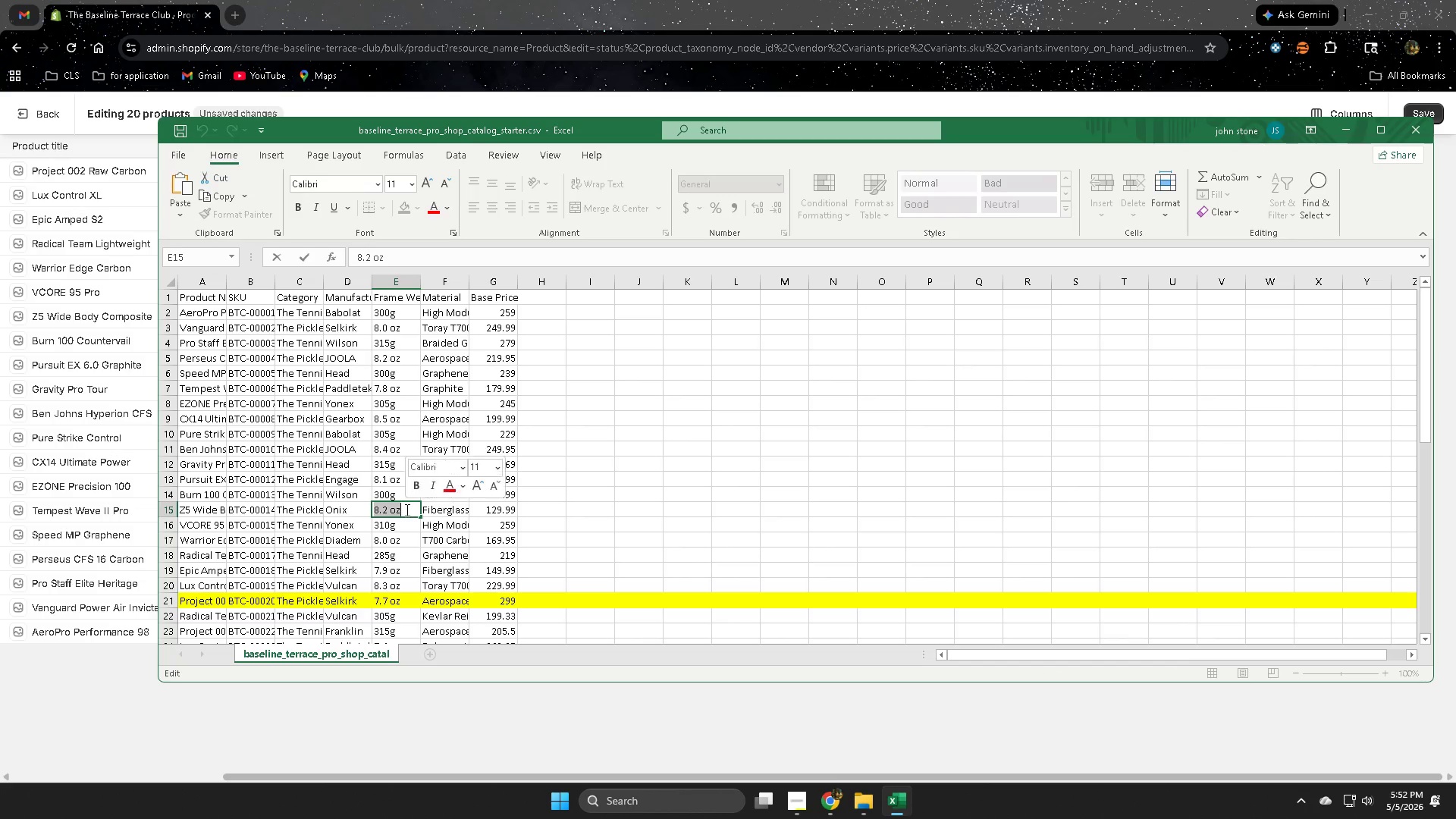 
key(Control+C)
 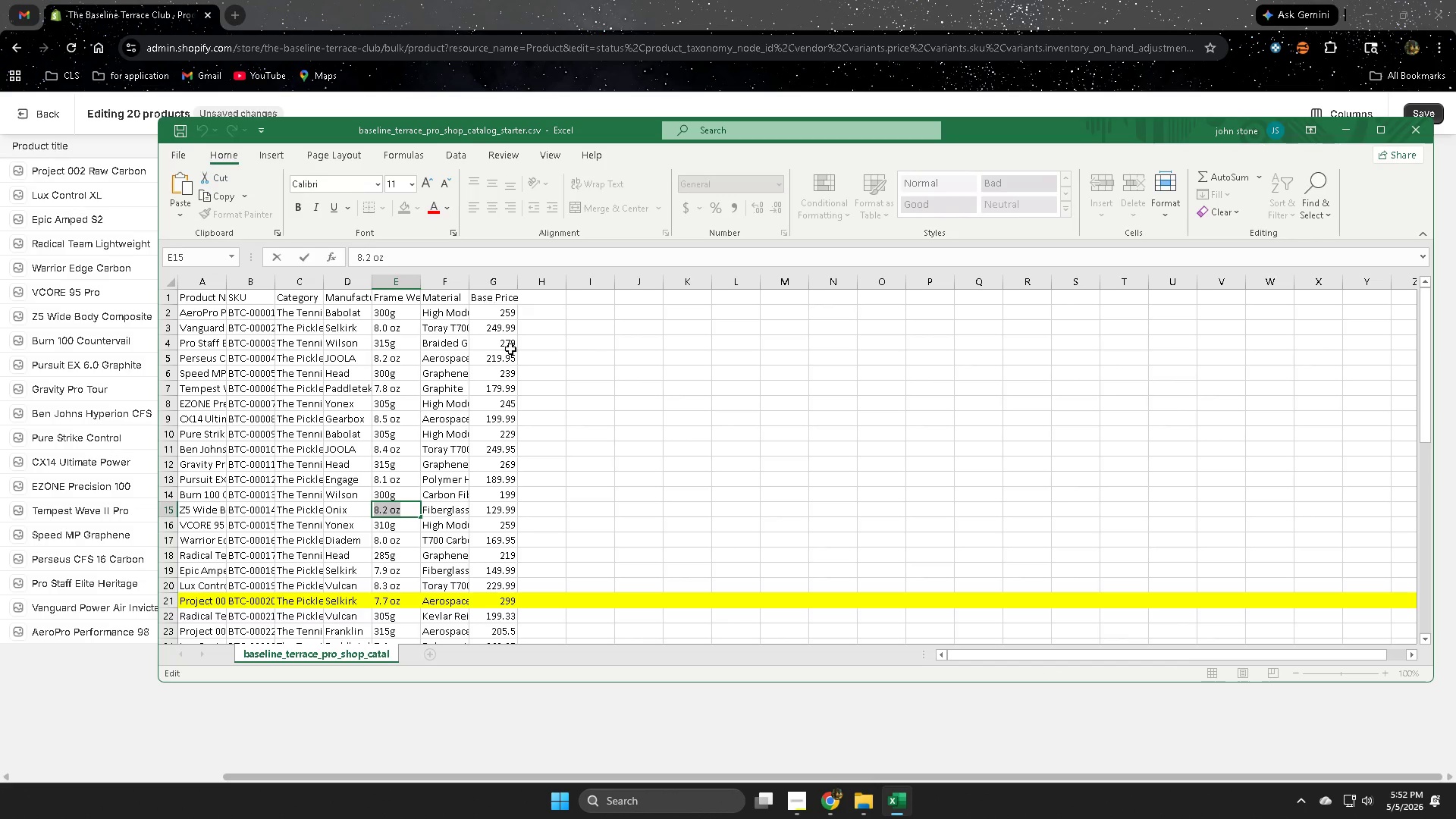 
left_click([566, 0])
 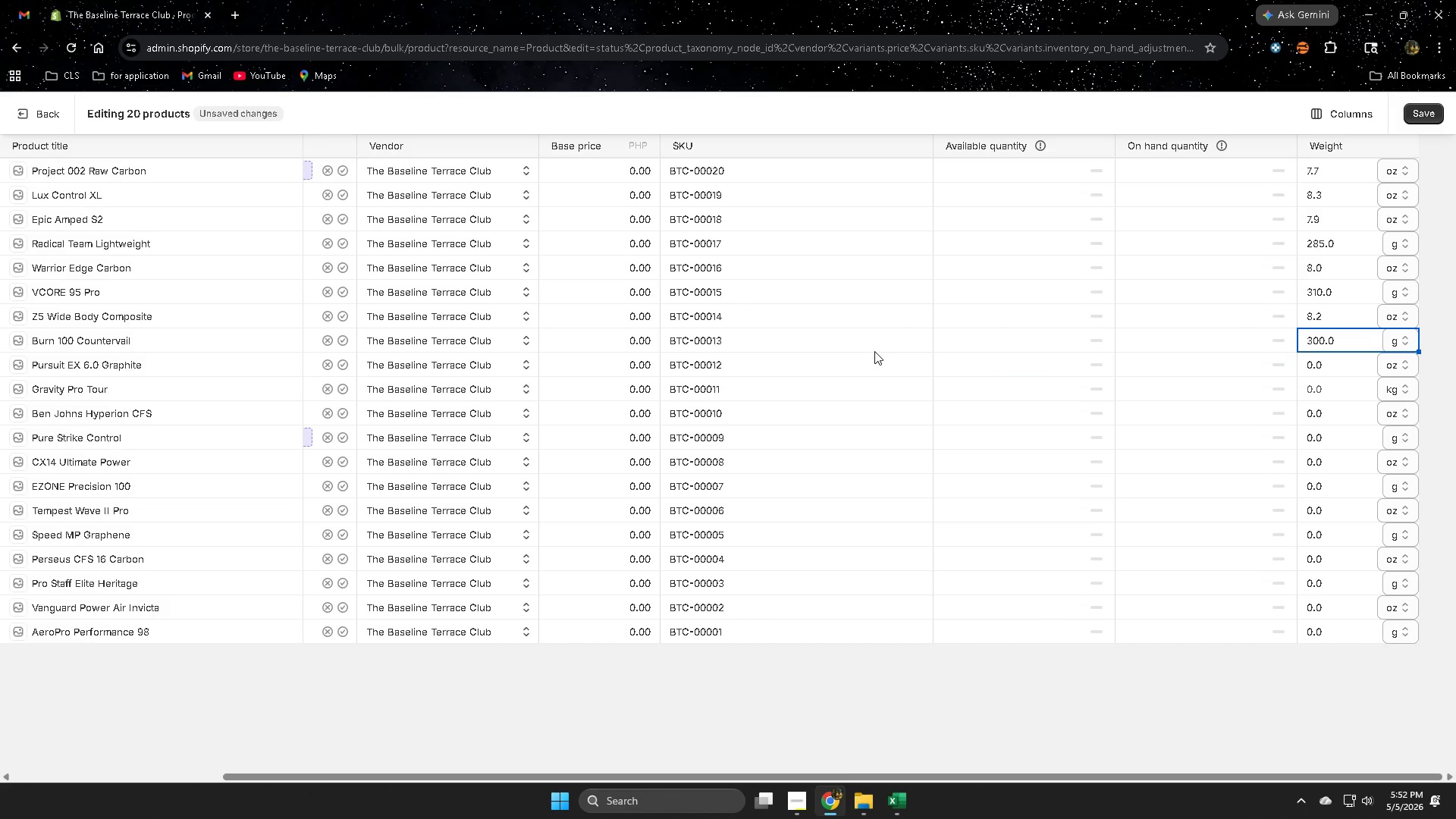 
left_click([842, 376])
 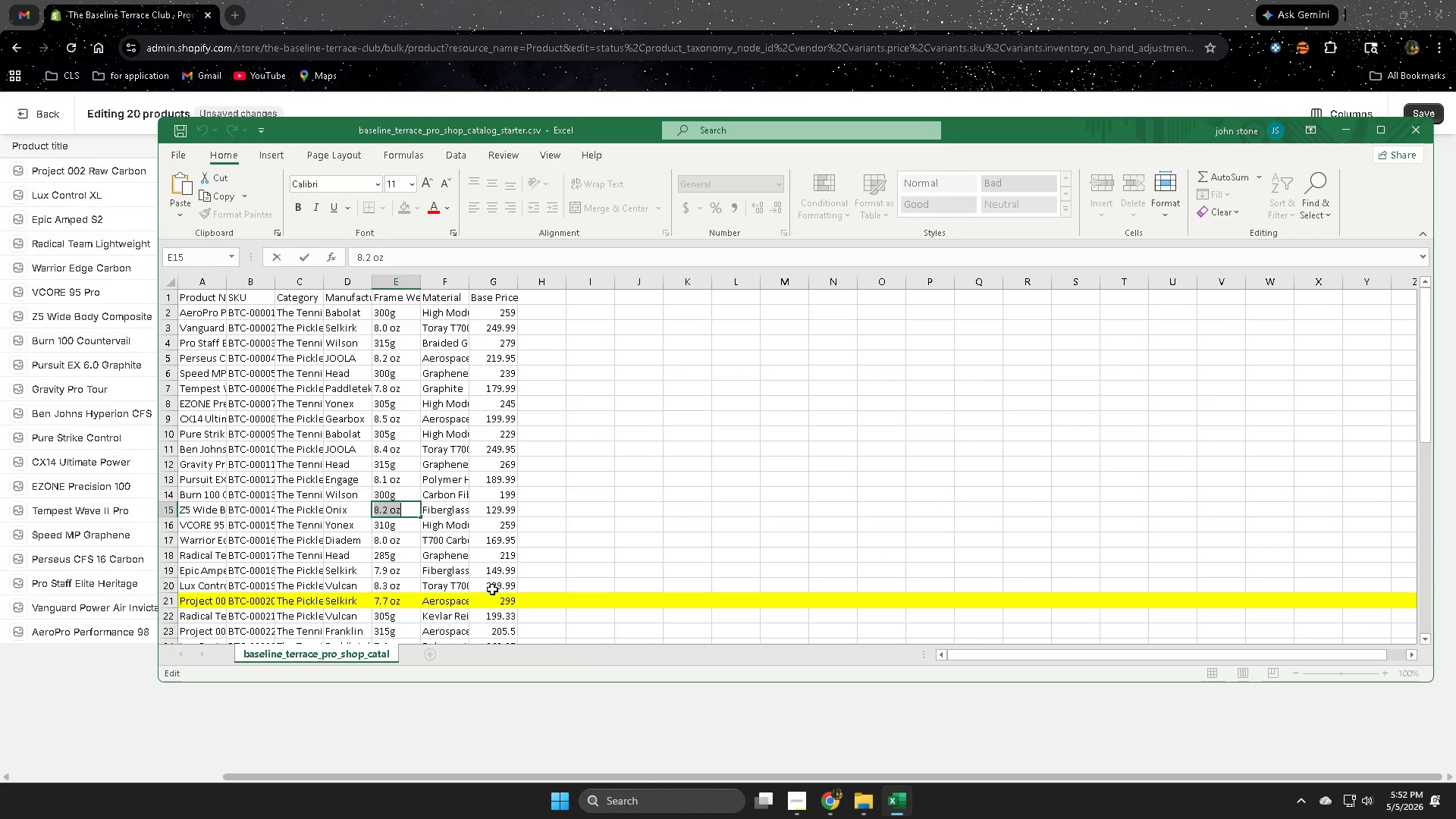 
wait(5.55)
 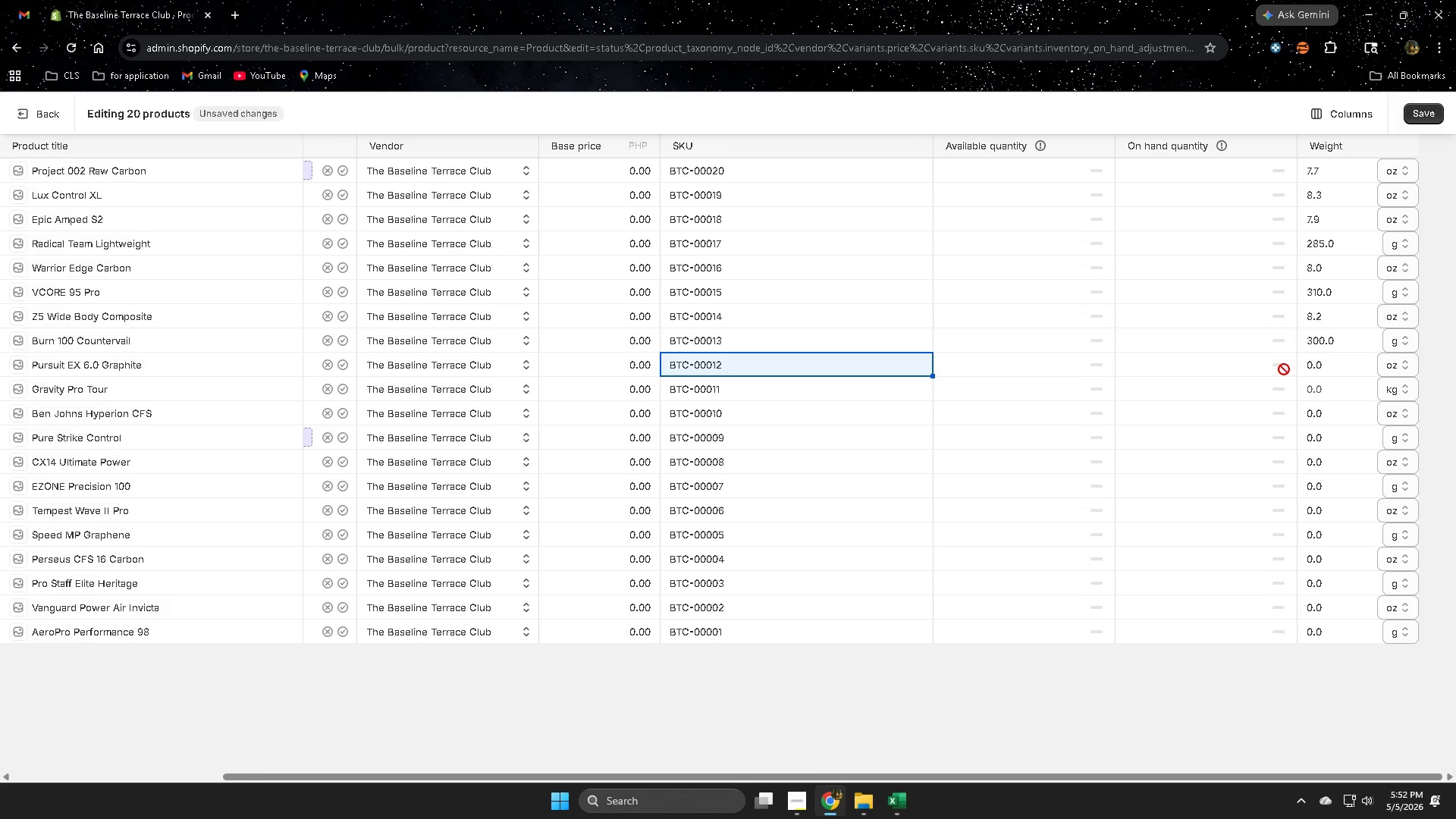 
double_click([401, 479])
 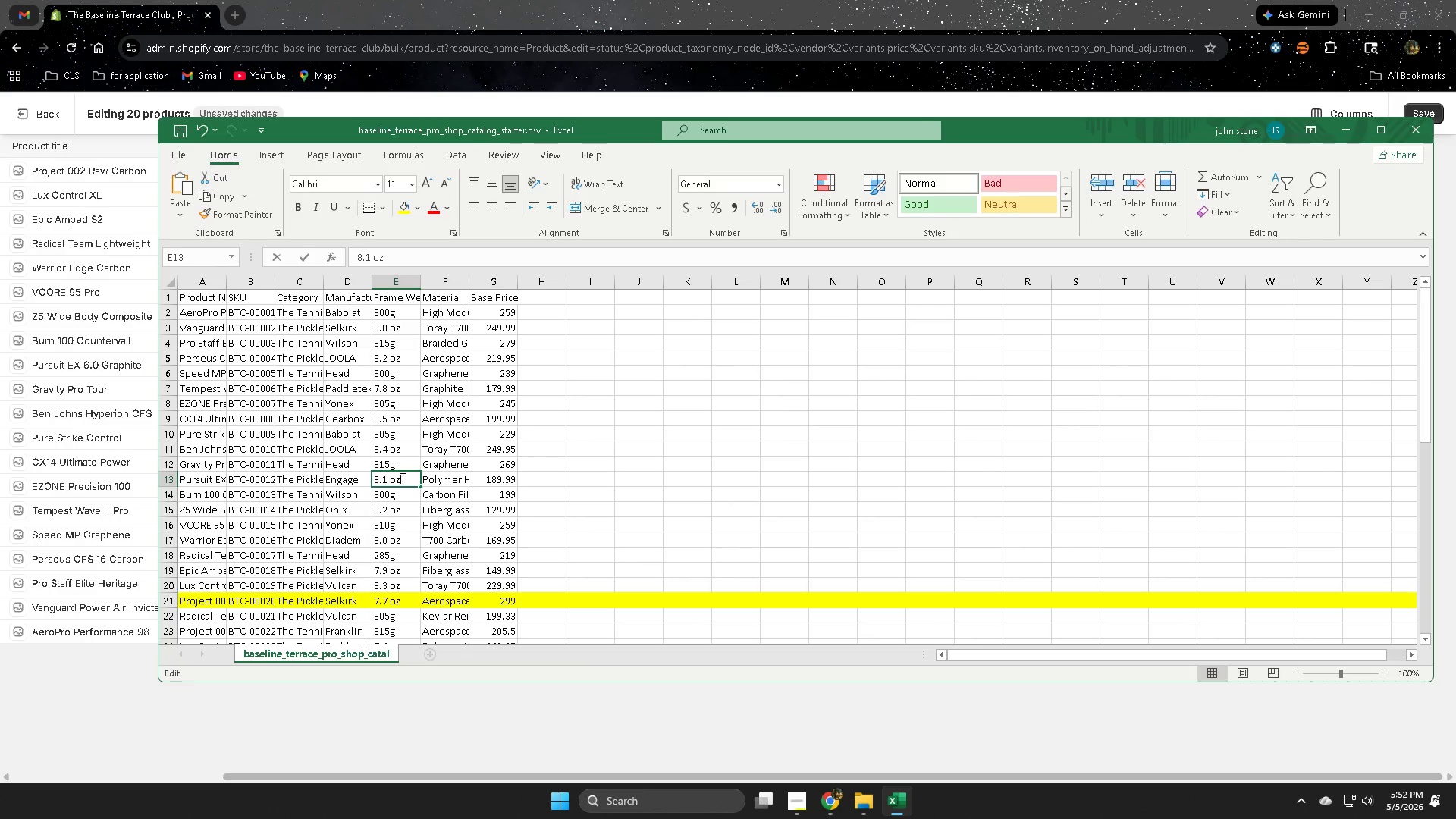 
triple_click([401, 479])
 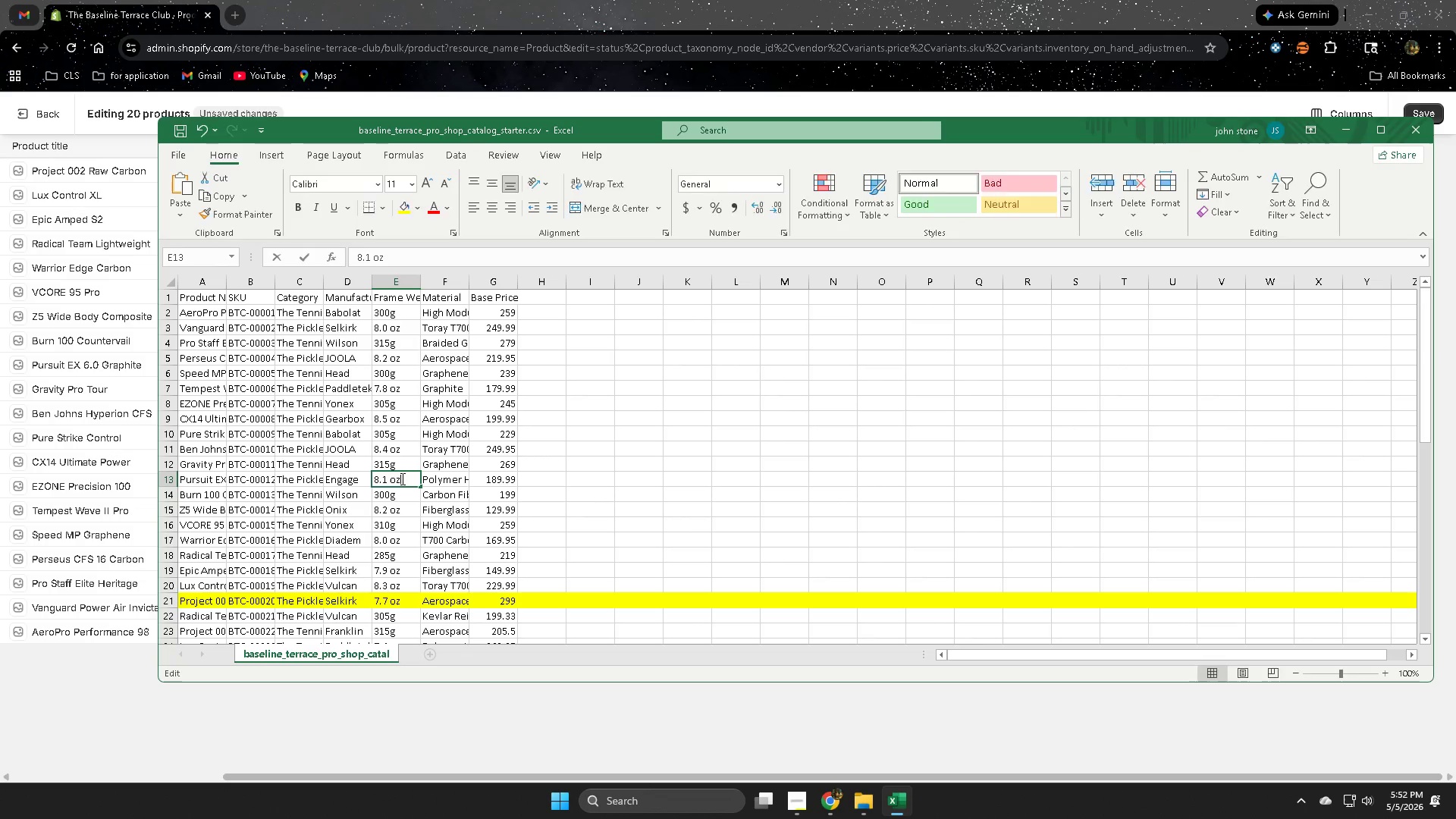 
triple_click([401, 479])
 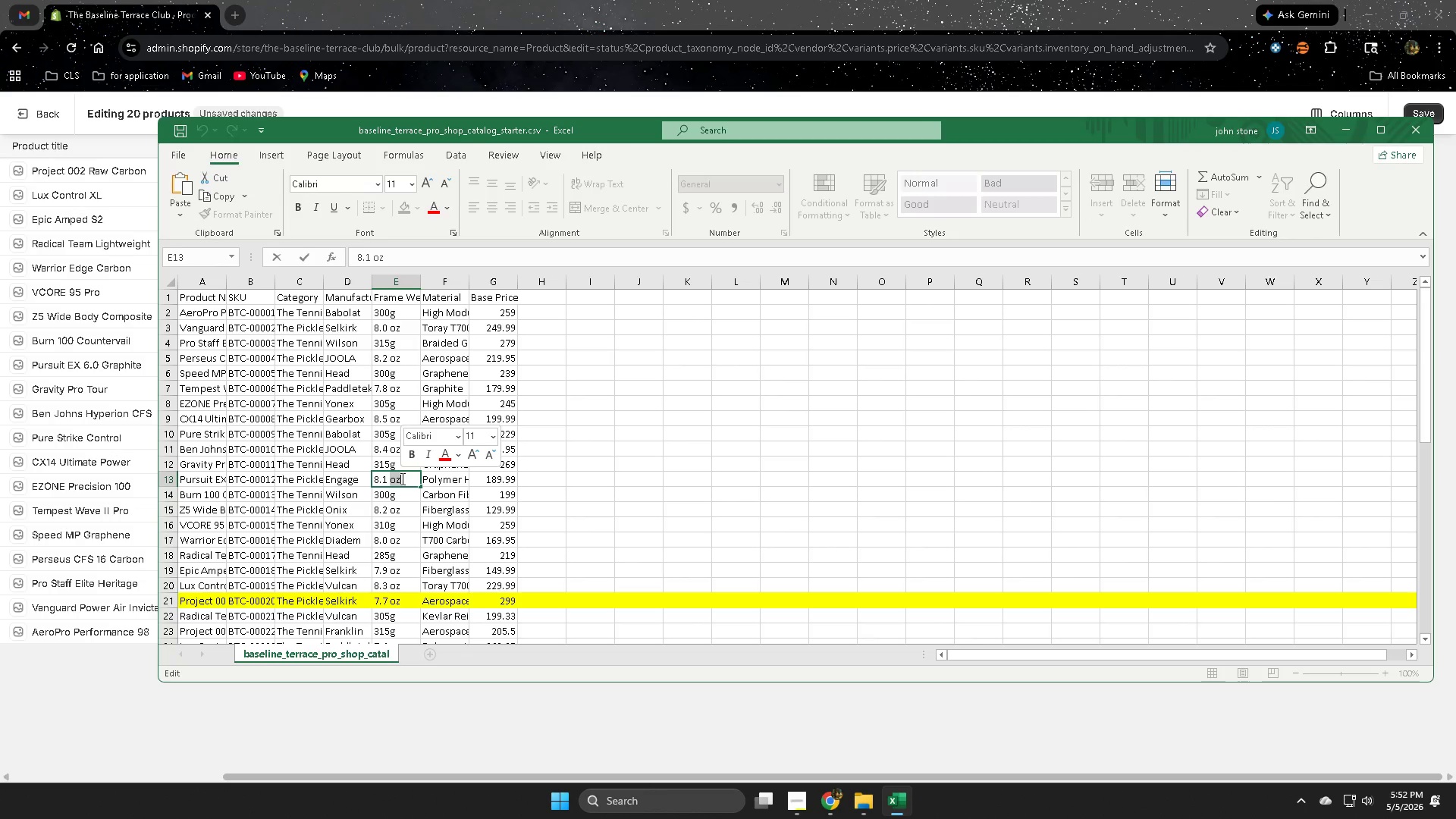 
triple_click([401, 479])
 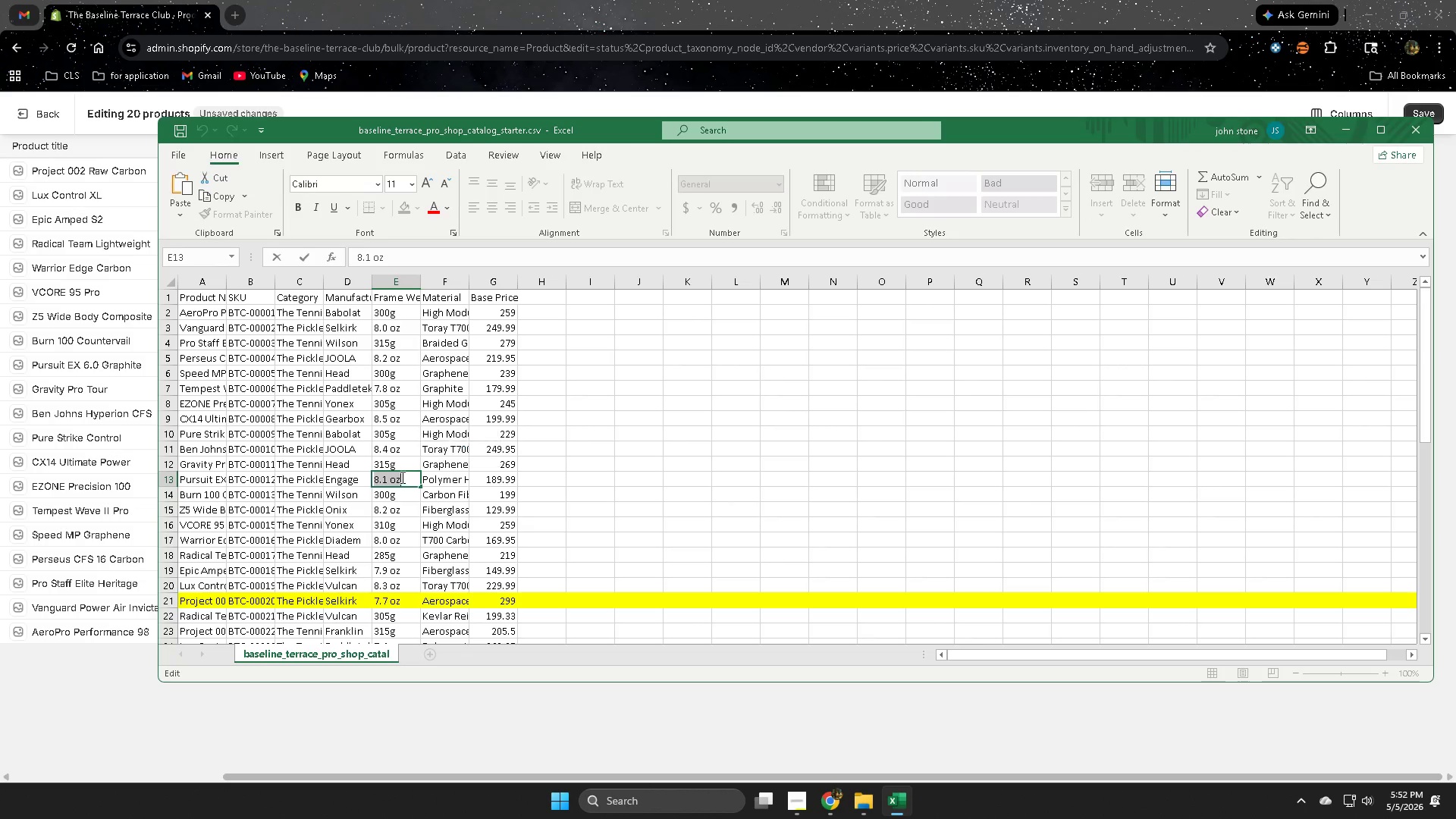 
hold_key(key=ControlLeft, duration=3.62)
 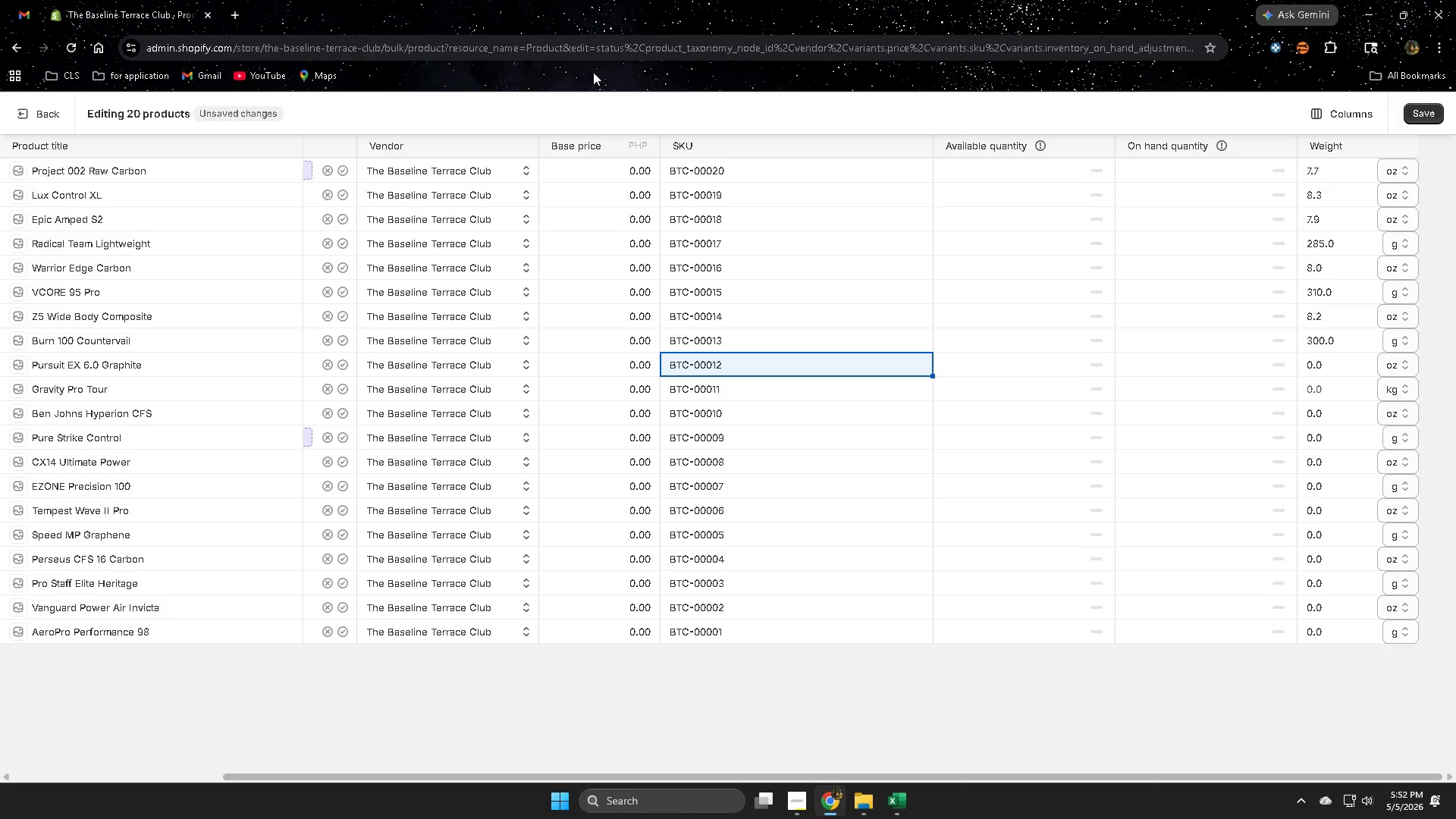 
hold_key(key=C, duration=0.38)
 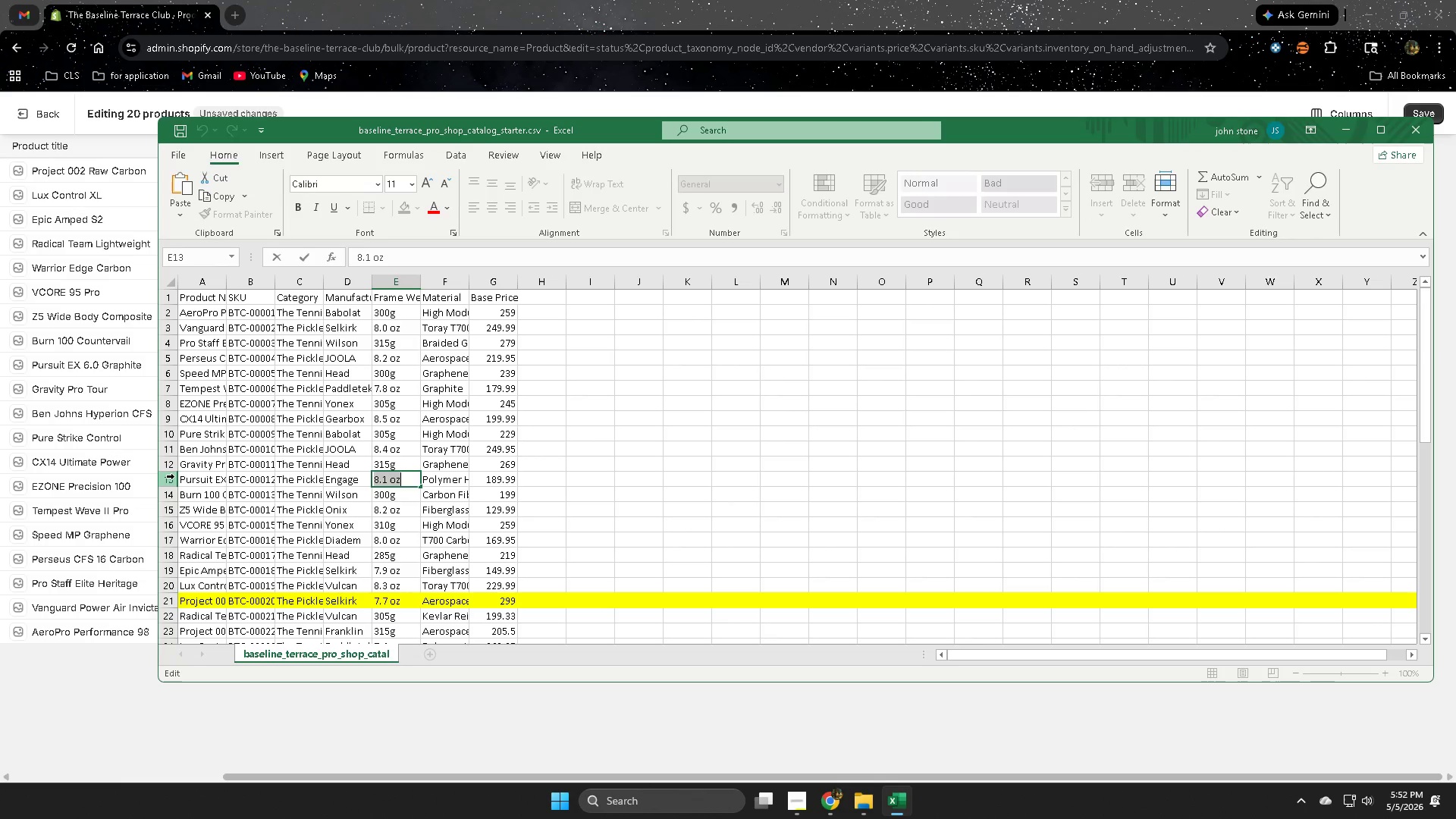 
left_click([174, 476])
 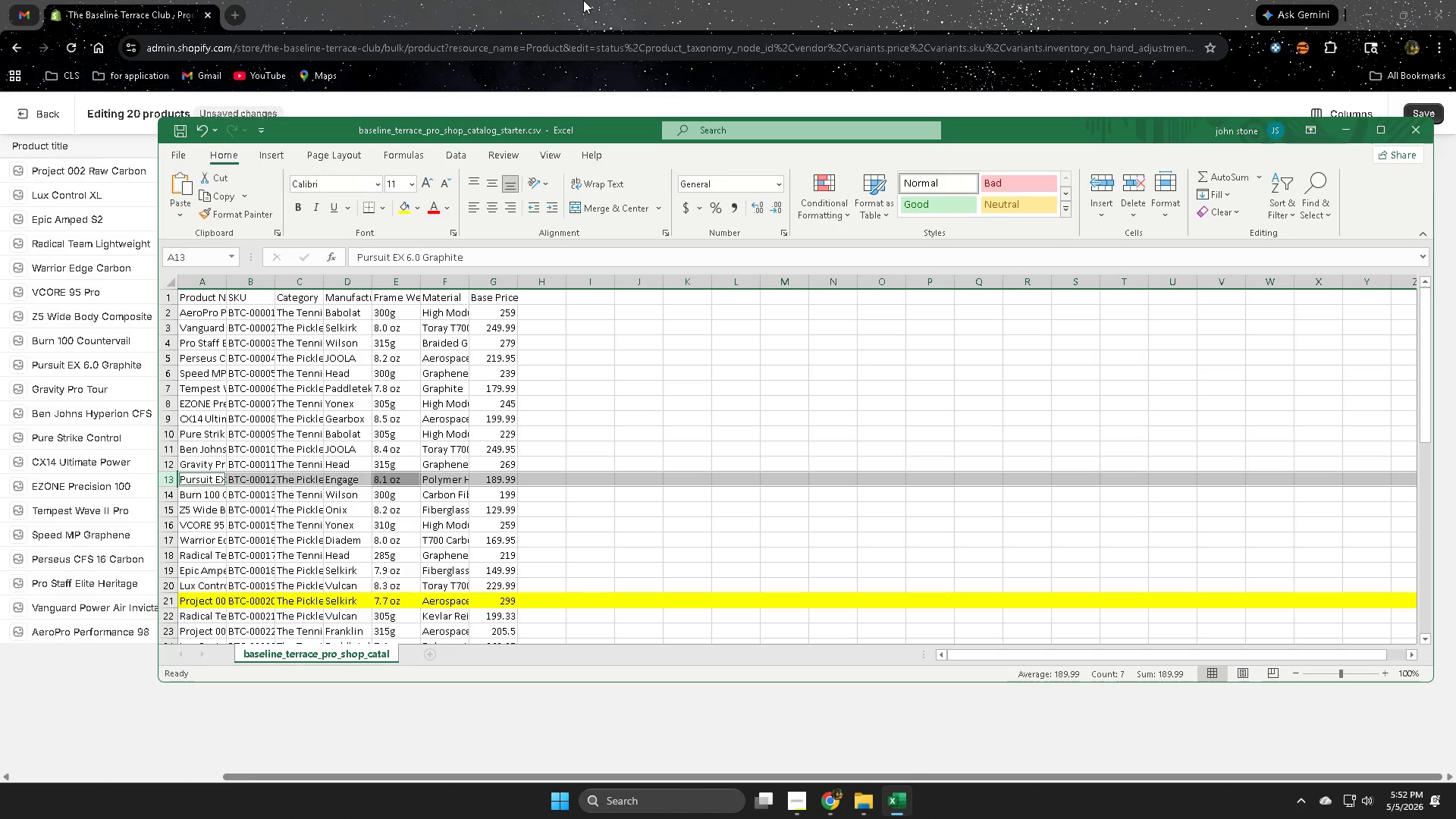 
left_click([585, 0])
 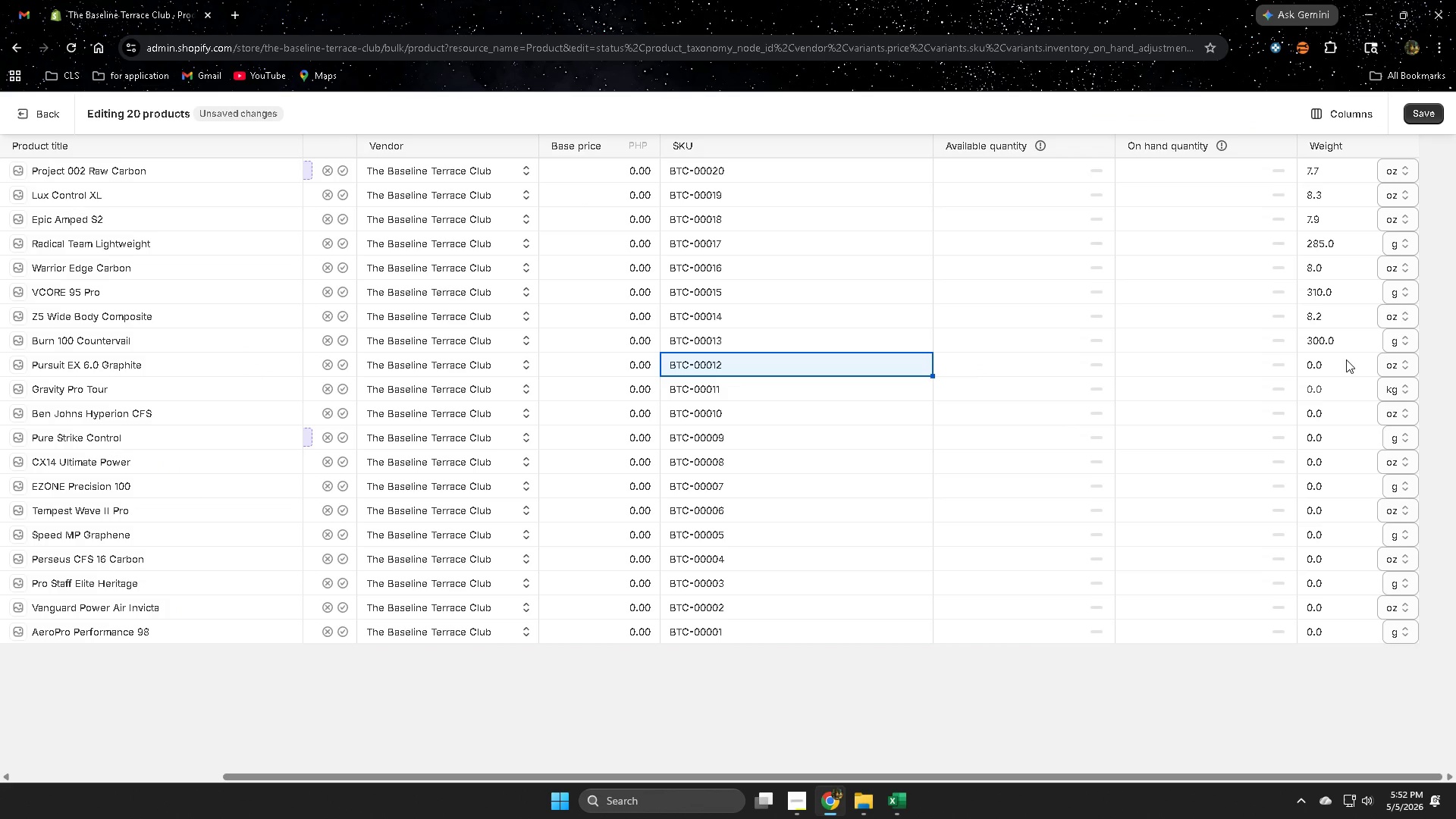 
wait(5.53)
 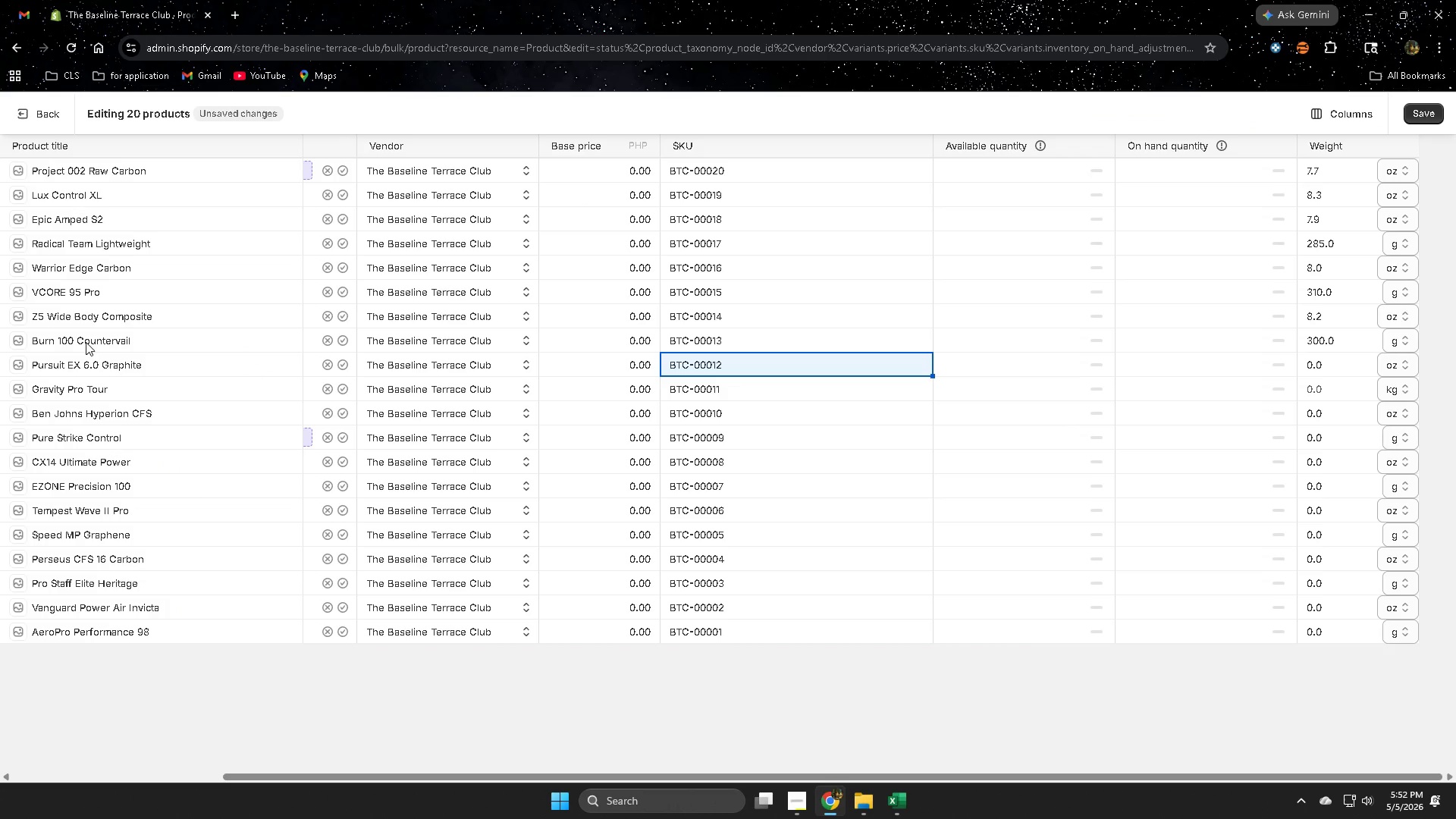 
left_click([899, 802])
 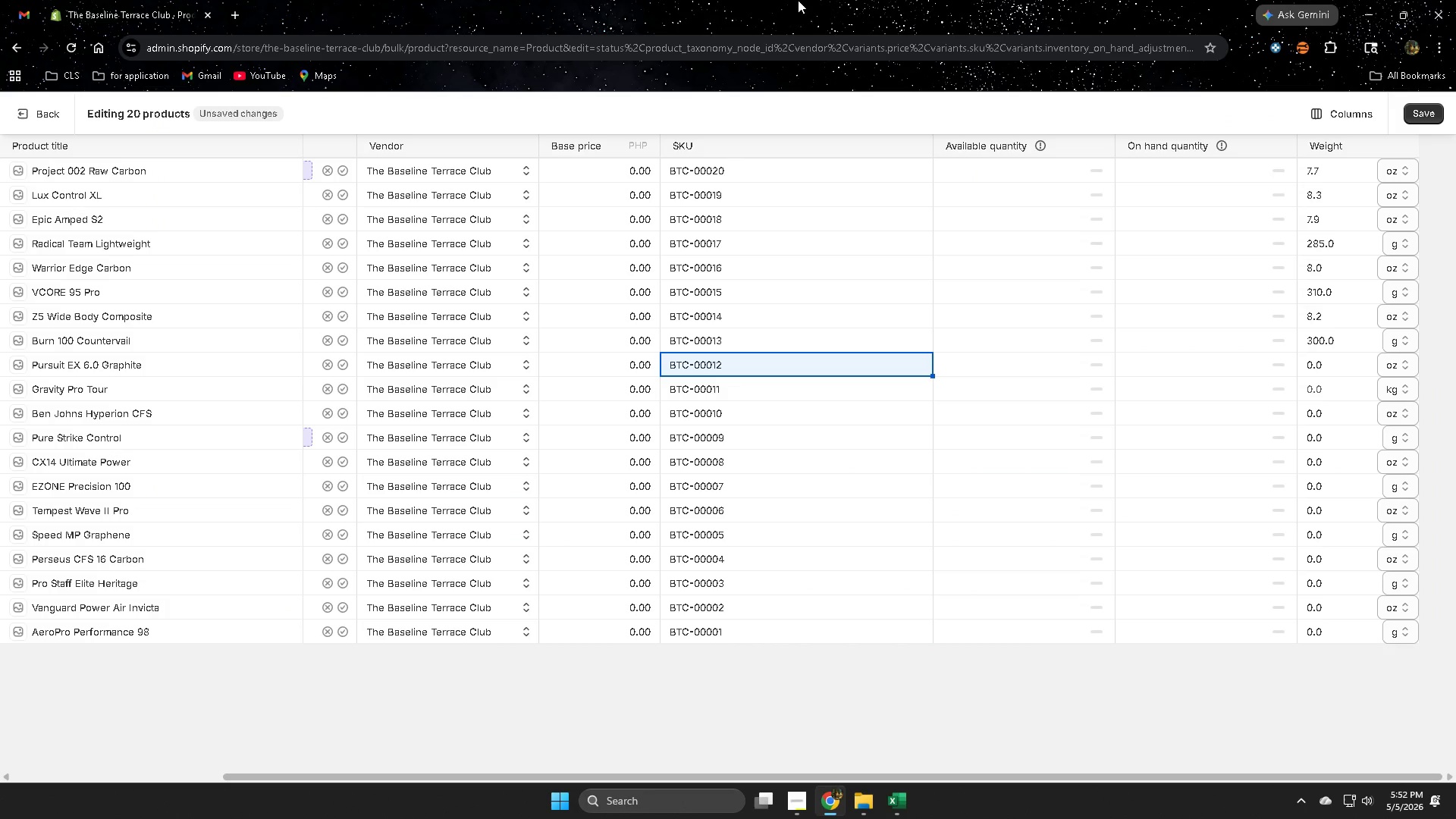 
double_click([1367, 366])
 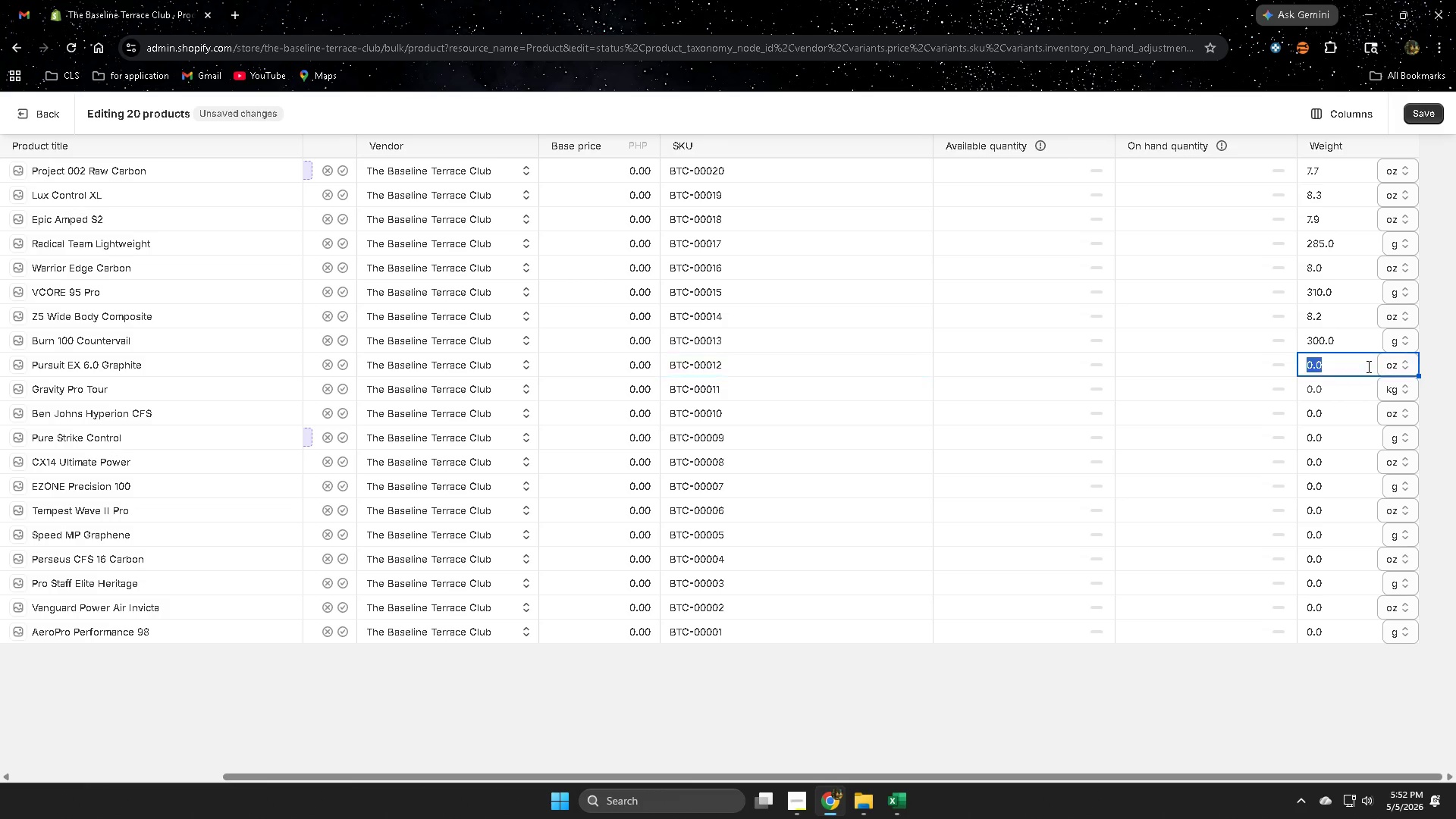 
triple_click([1367, 366])
 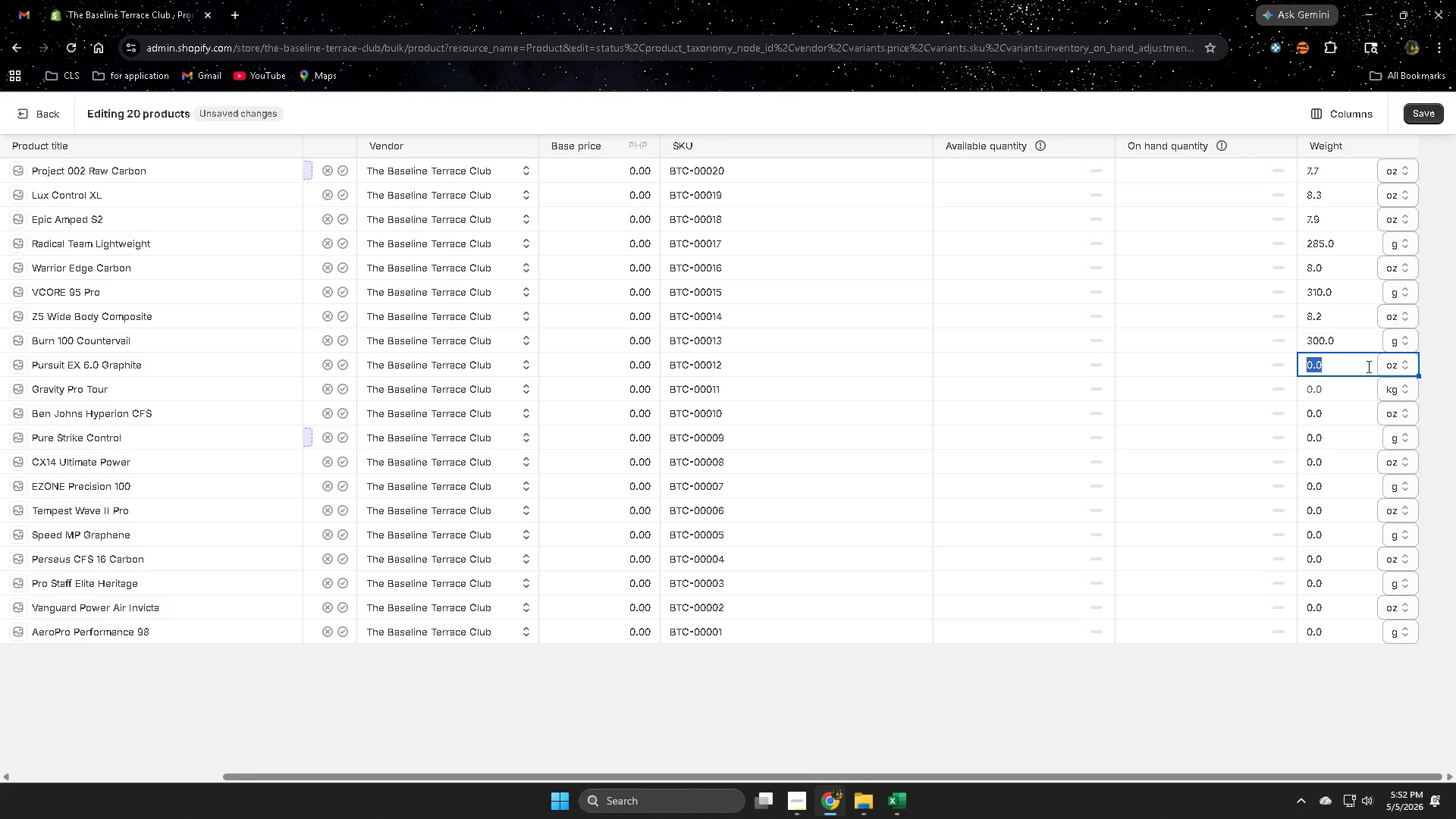 
key(Control+ControlLeft)
 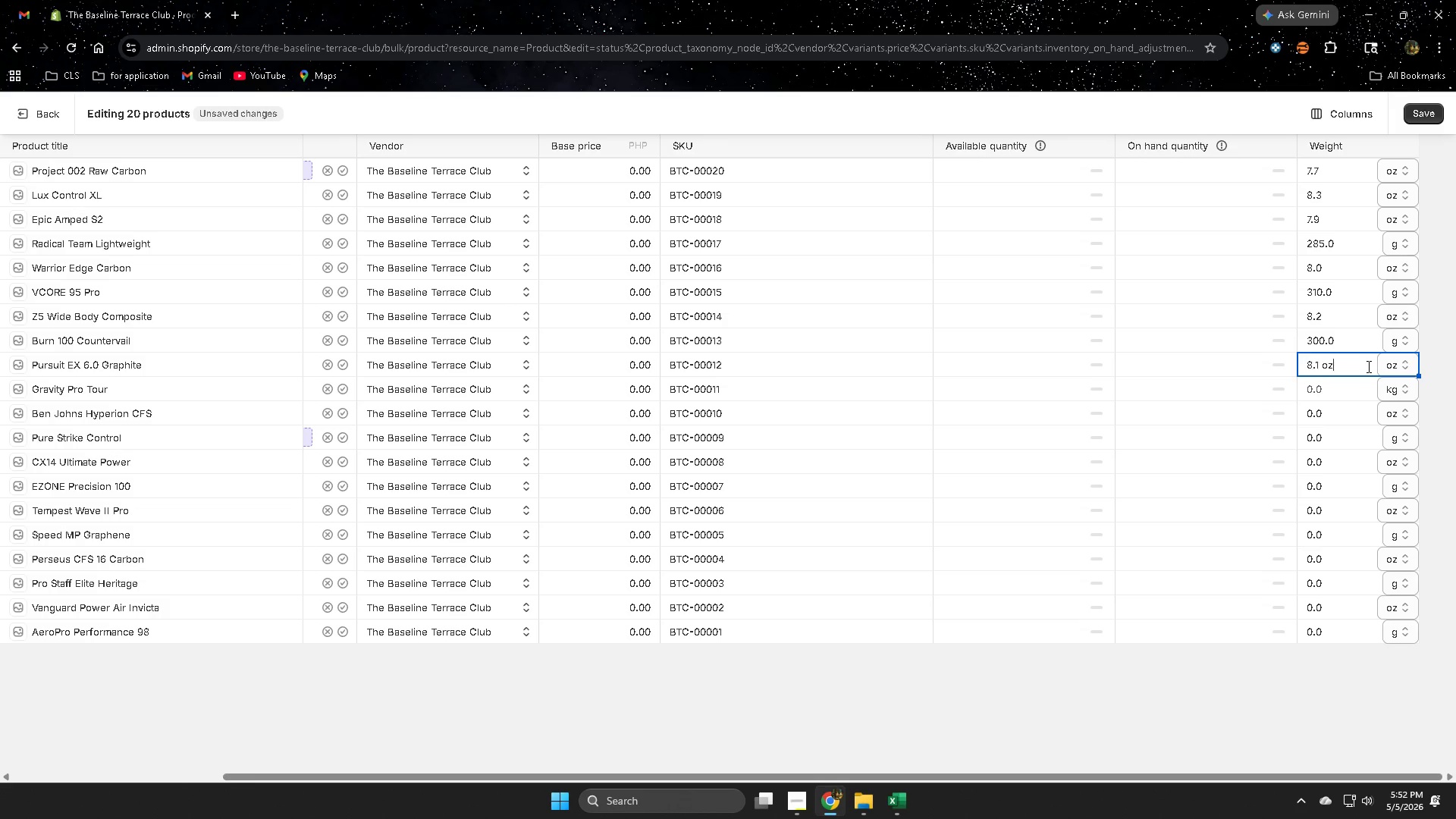 
key(Control+V)
 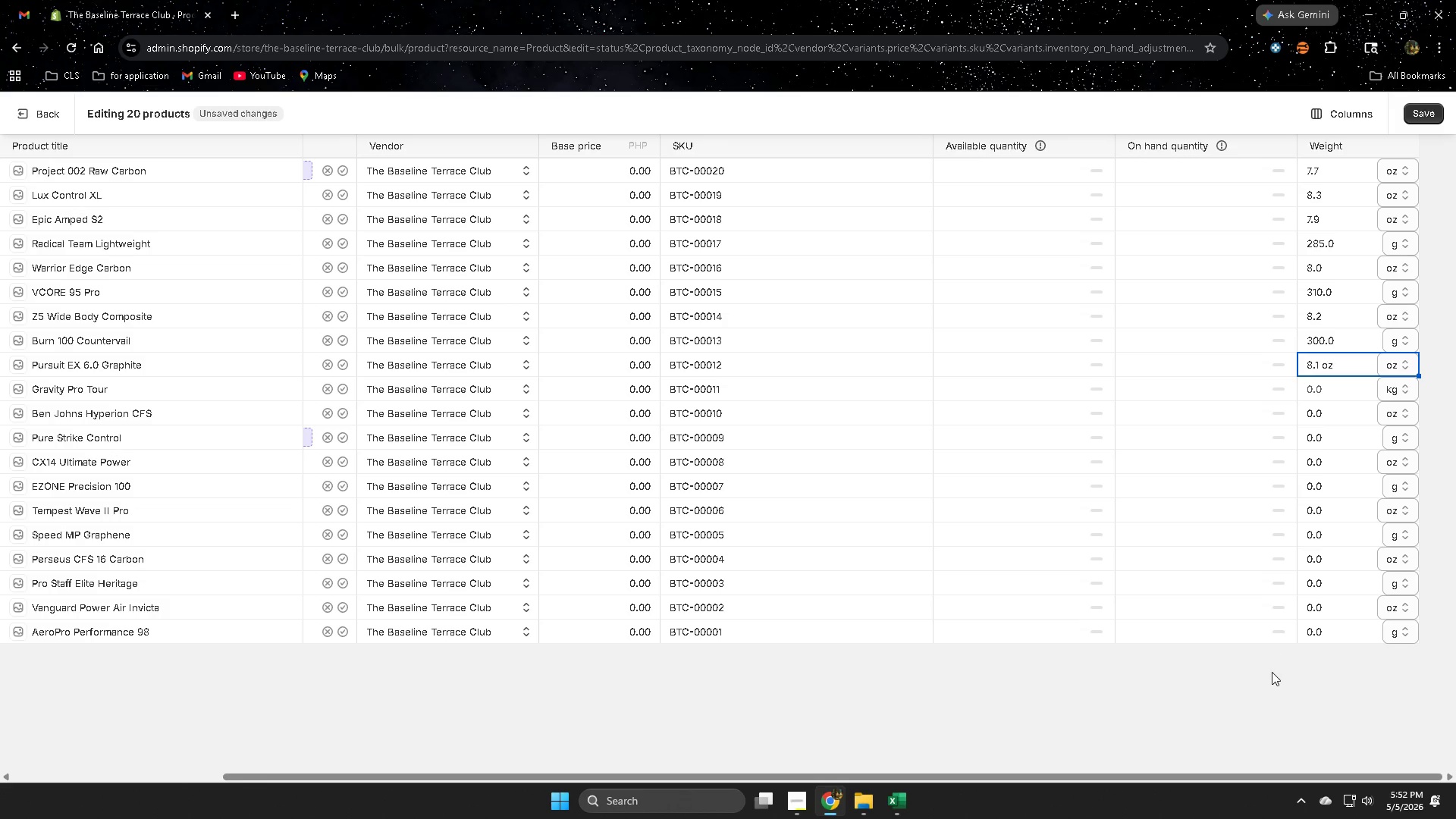 
left_click([1272, 672])
 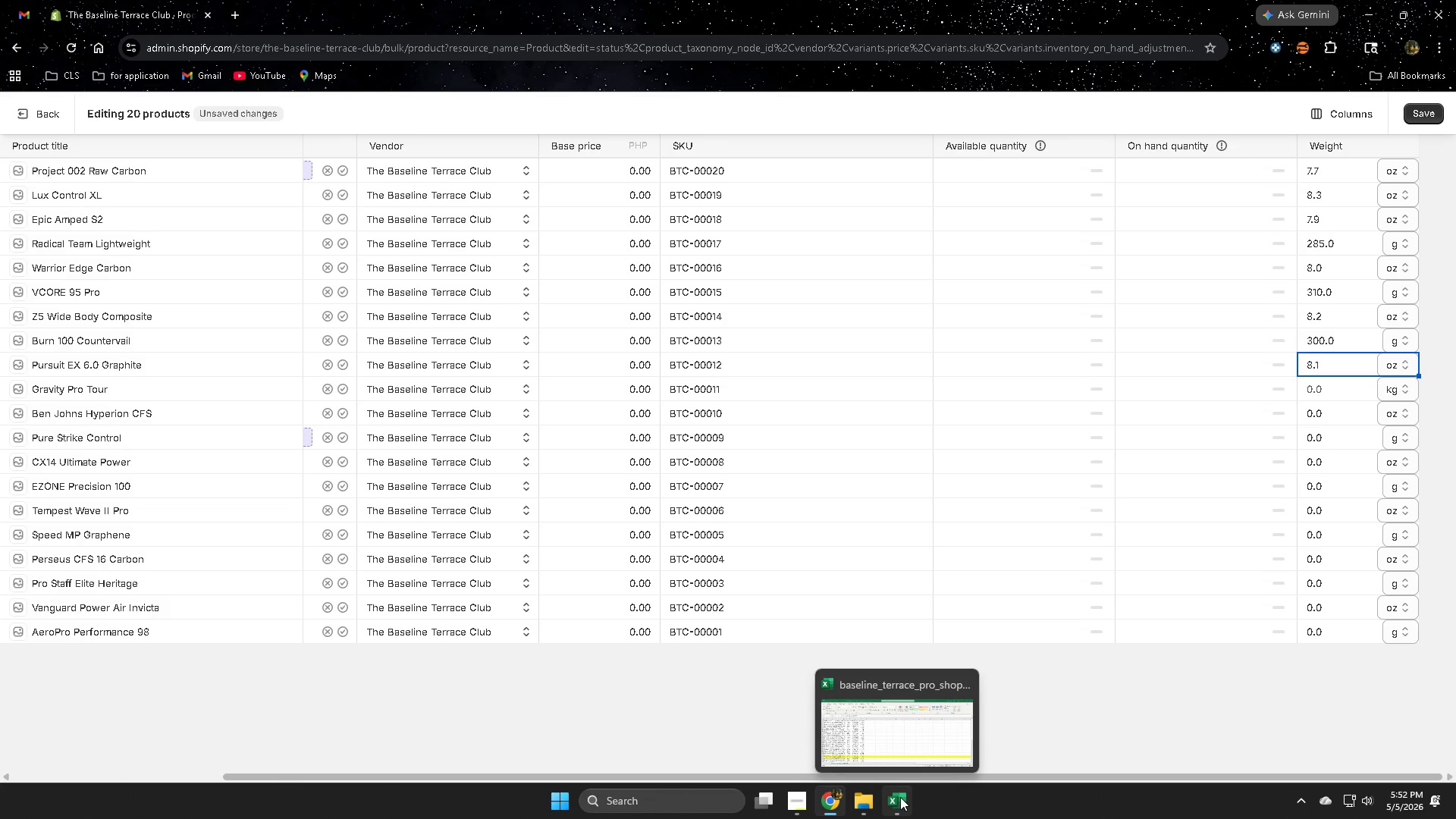 
left_click([900, 797])
 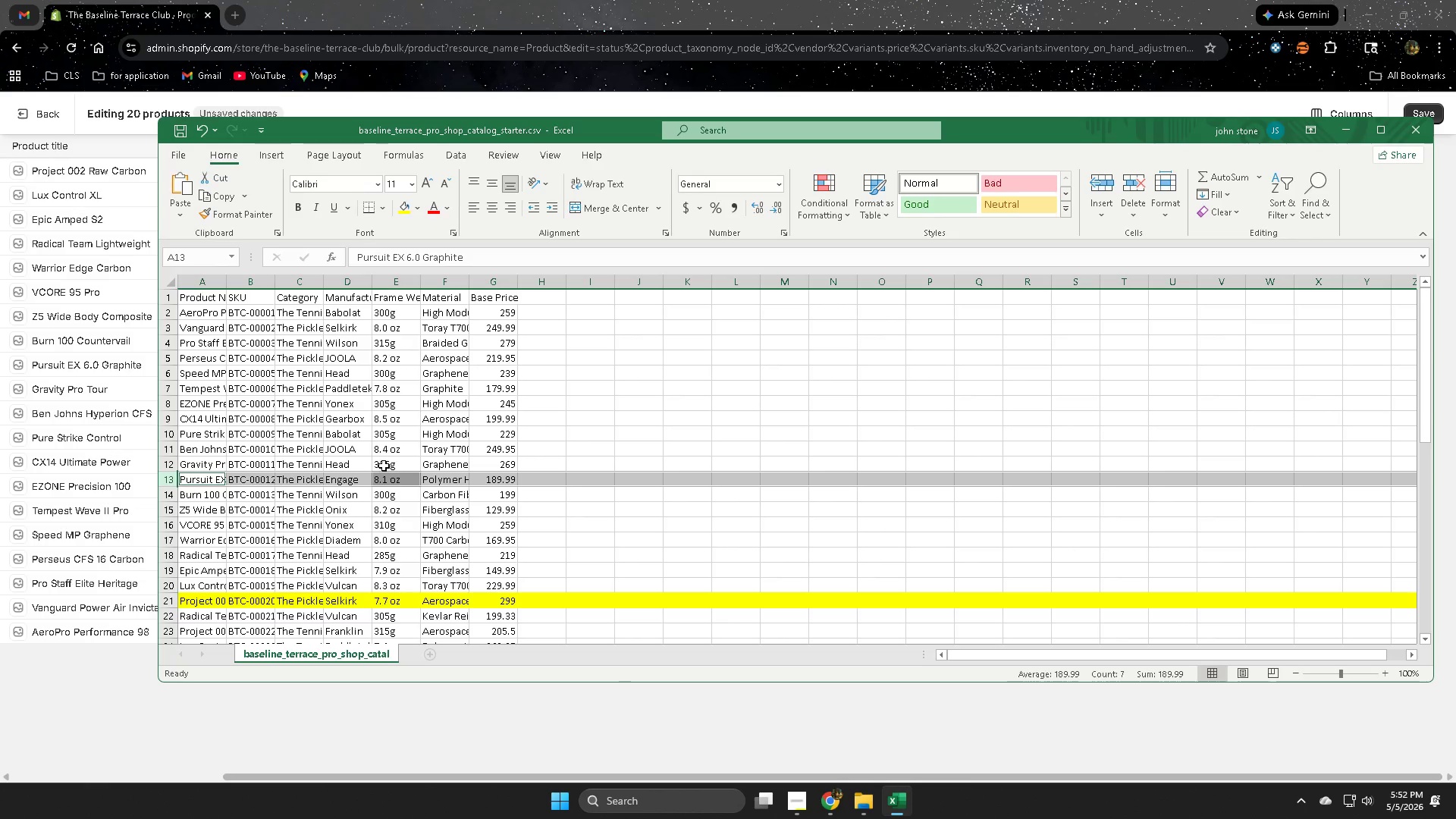 
left_click([716, 0])
 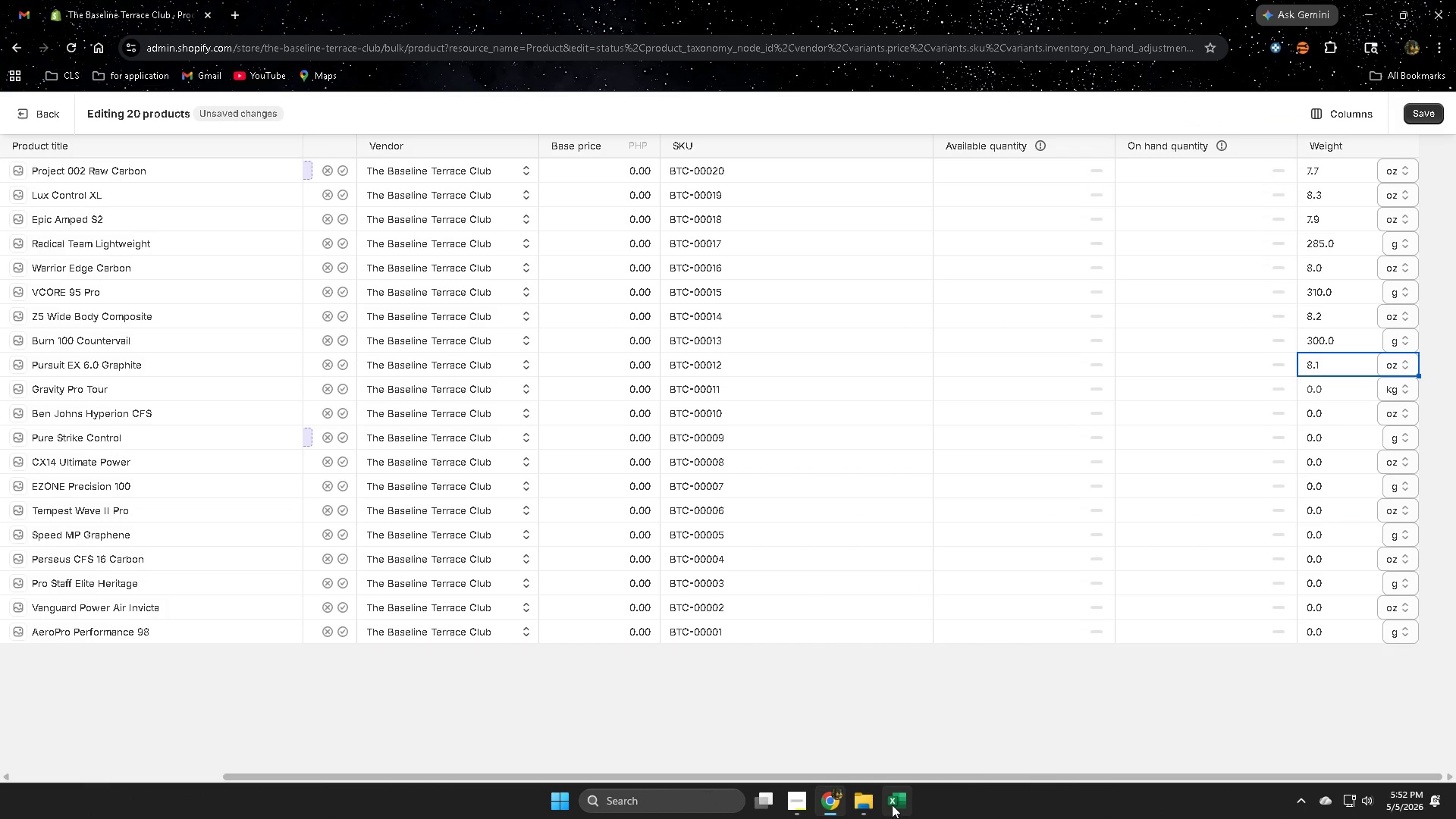 
left_click([892, 804])
 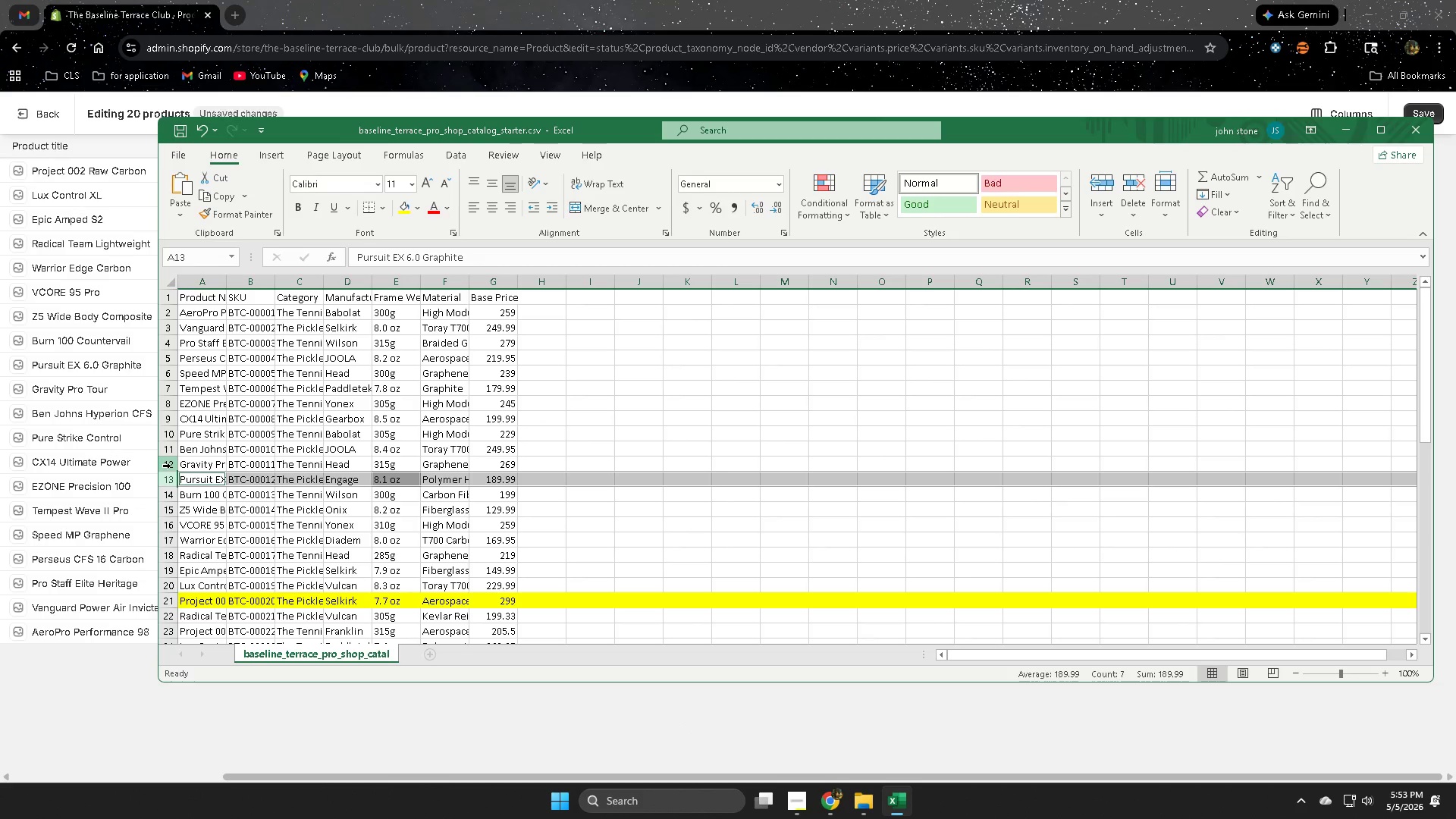 
left_click([171, 463])
 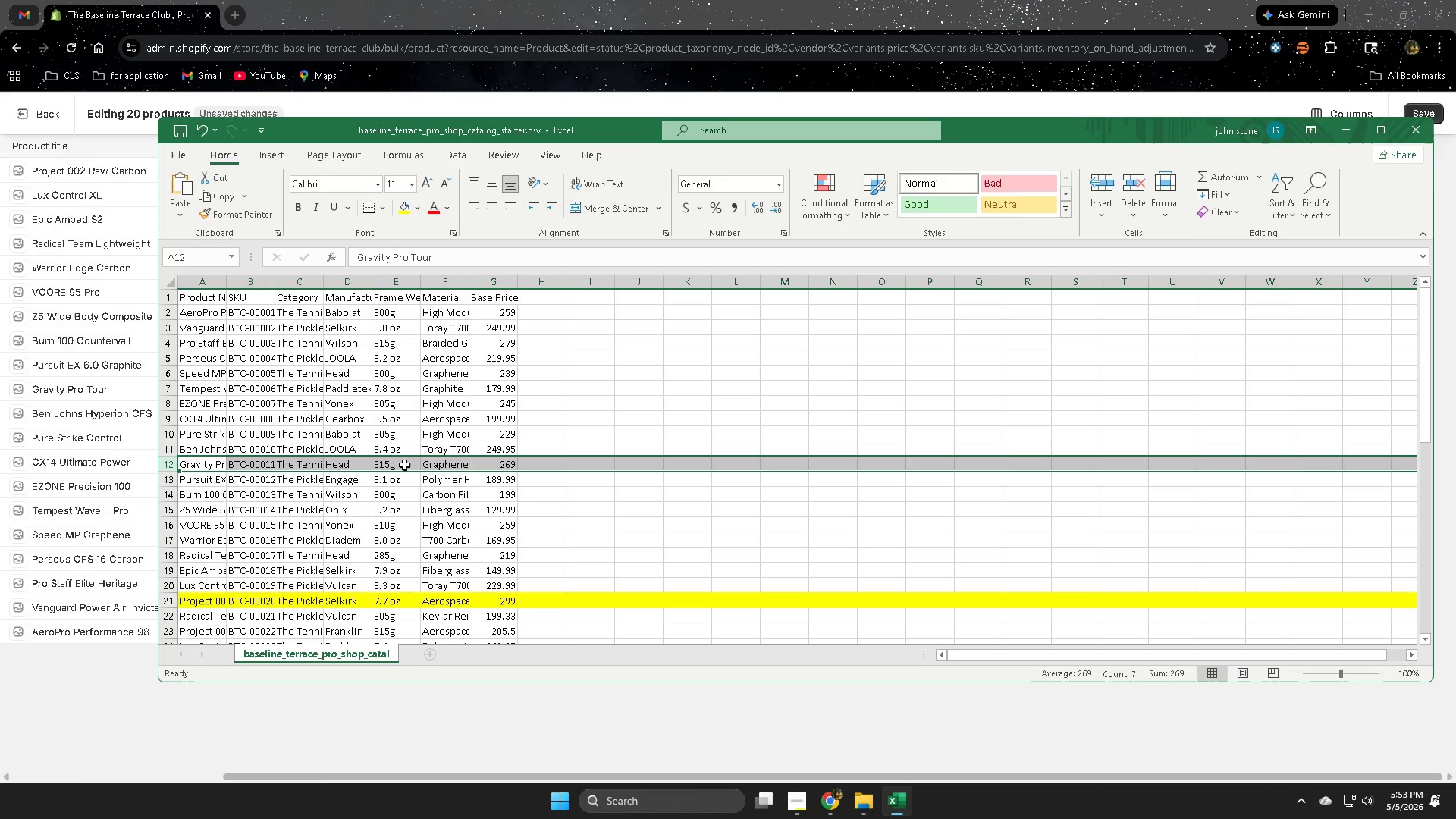 
double_click([404, 465])
 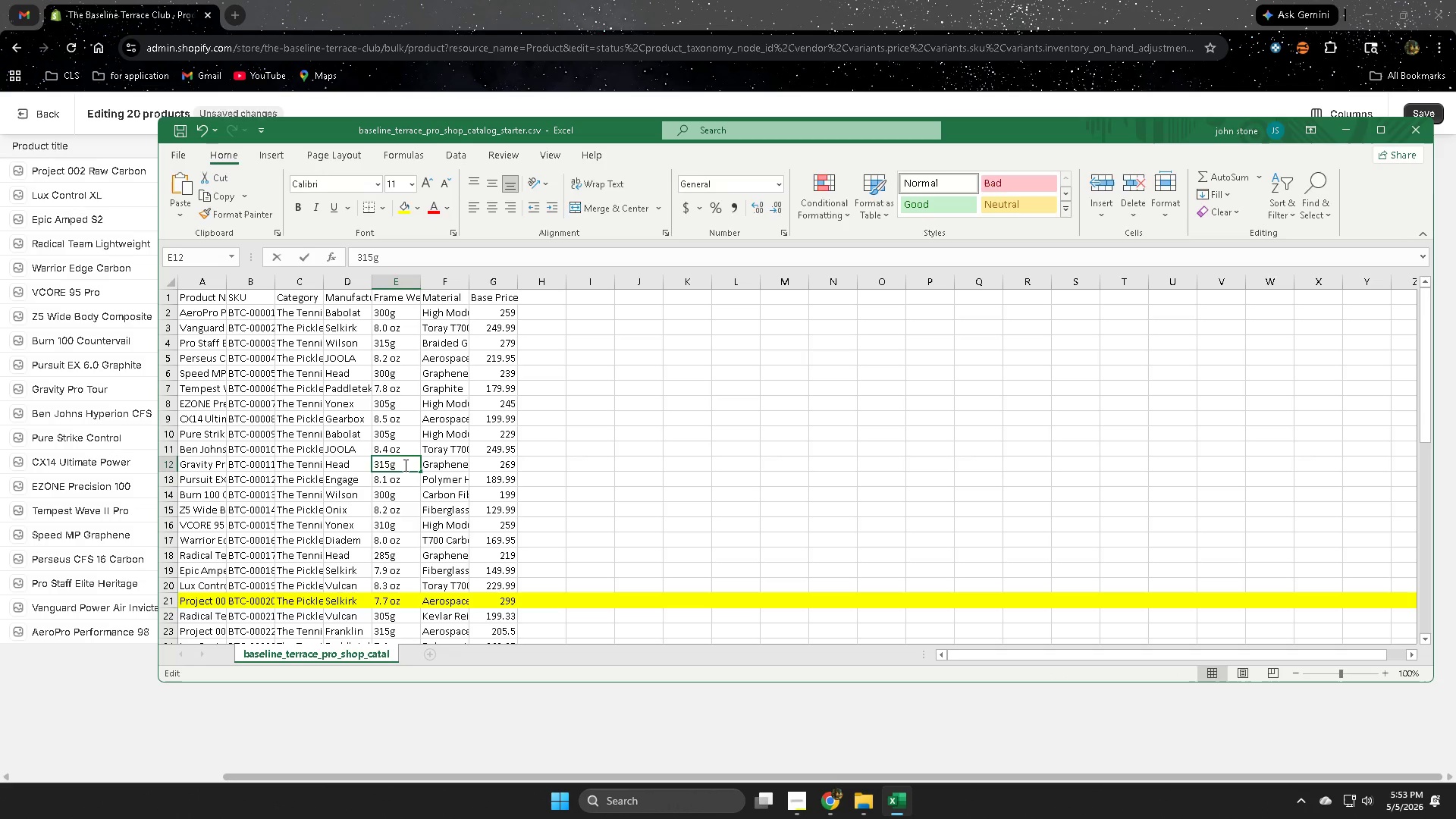 
triple_click([404, 465])
 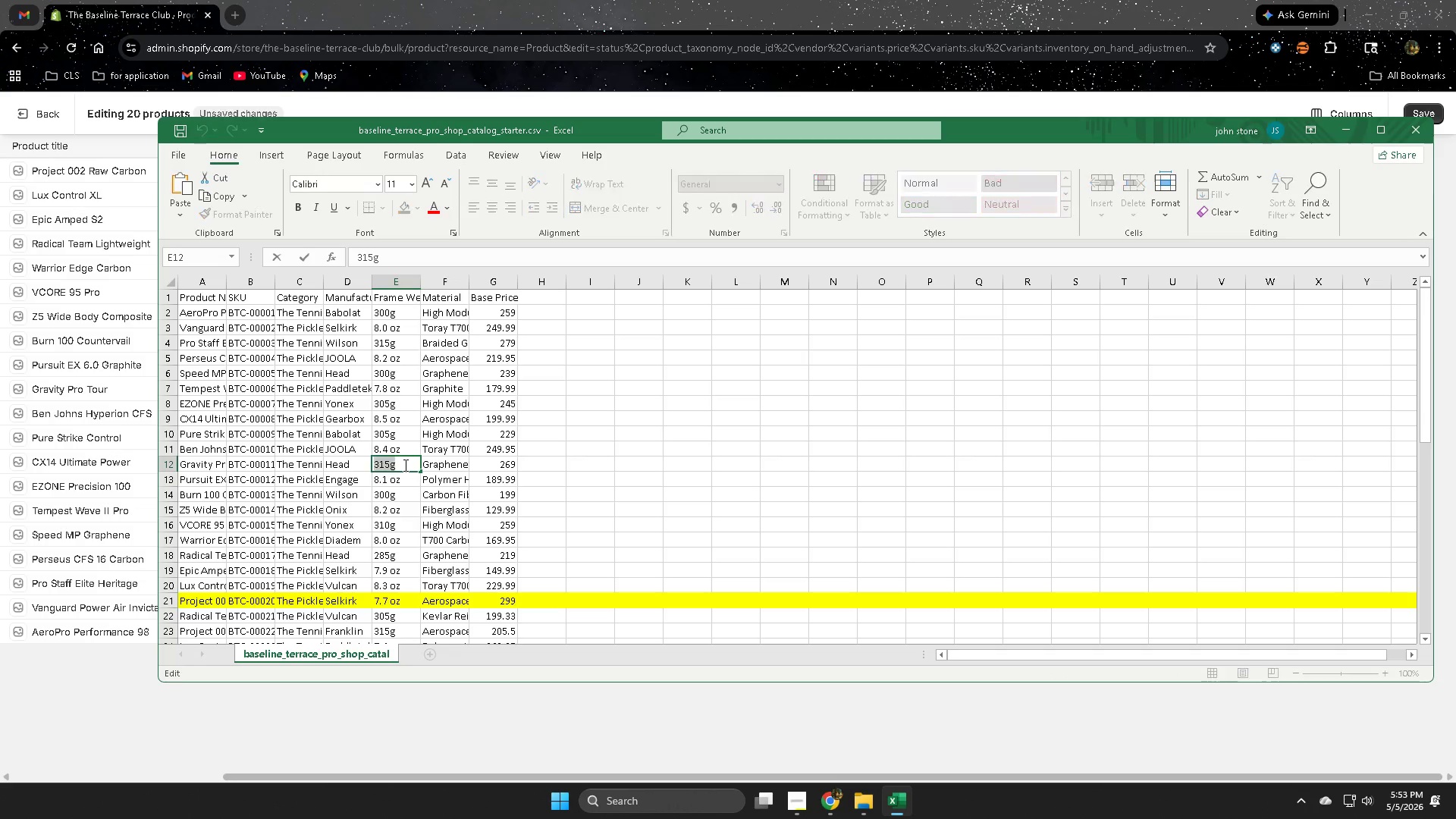 
triple_click([404, 465])
 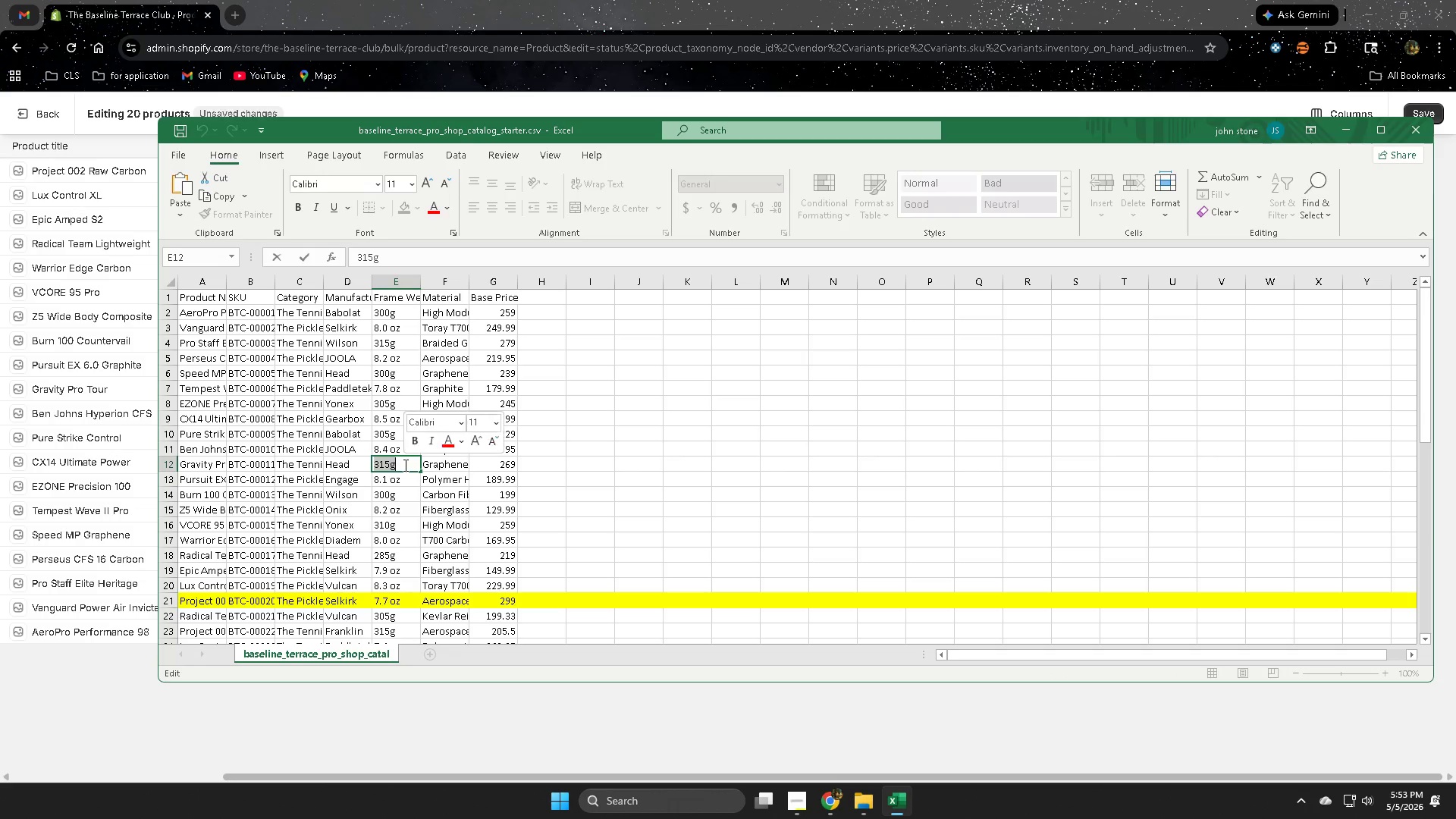 
key(Control+ControlLeft)
 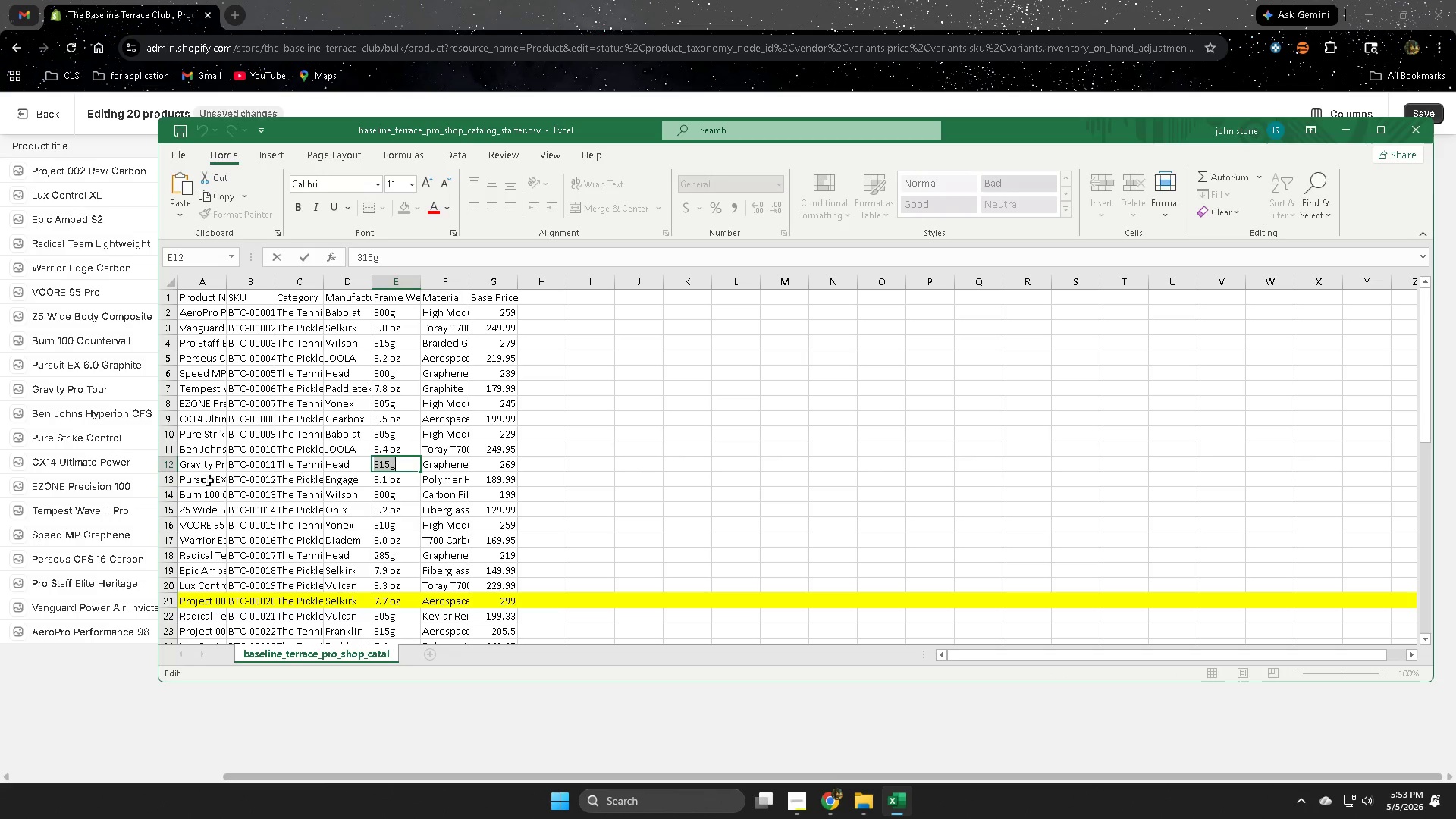 
key(Control+C)
 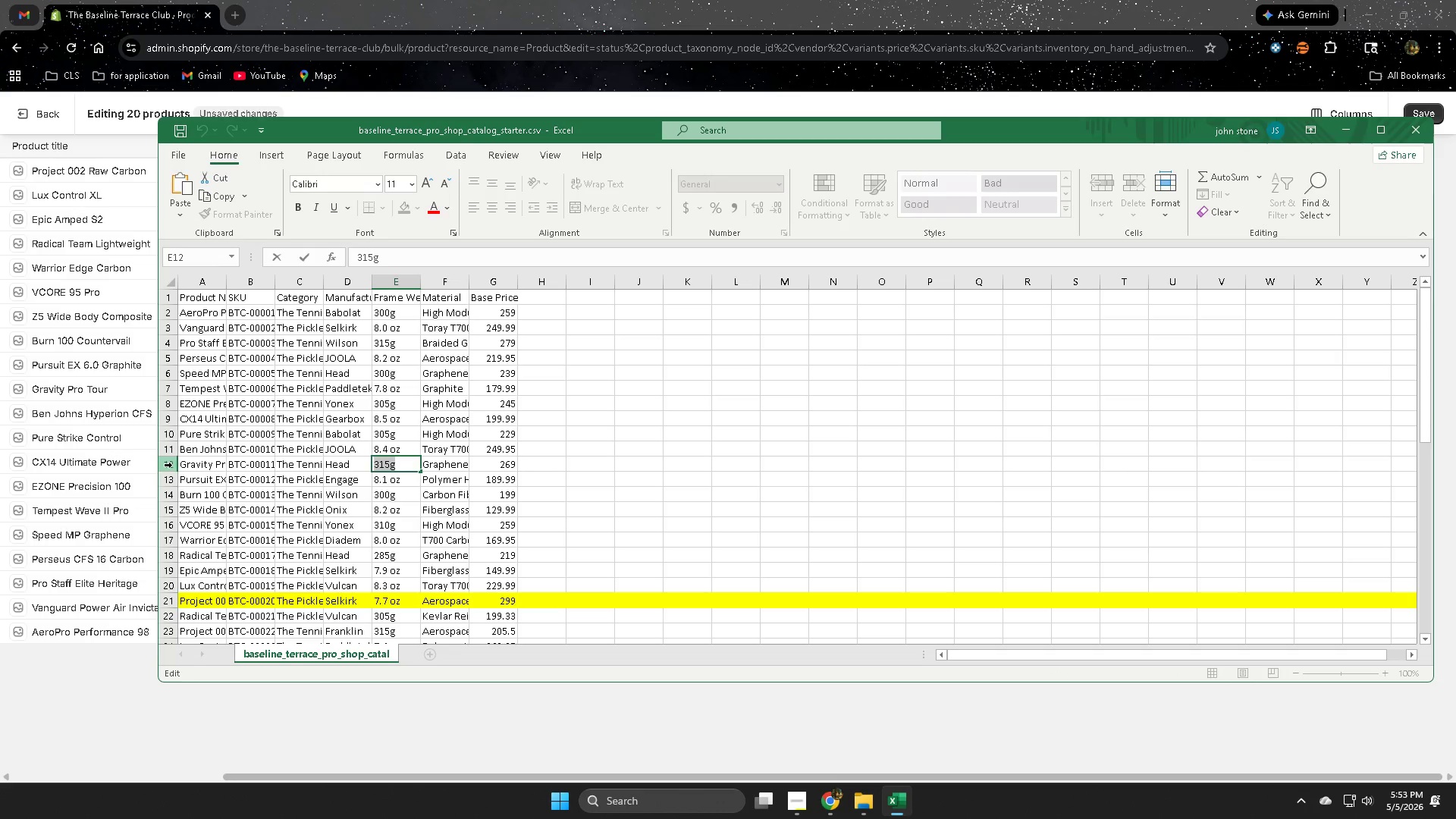 
left_click([172, 465])
 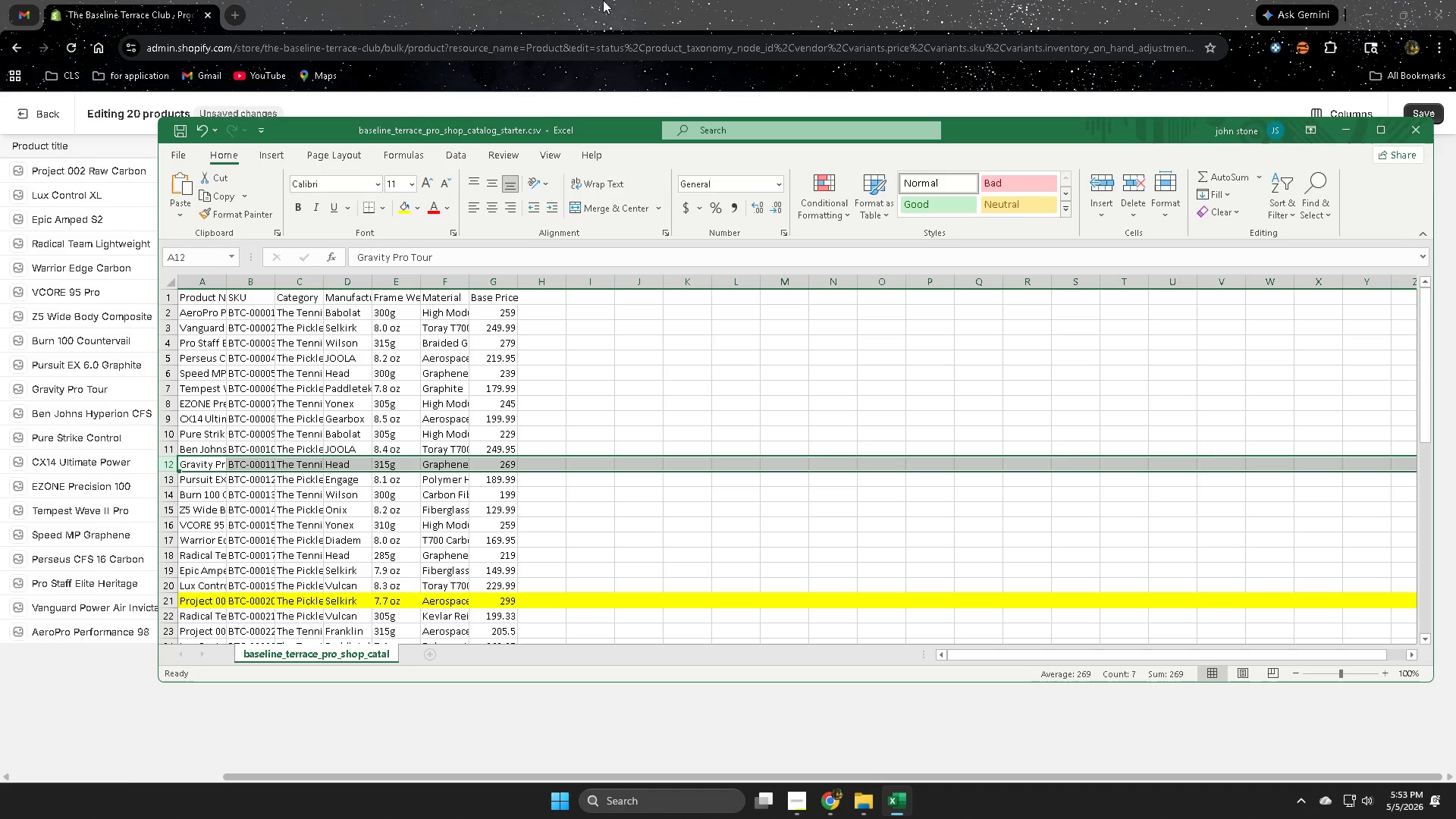 
left_click([619, 0])
 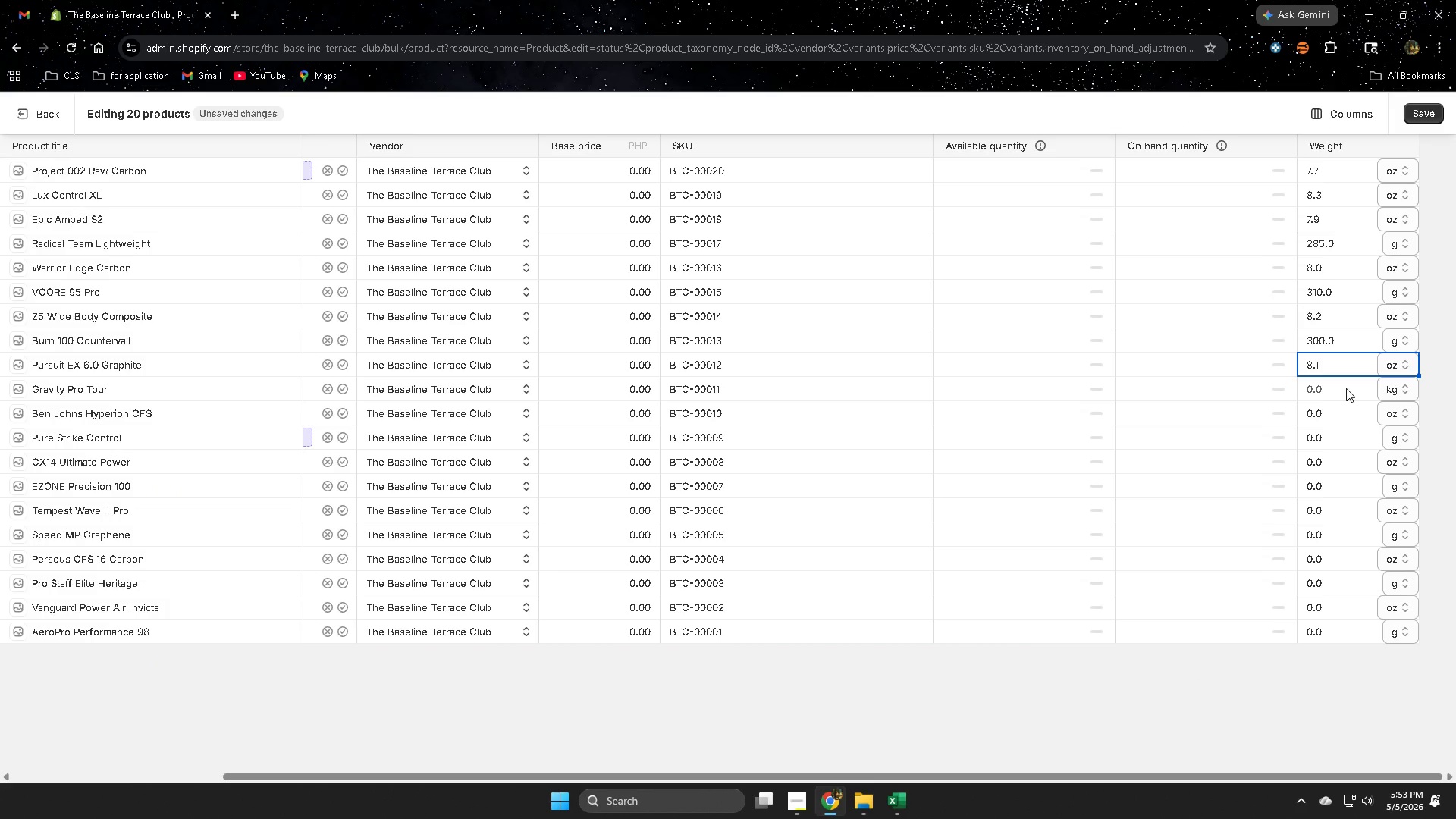 
left_click([1346, 388])
 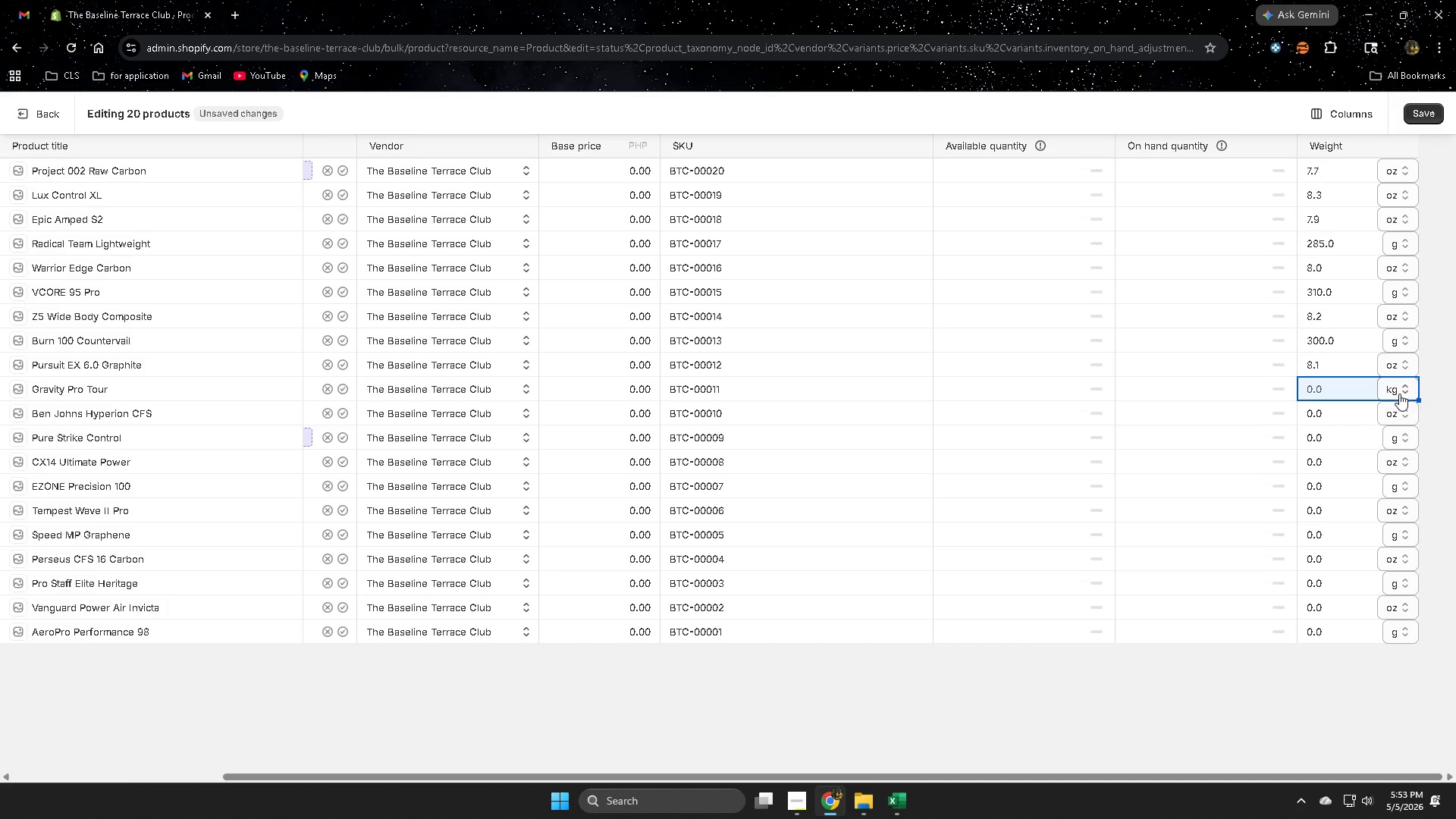 
left_click([1399, 394])
 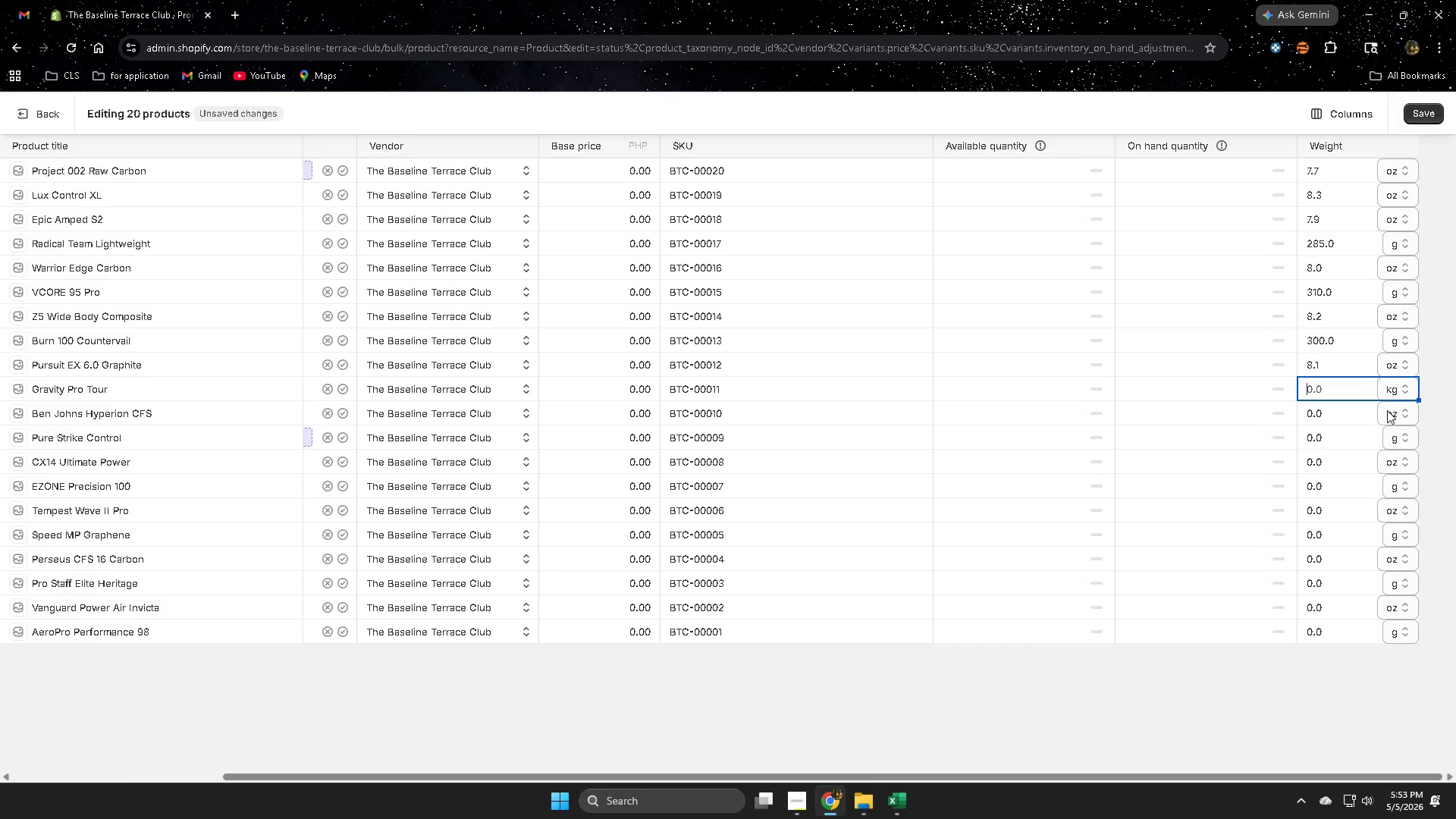 
left_click([1392, 391])
 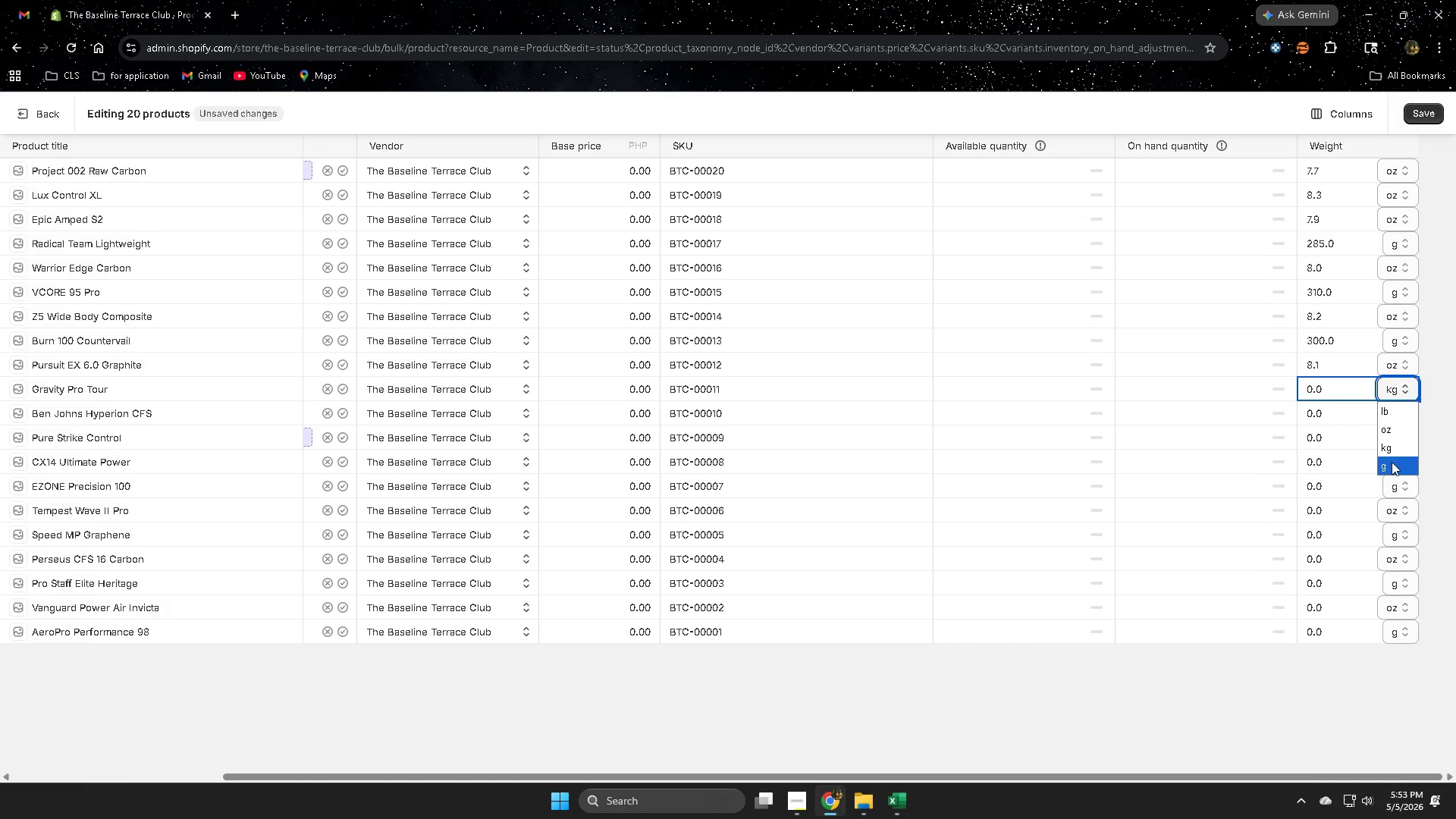 
left_click([1389, 469])
 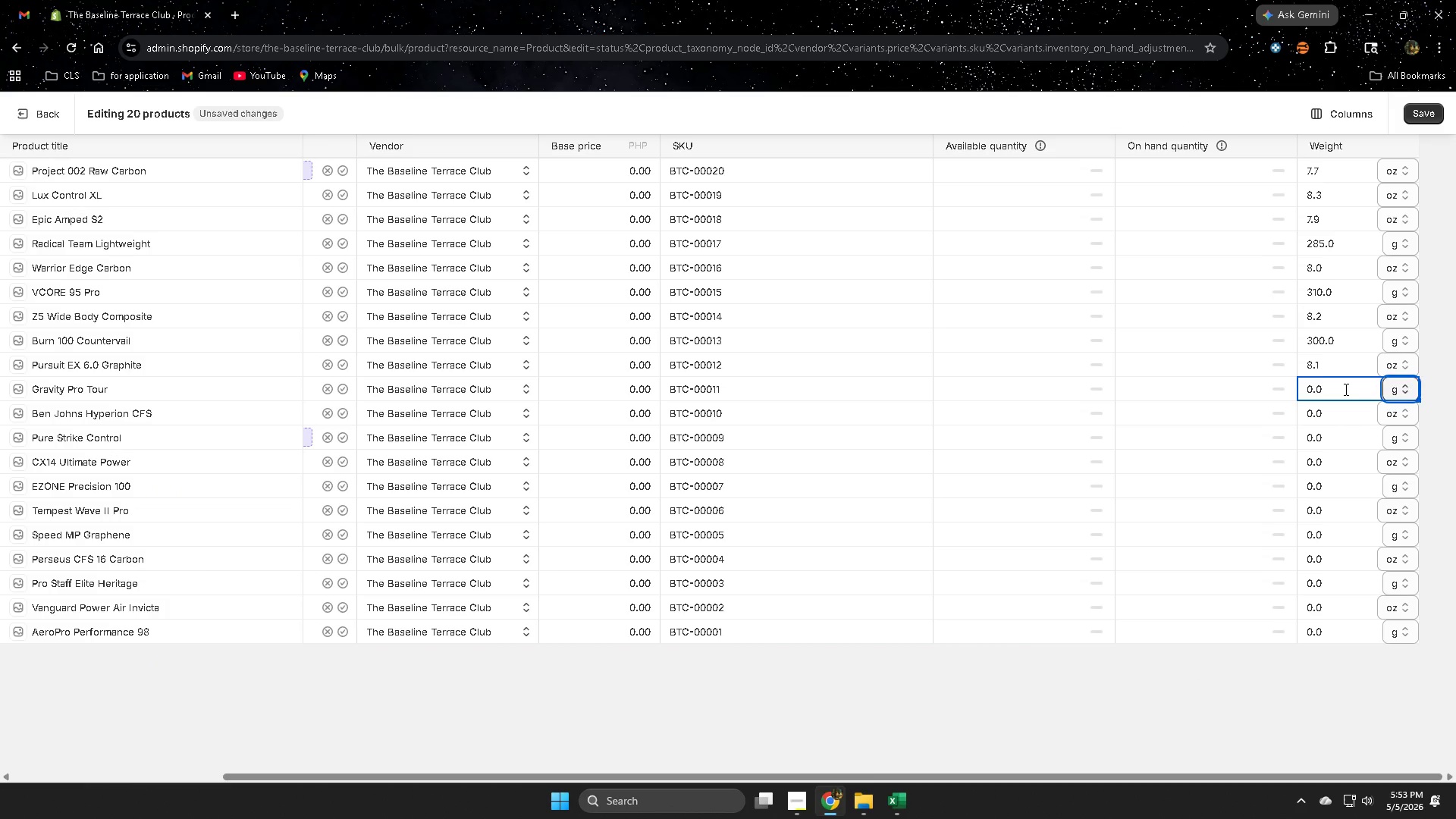 
double_click([1345, 389])
 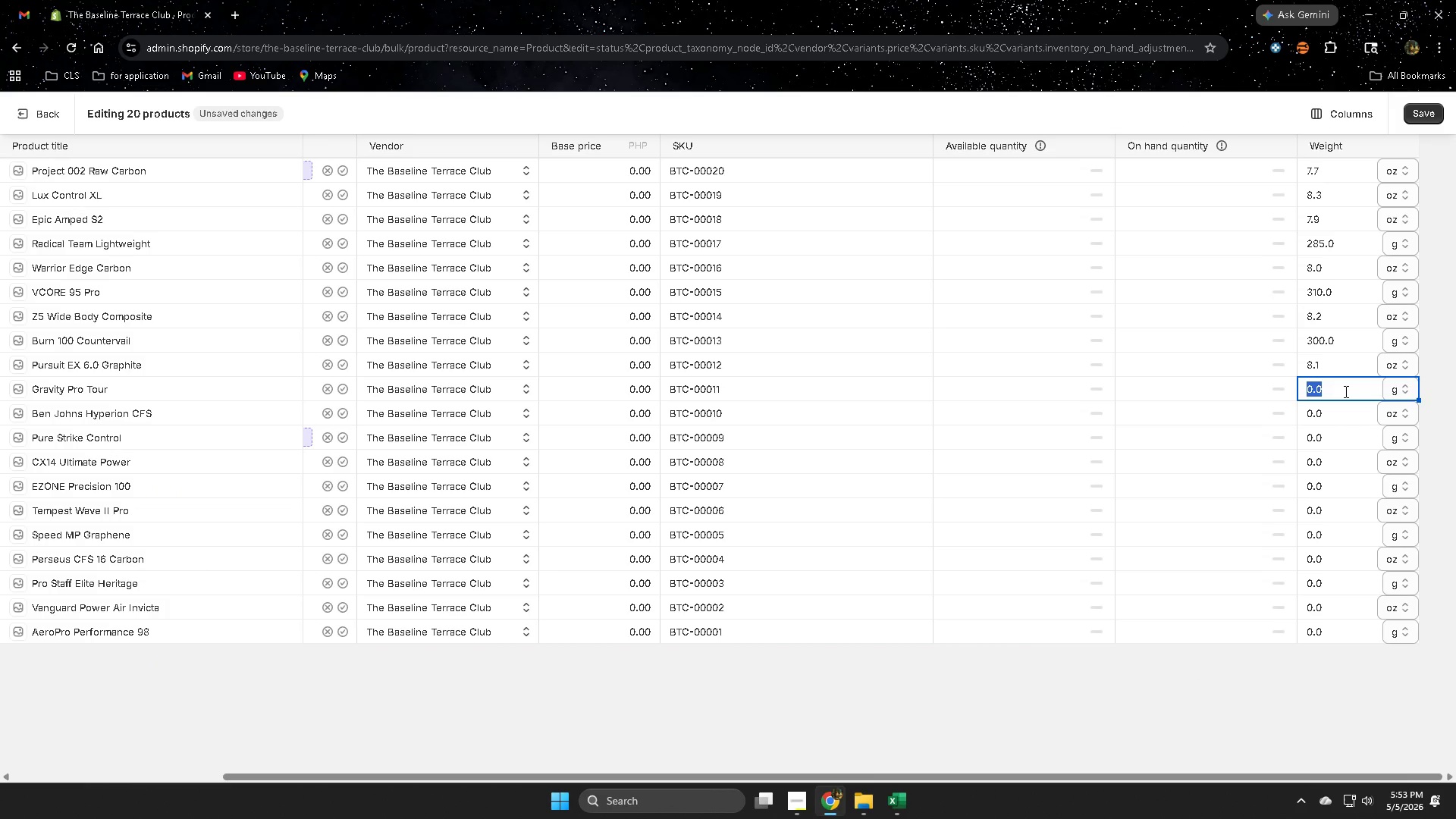 
key(Control+ControlLeft)
 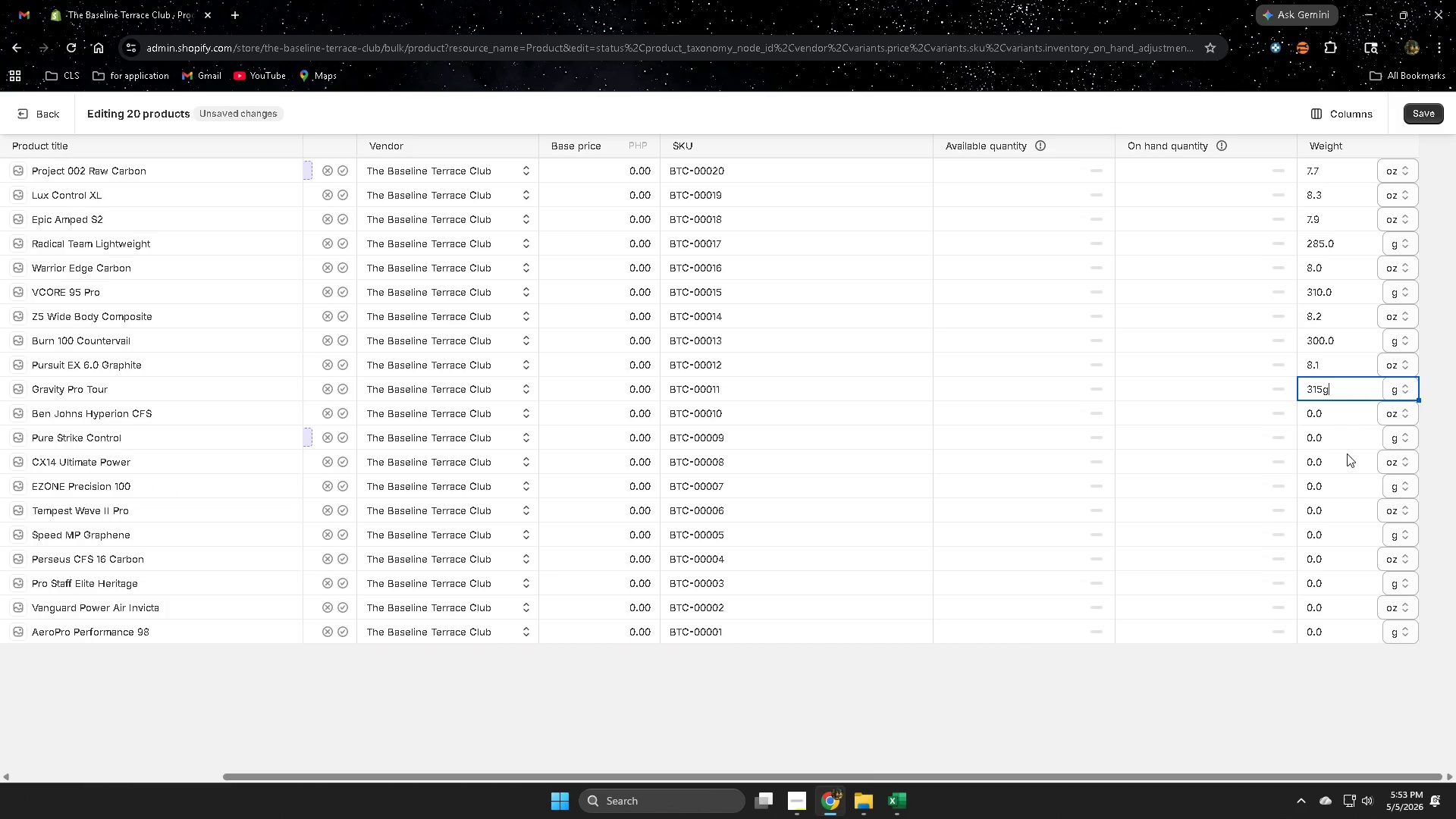 
key(Control+V)
 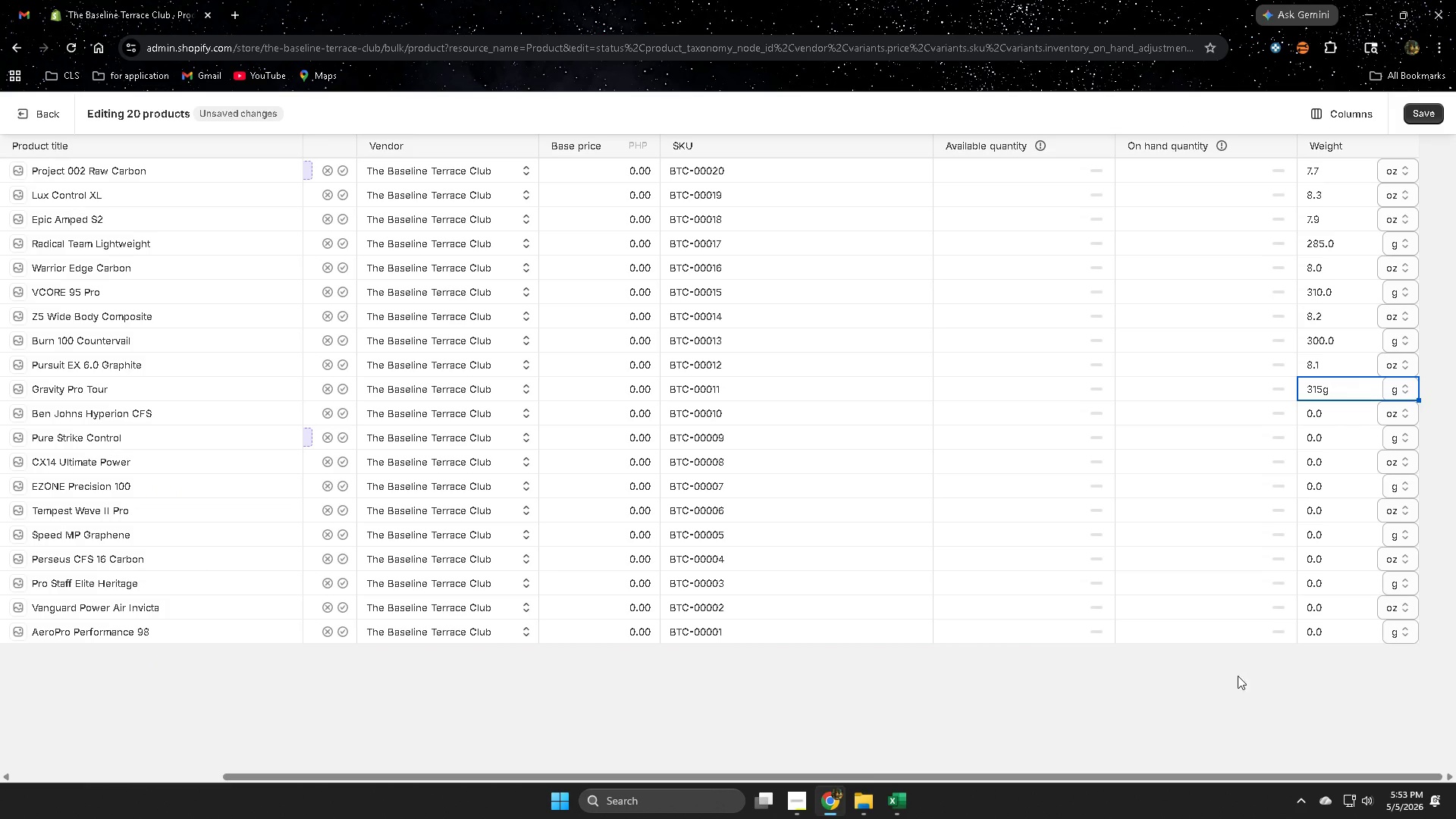 
left_click([1246, 697])
 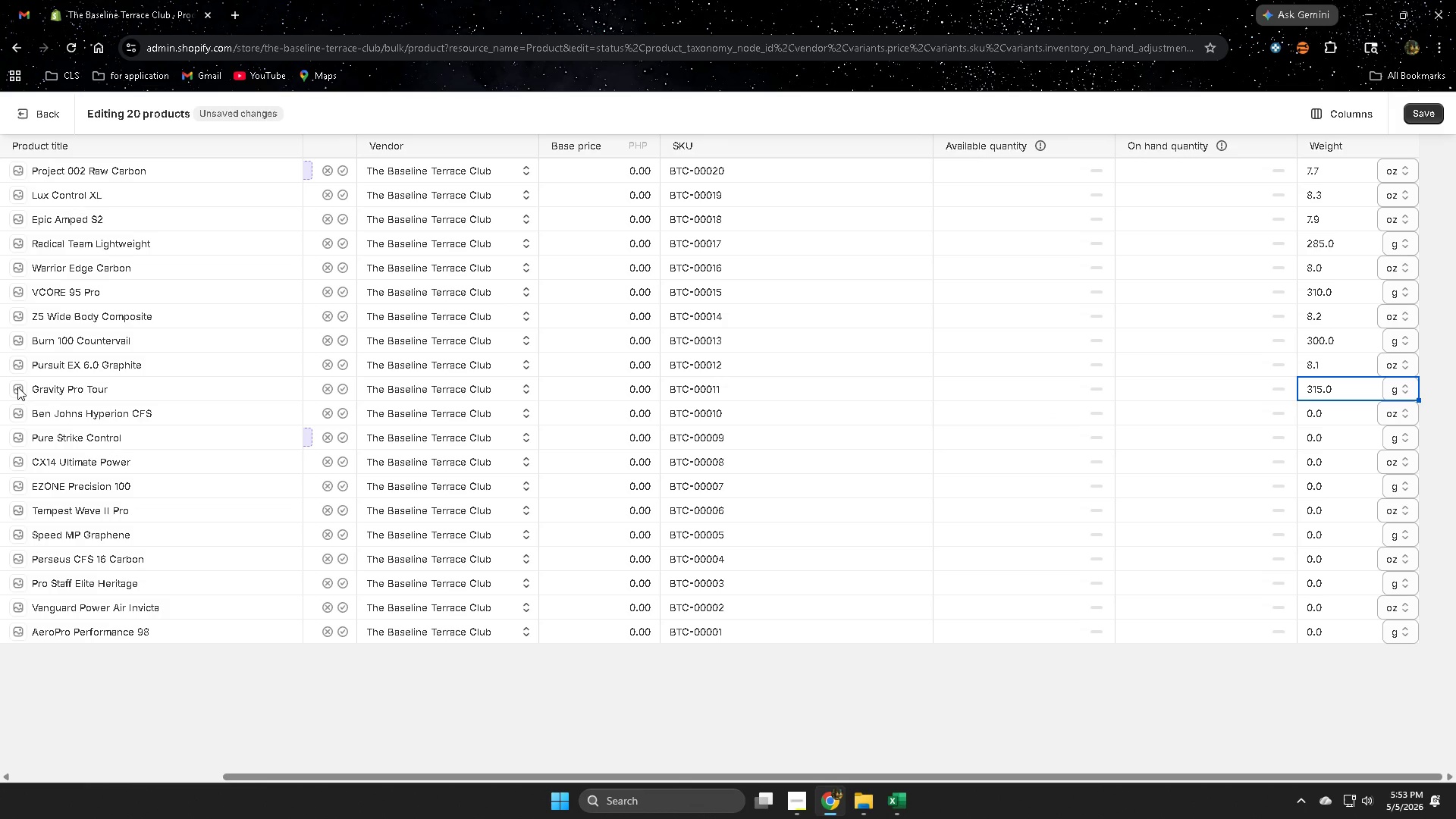 
wait(7.8)
 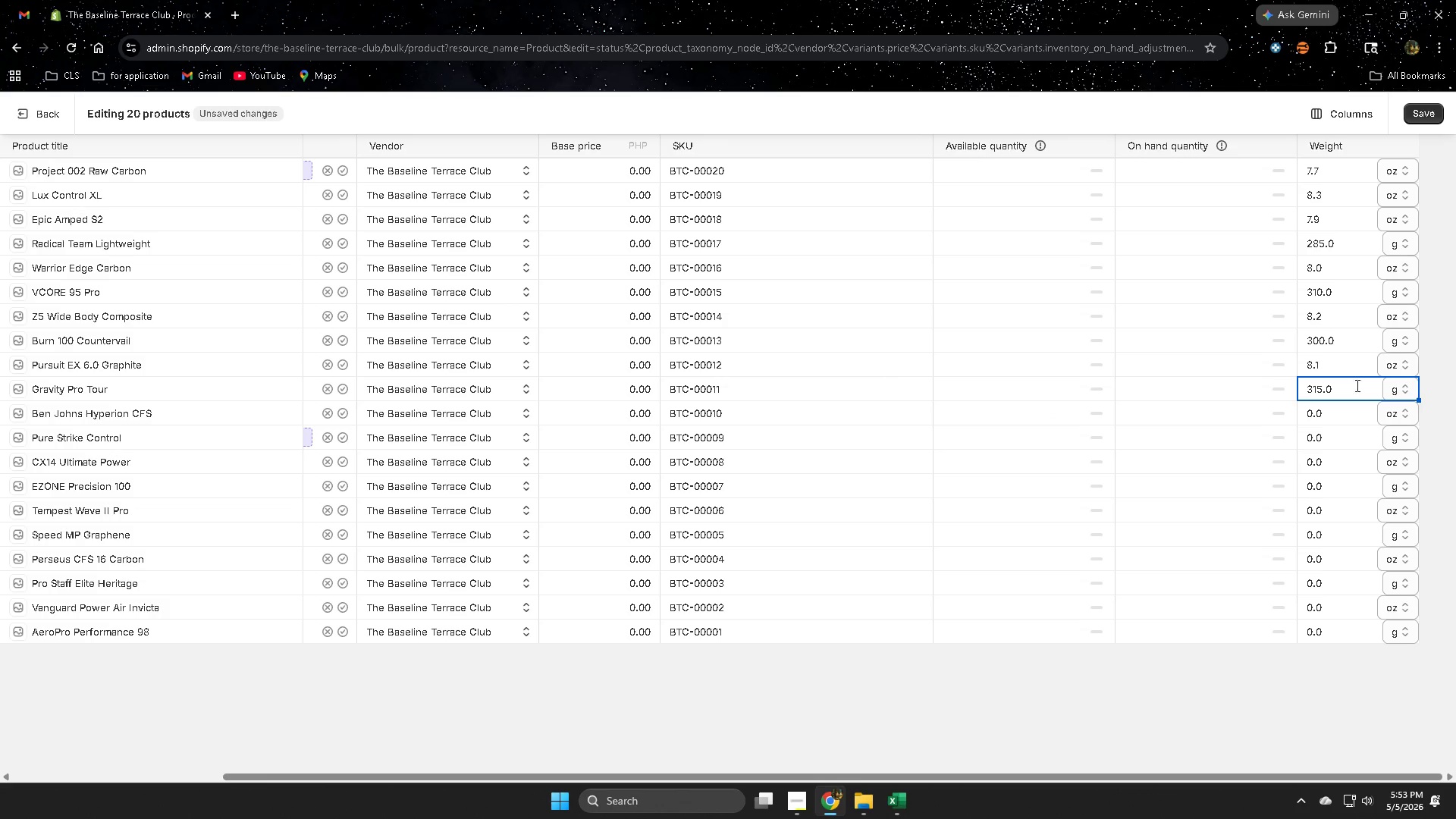 
left_click([1346, 413])
 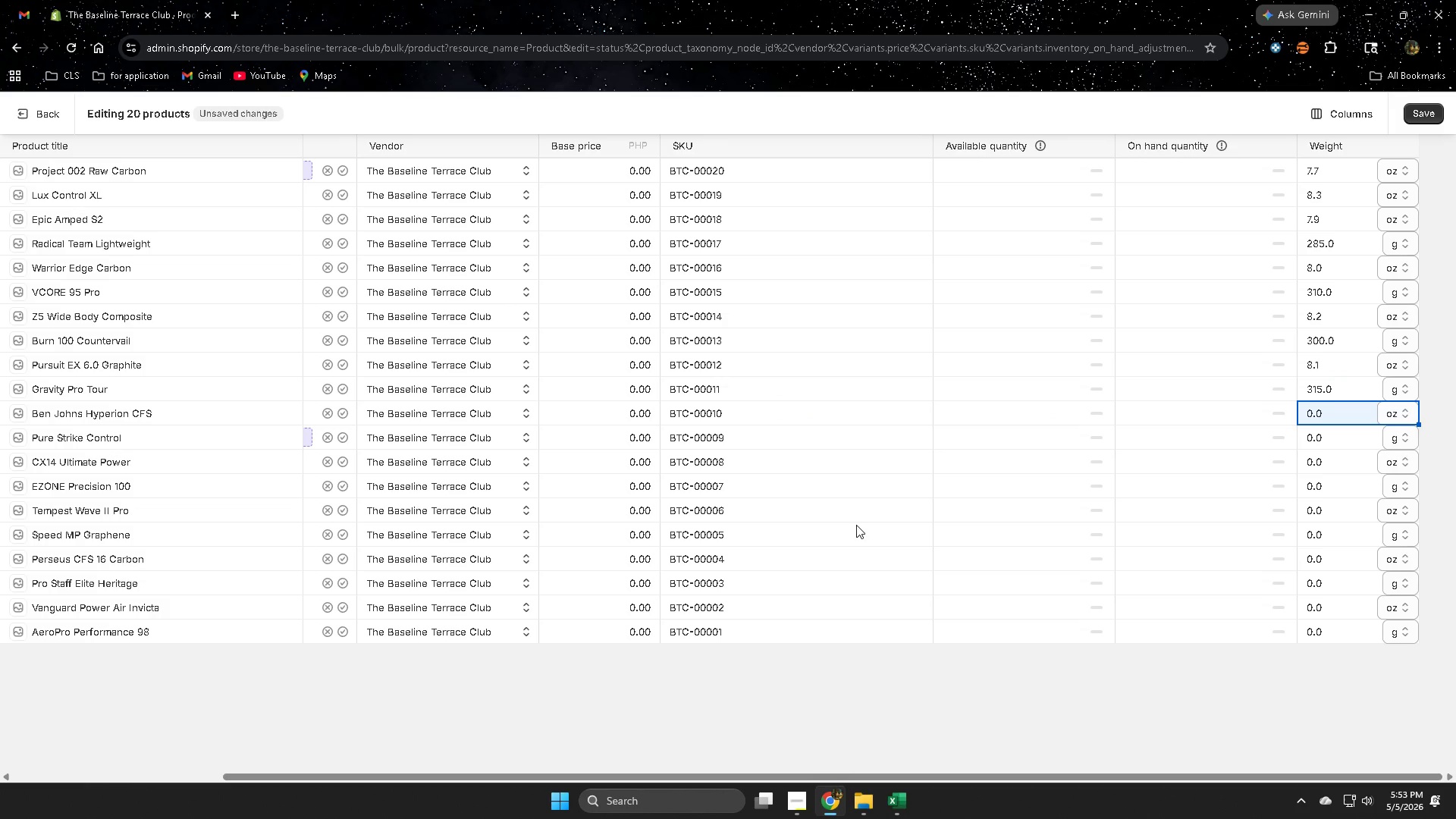 
left_click([899, 797])
 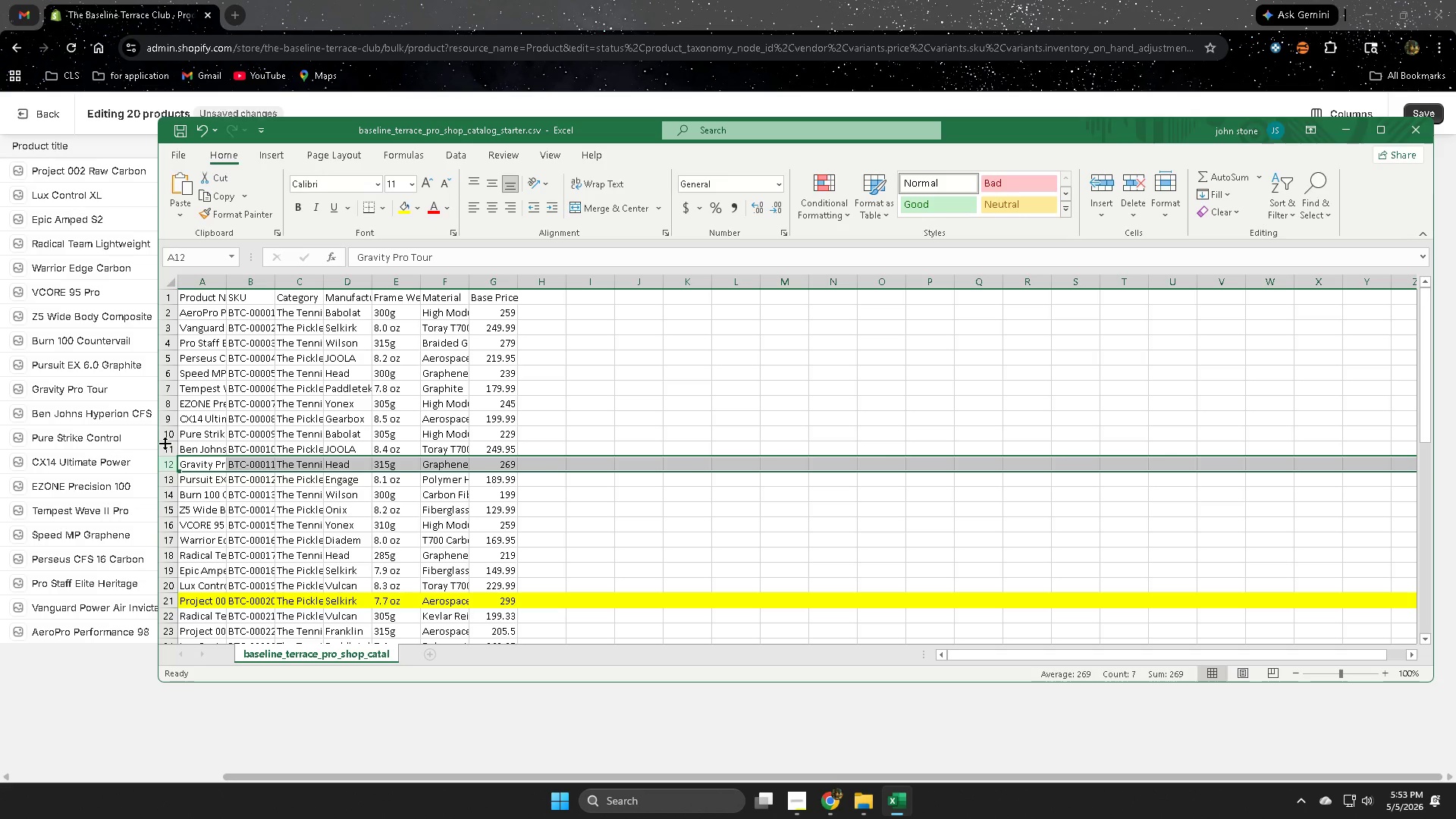 
left_click([169, 447])
 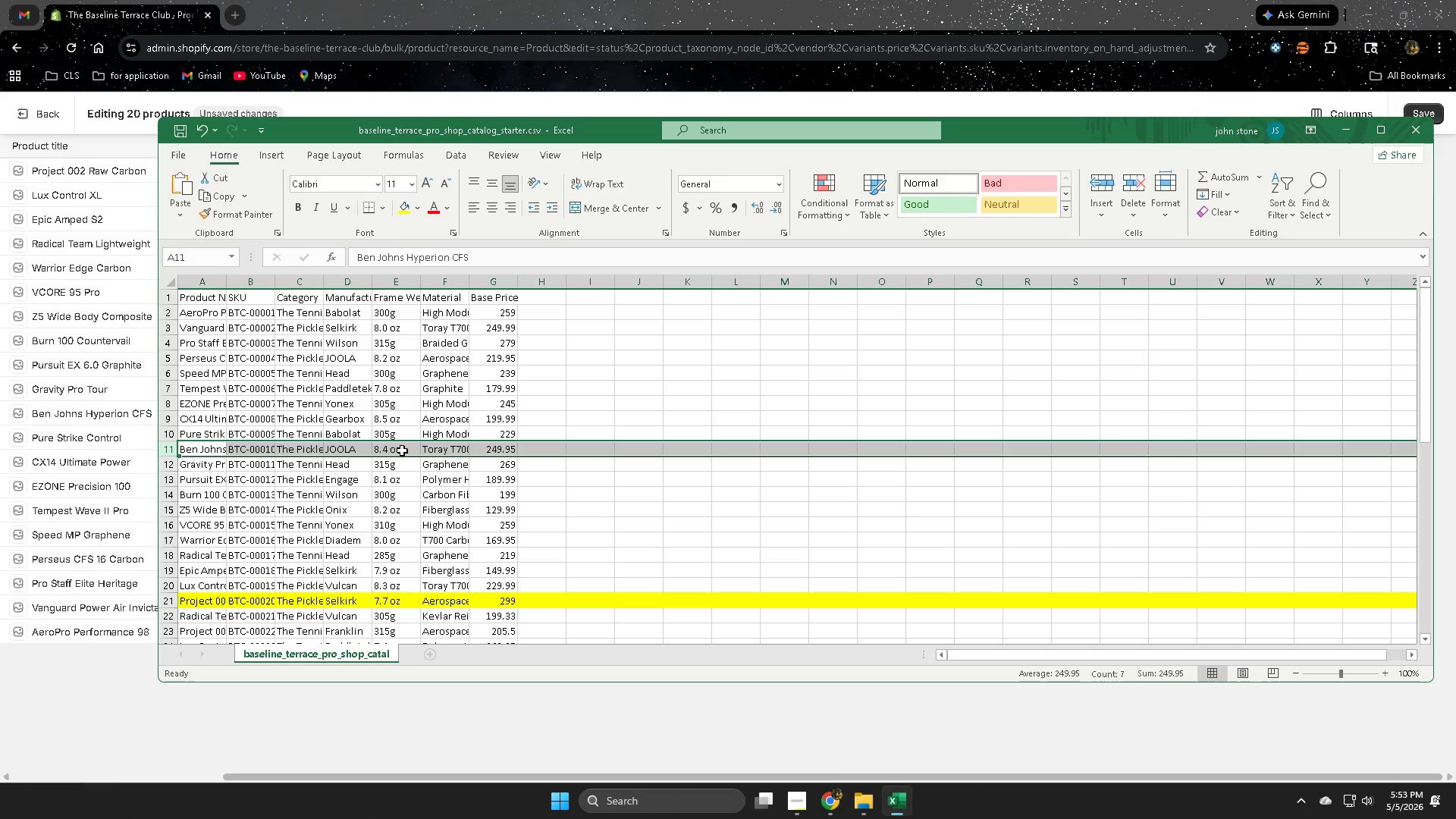 
left_click([402, 450])
 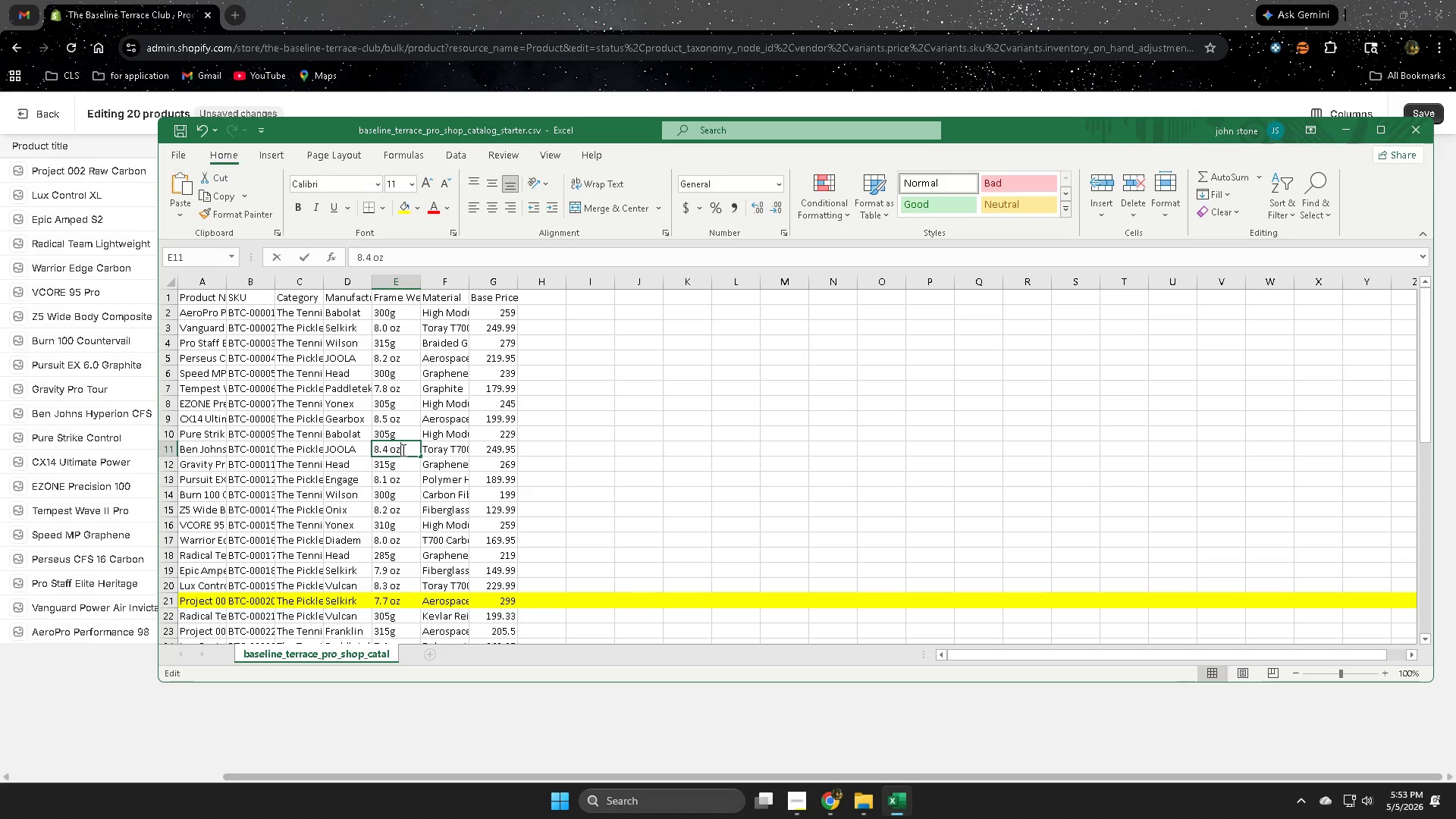 
triple_click([402, 450])
 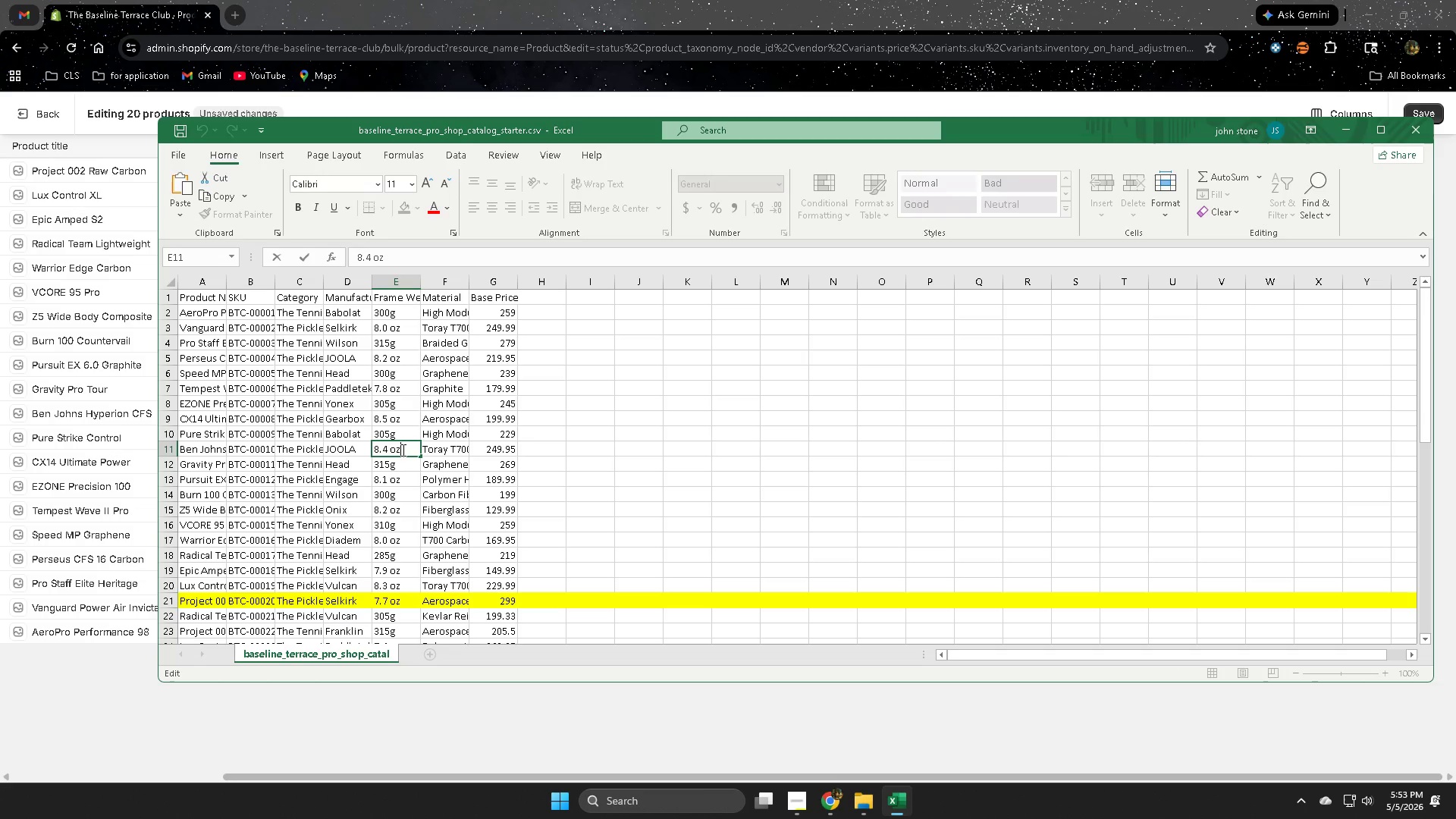 
triple_click([402, 449])
 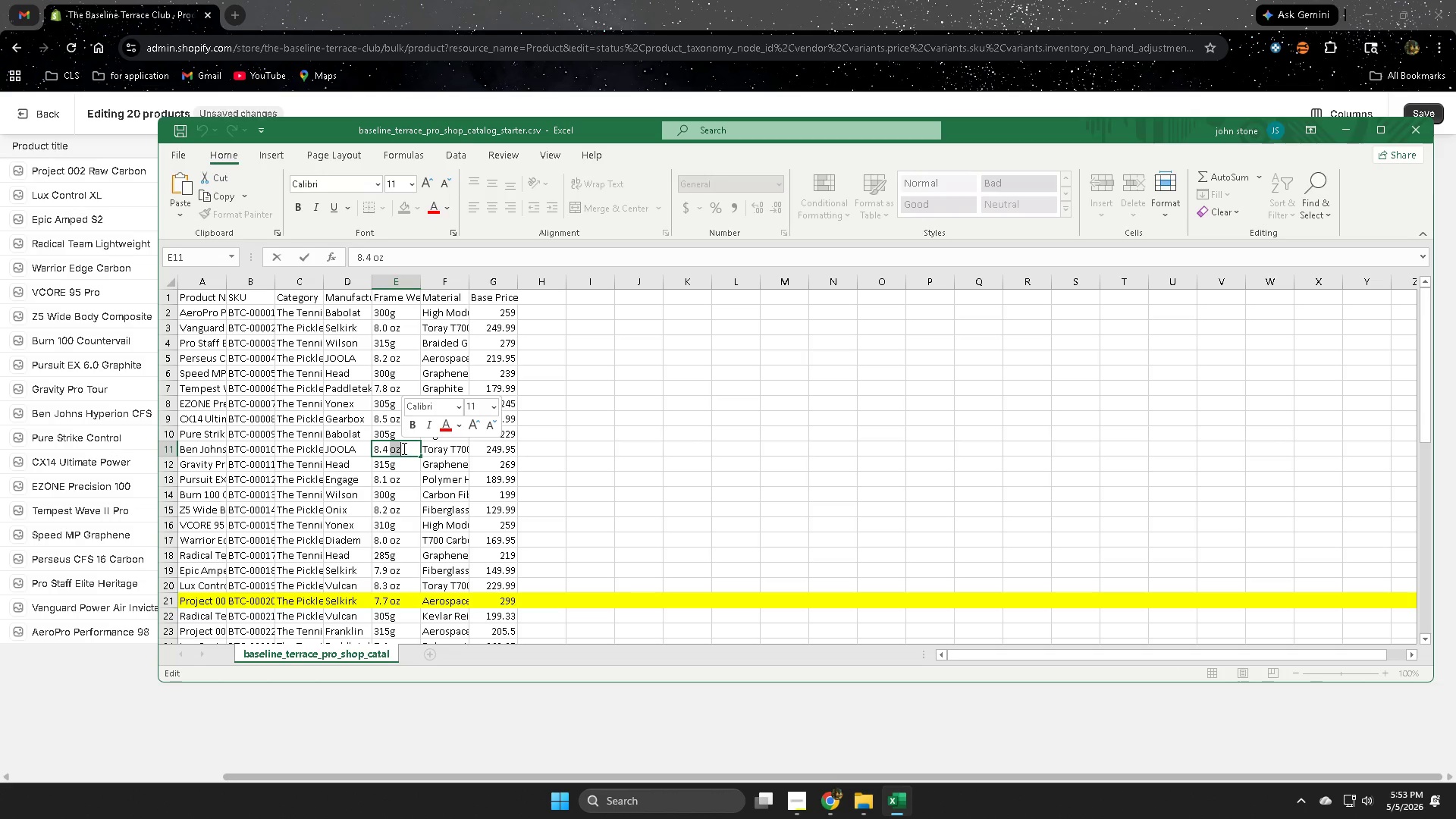 
triple_click([403, 448])
 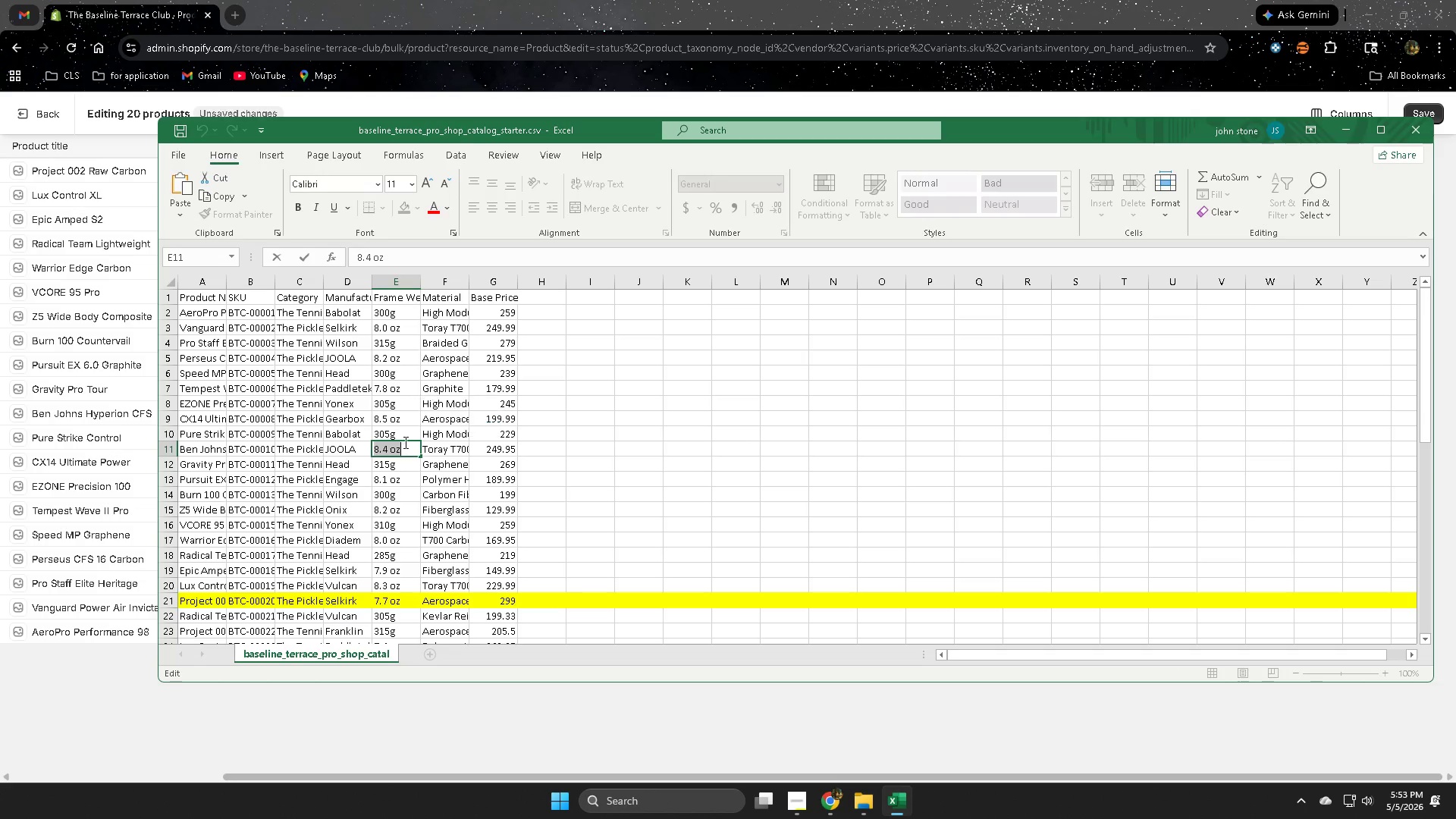 
key(Control+ControlLeft)
 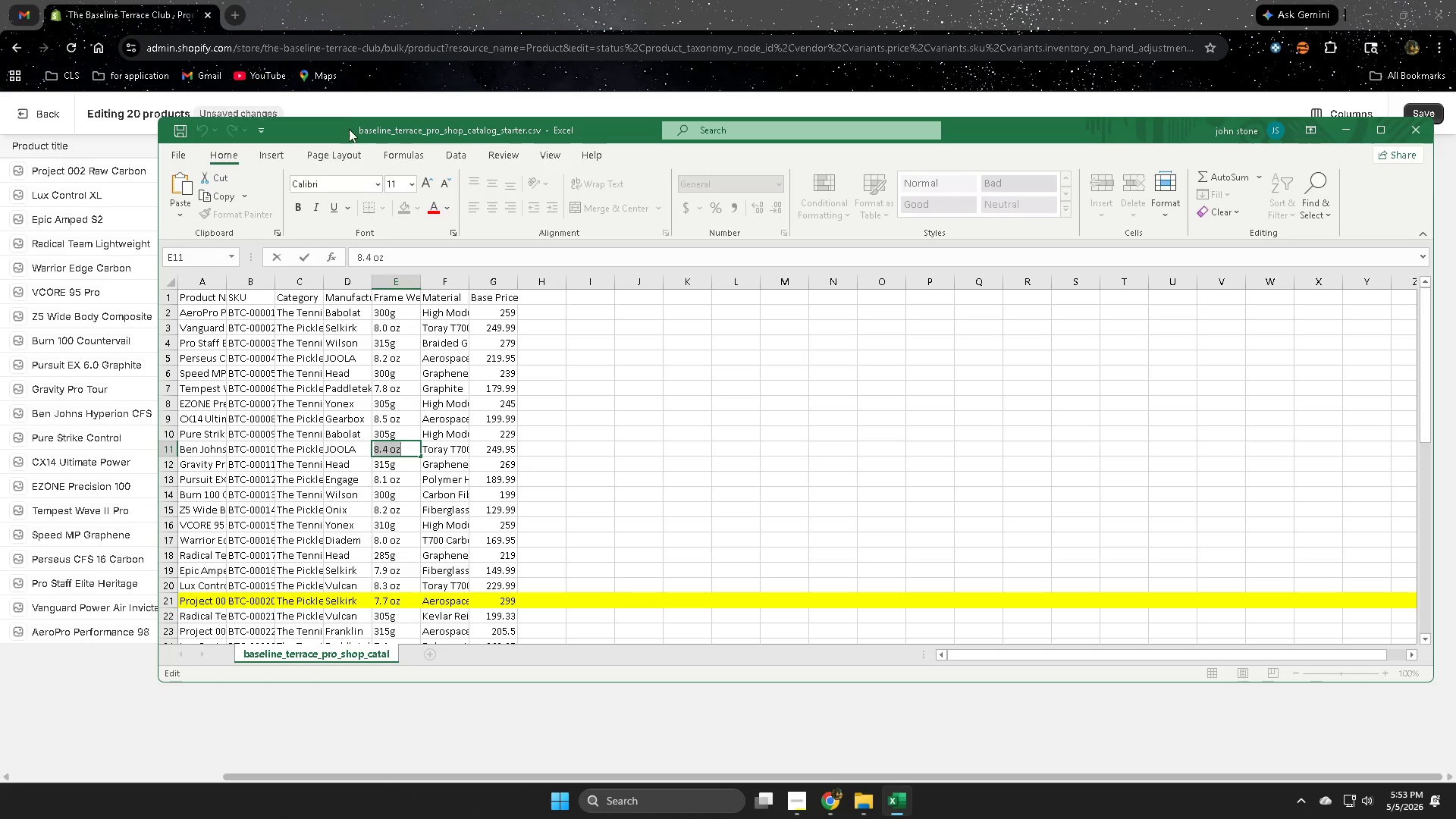 
key(Control+C)
 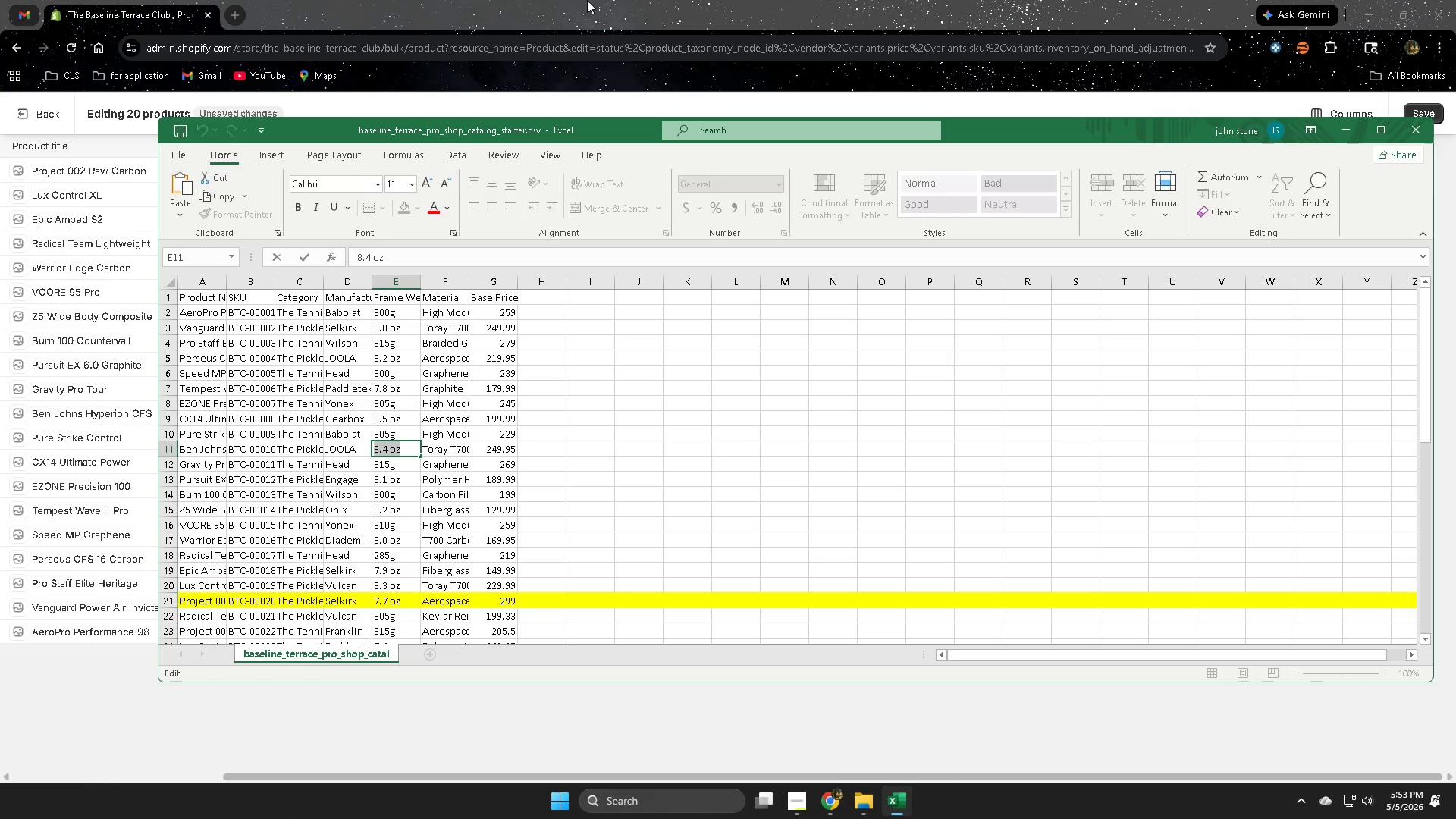 
left_click([587, 0])
 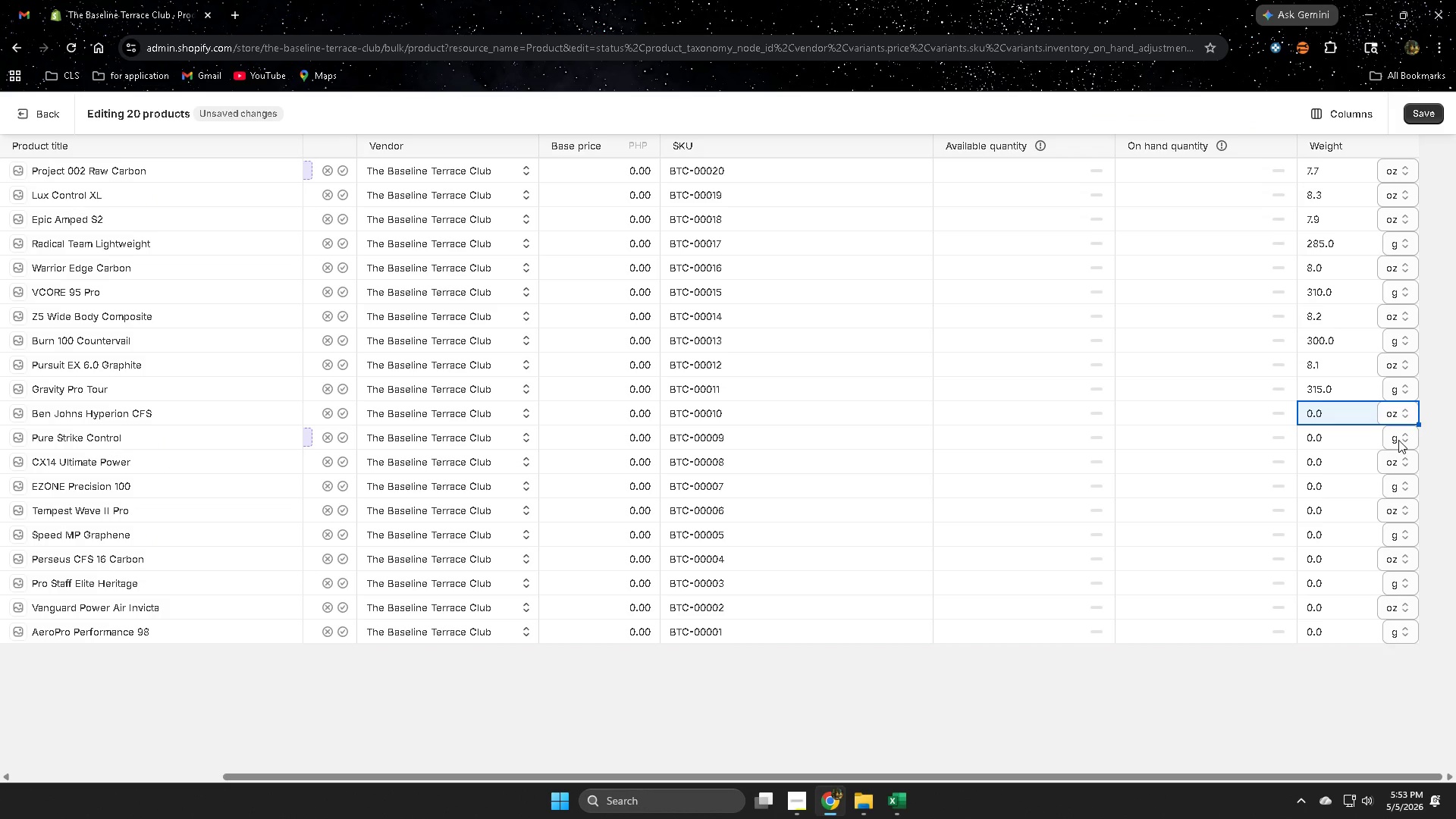 
double_click([1398, 440])
 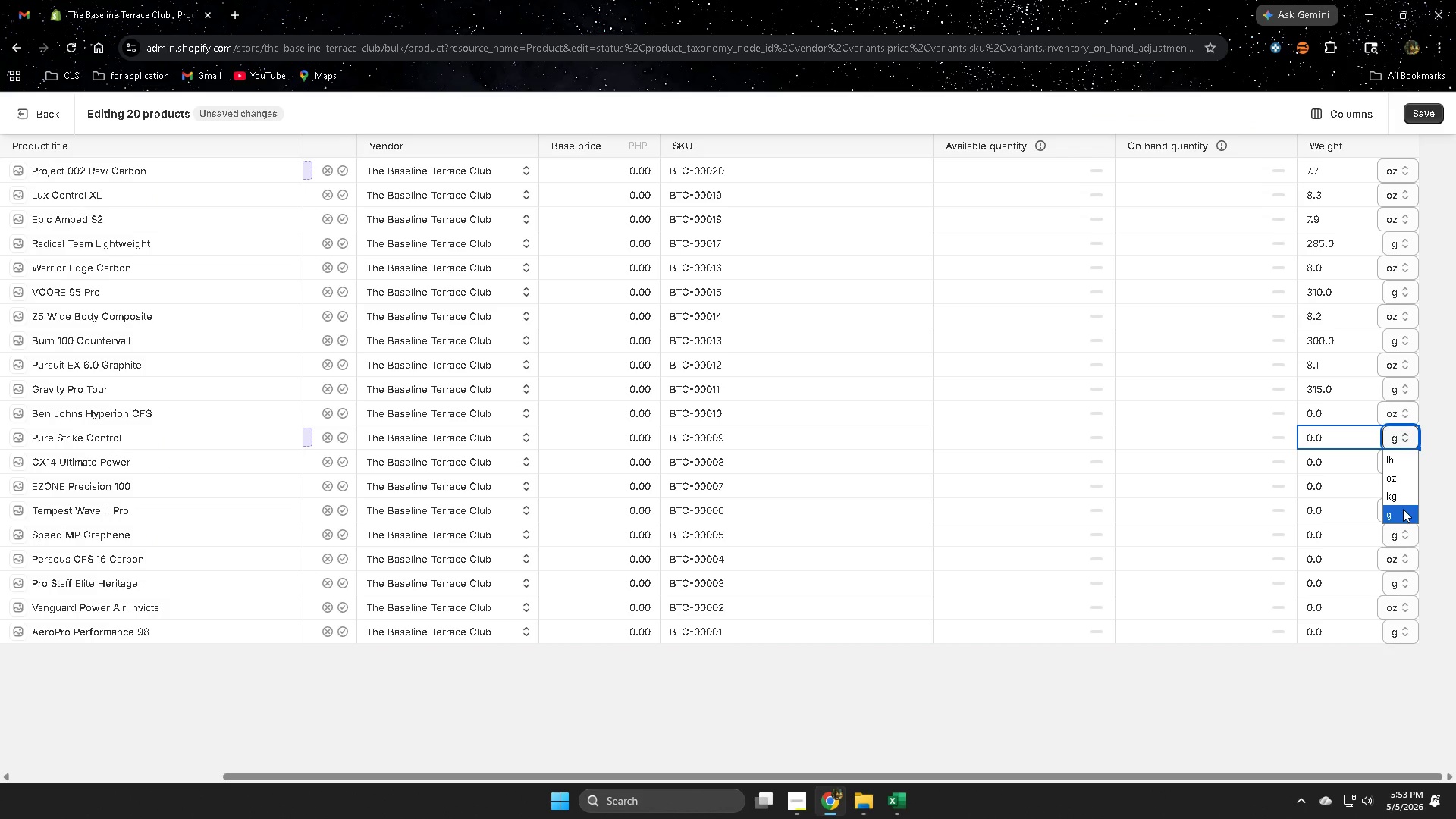 
left_click([1403, 479])
 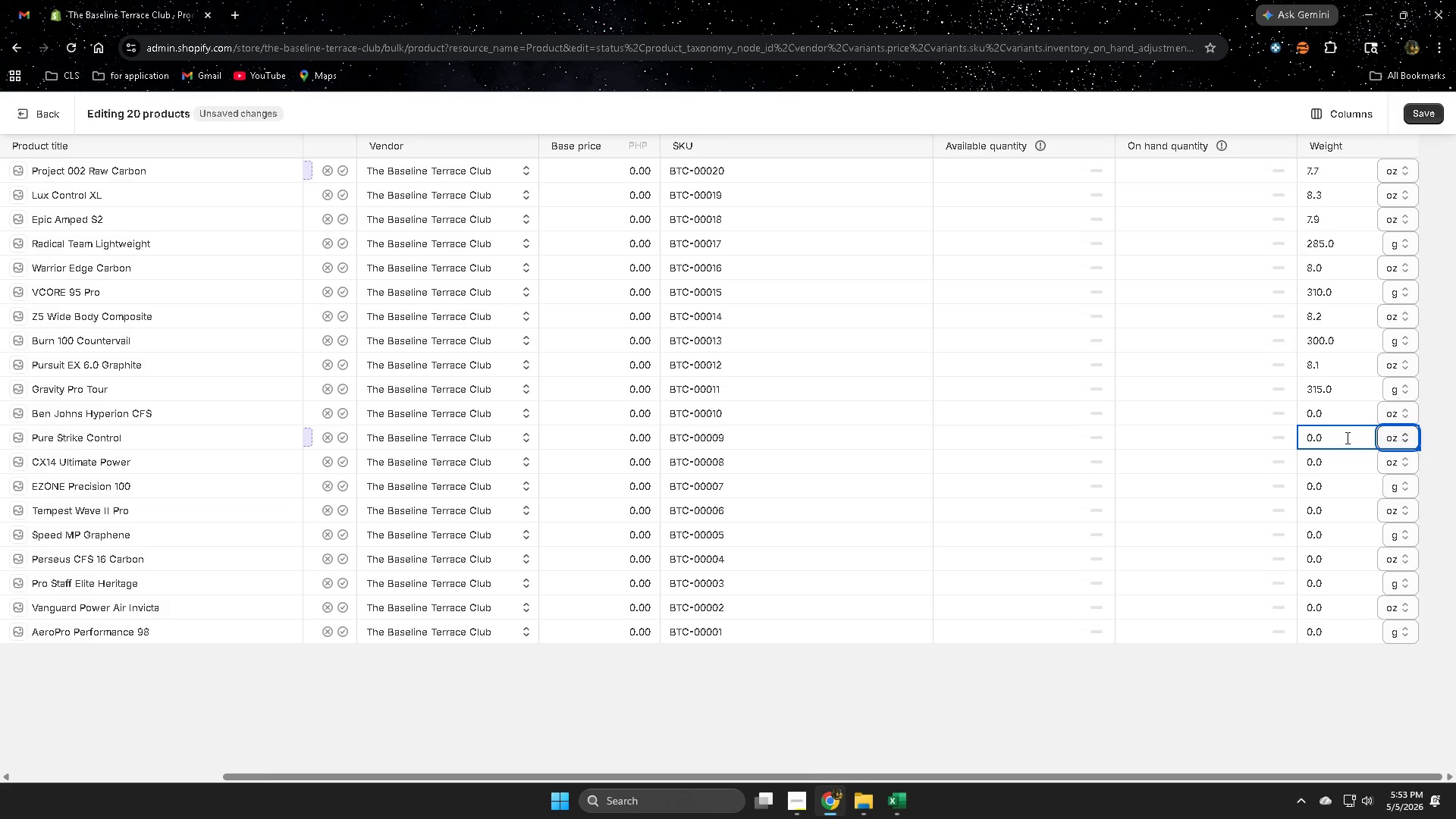 
double_click([1346, 438])
 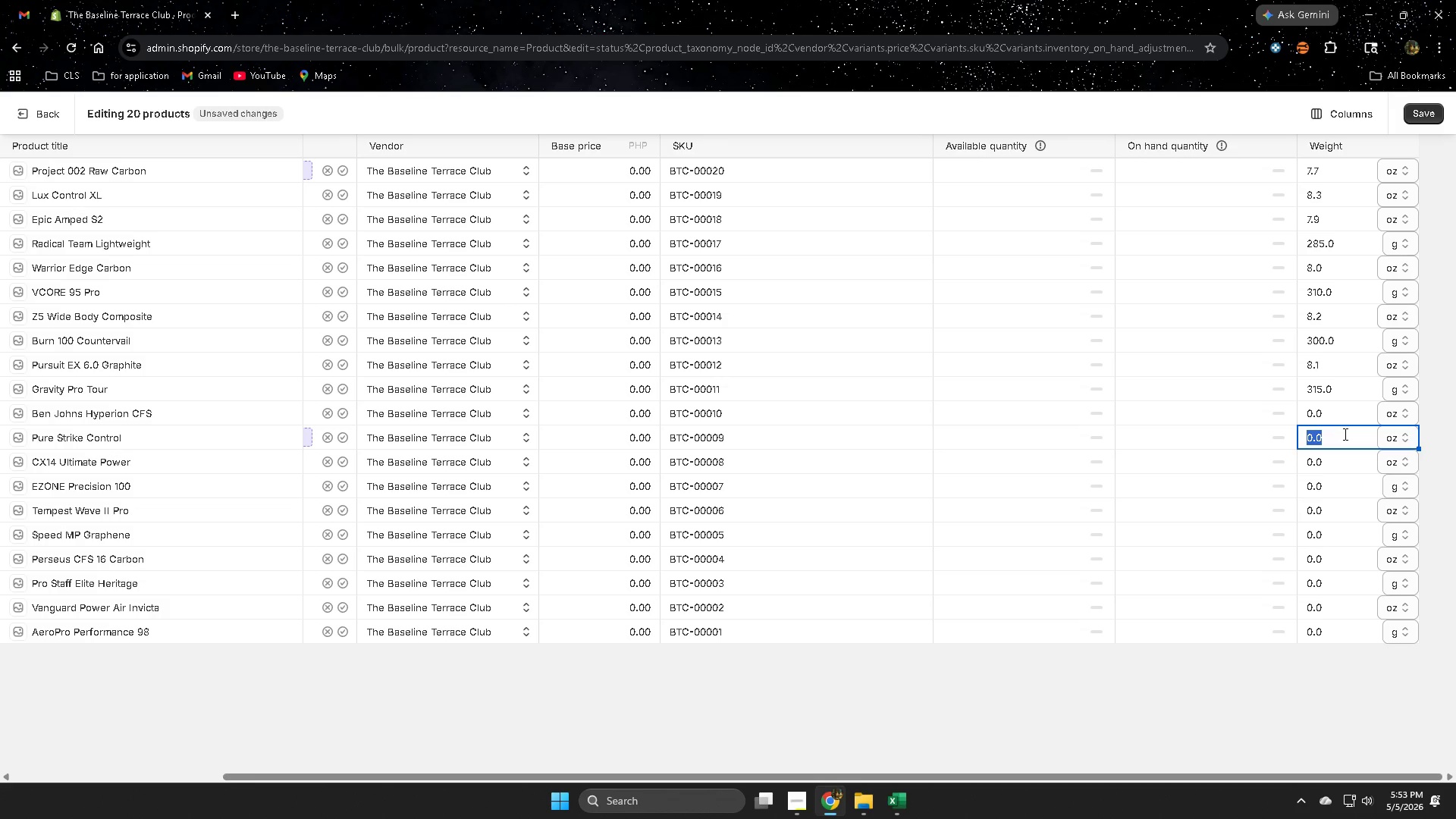 
key(Control+V)
 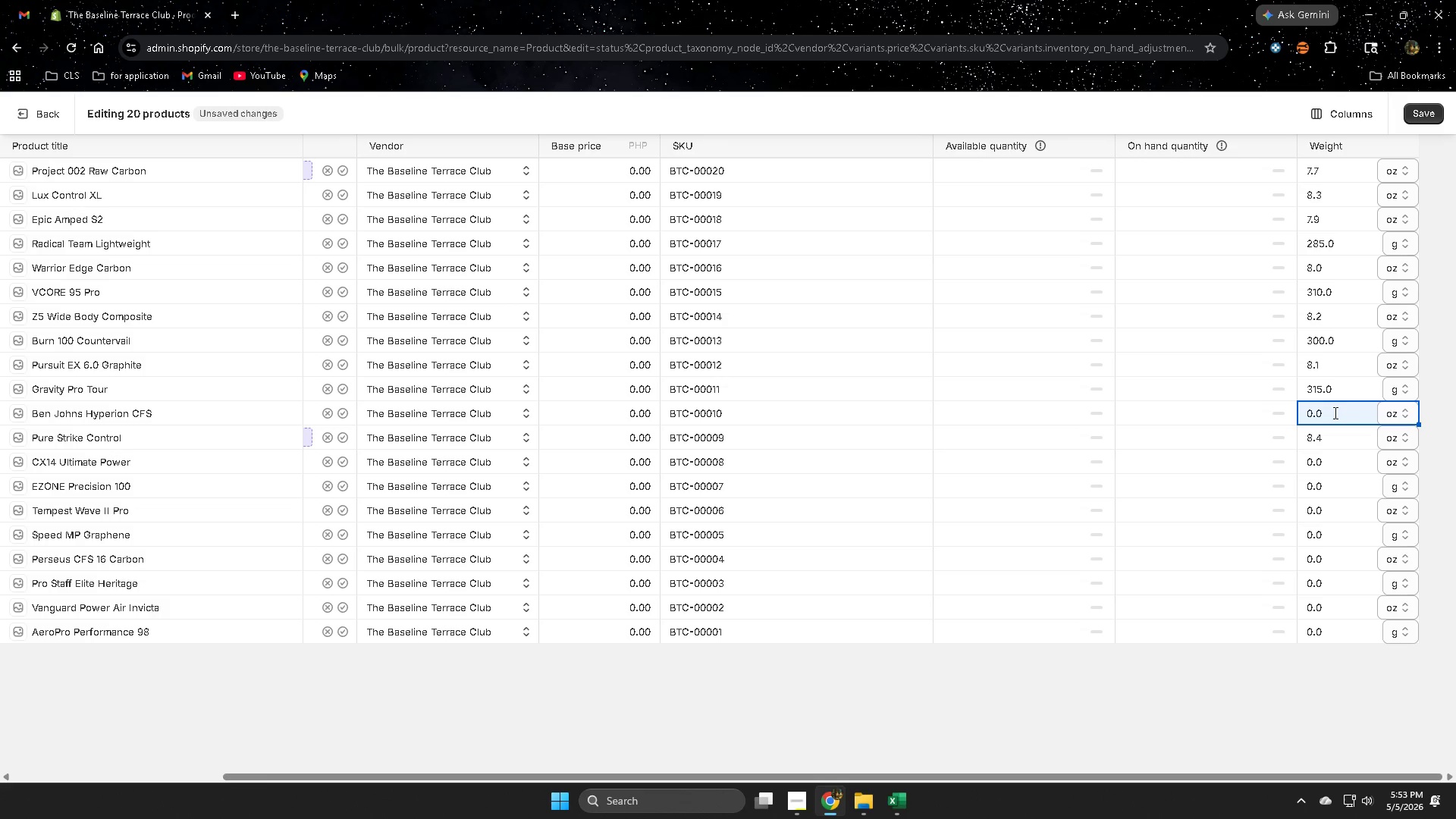 
left_click([900, 802])
 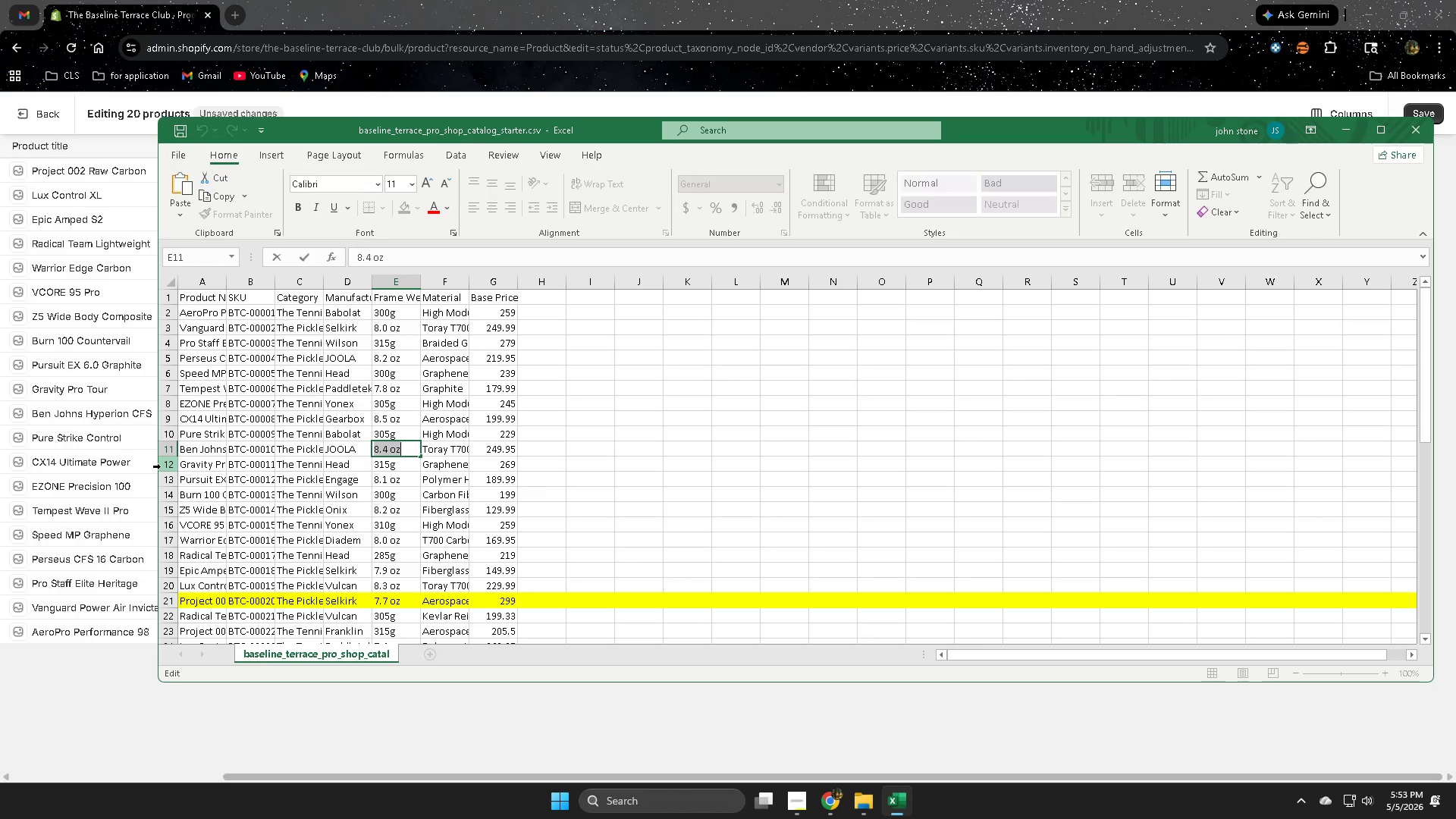 
mouse_move([180, 418])
 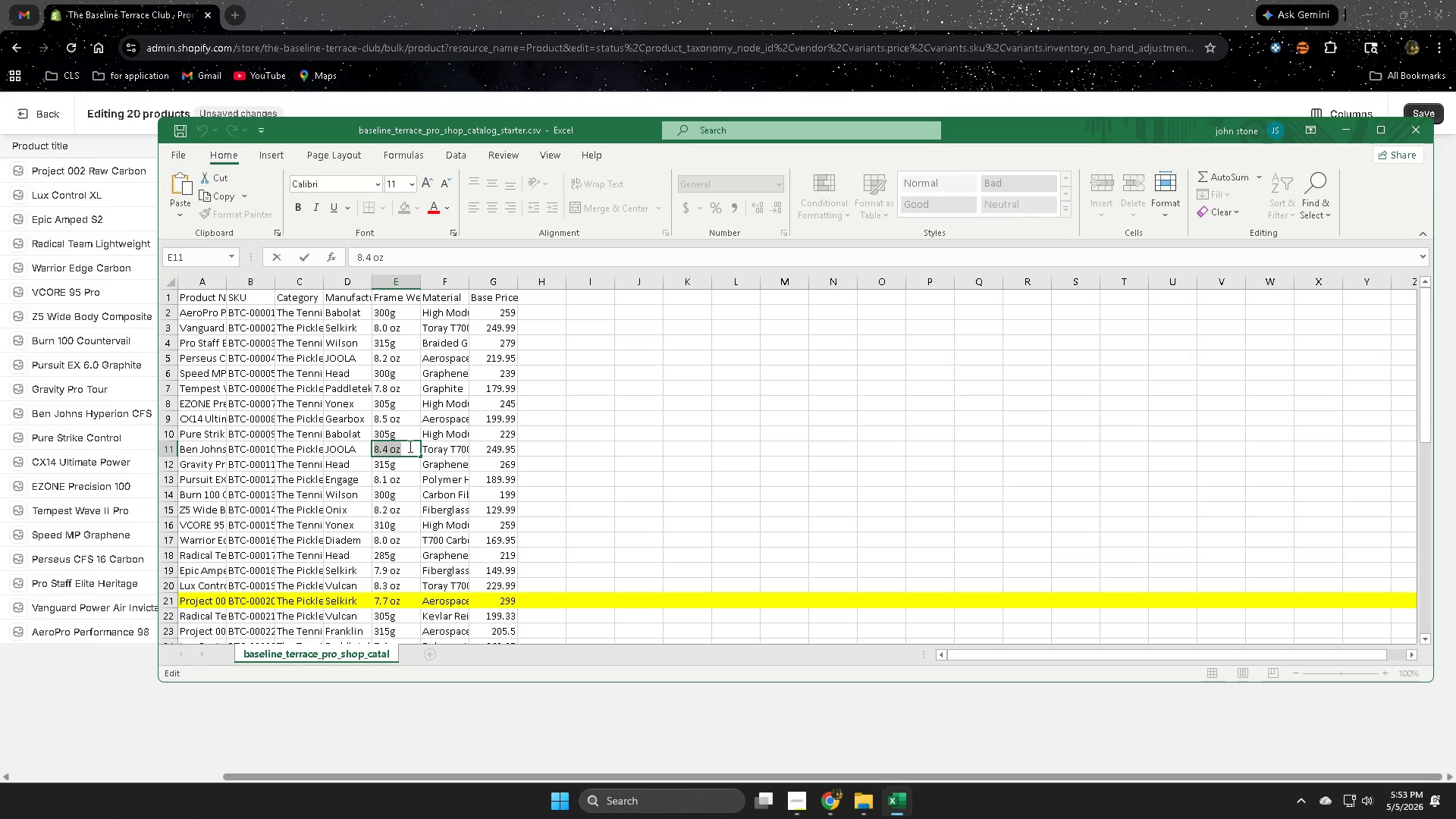 
left_click([745, 9])
 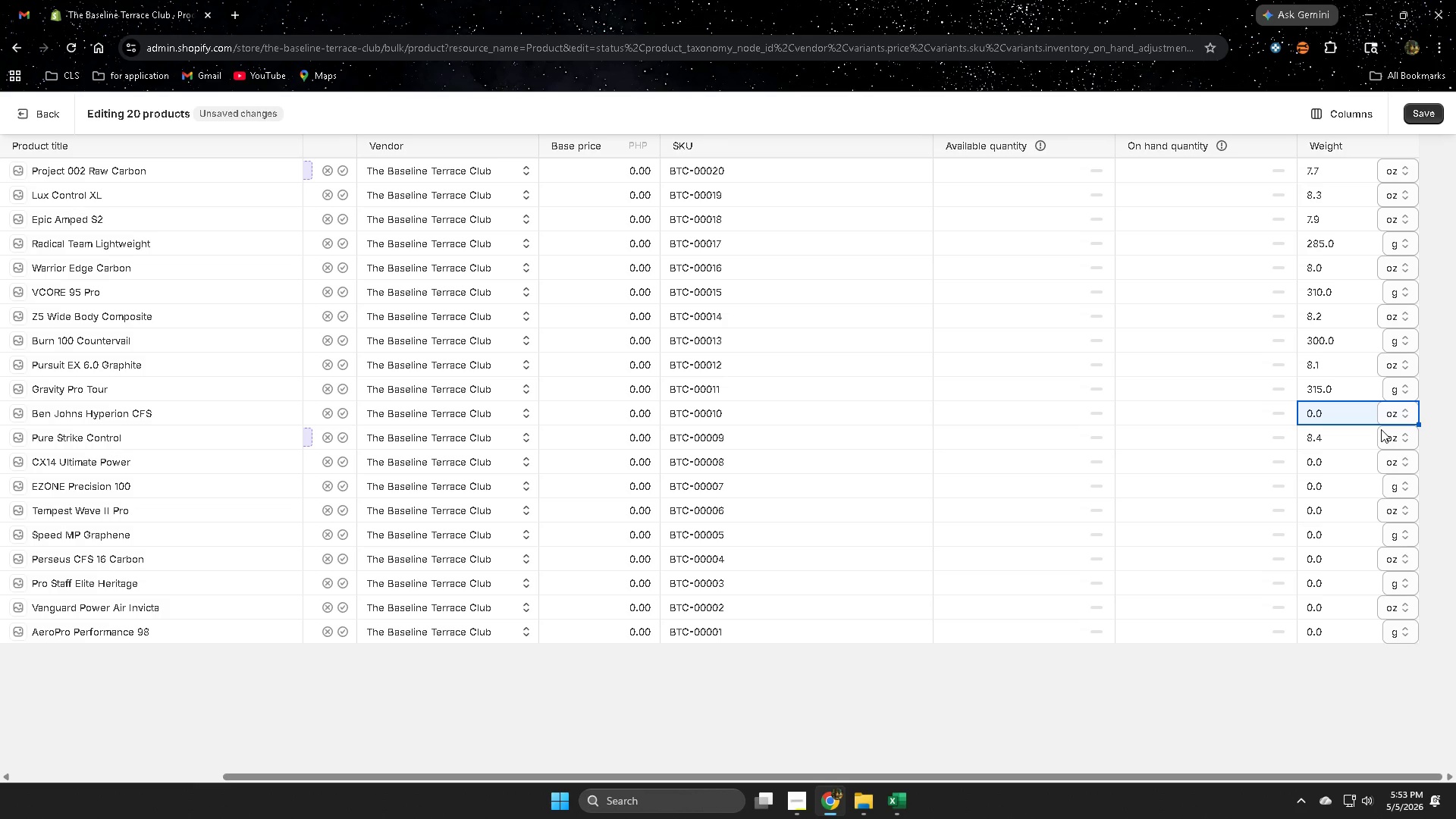 
wait(16.34)
 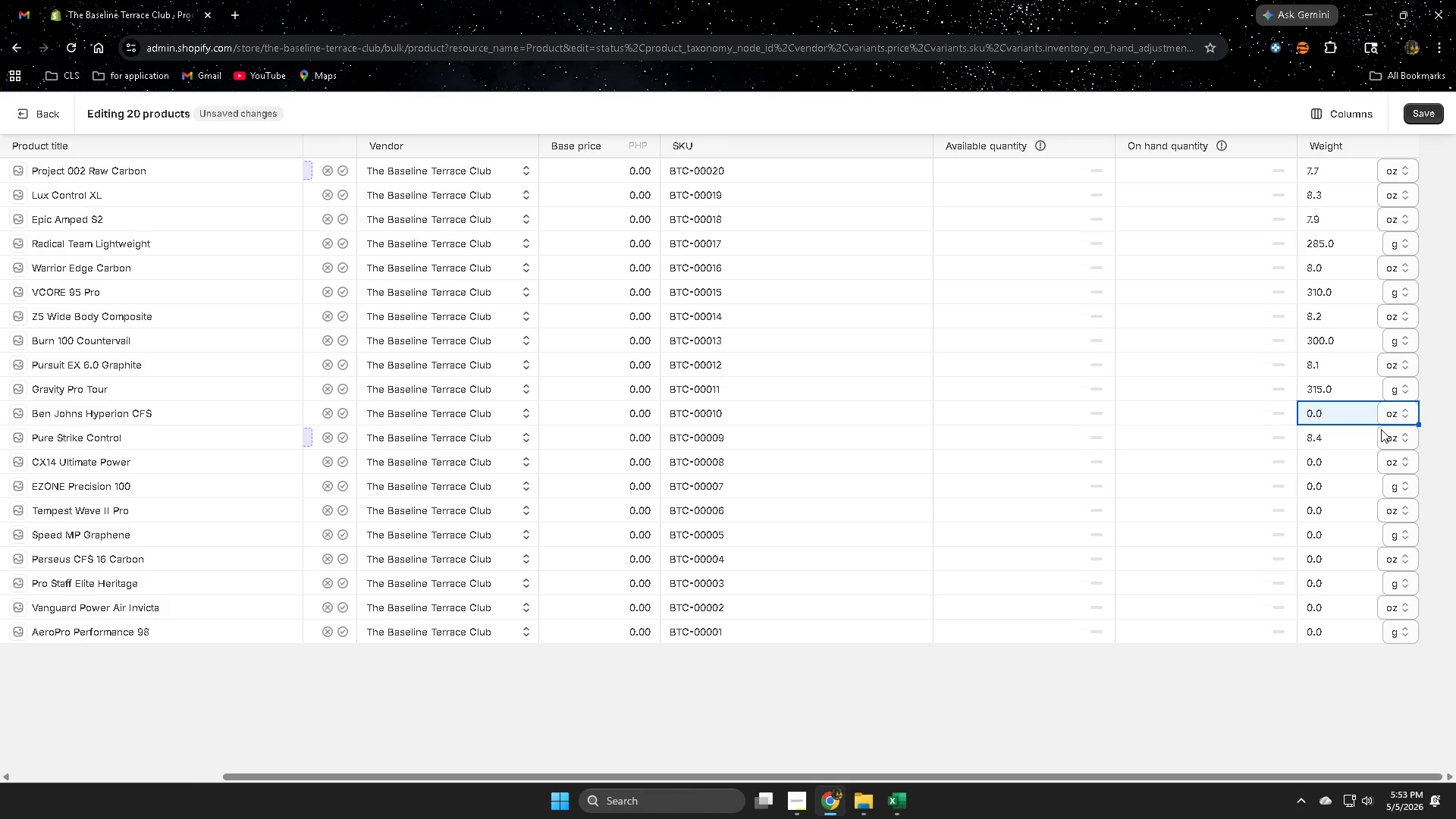 
left_click([1335, 388])
 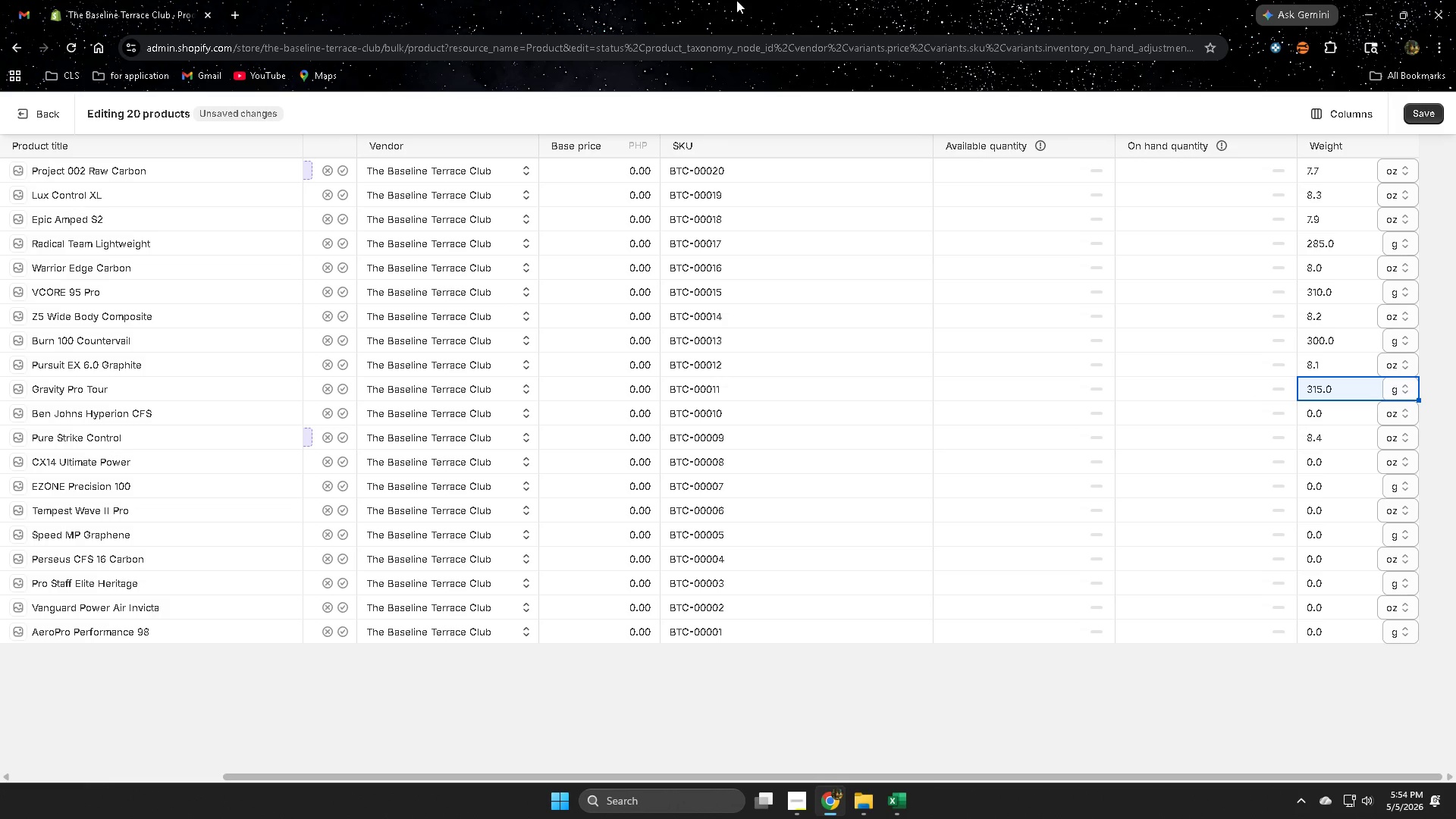 
left_click([737, 0])
 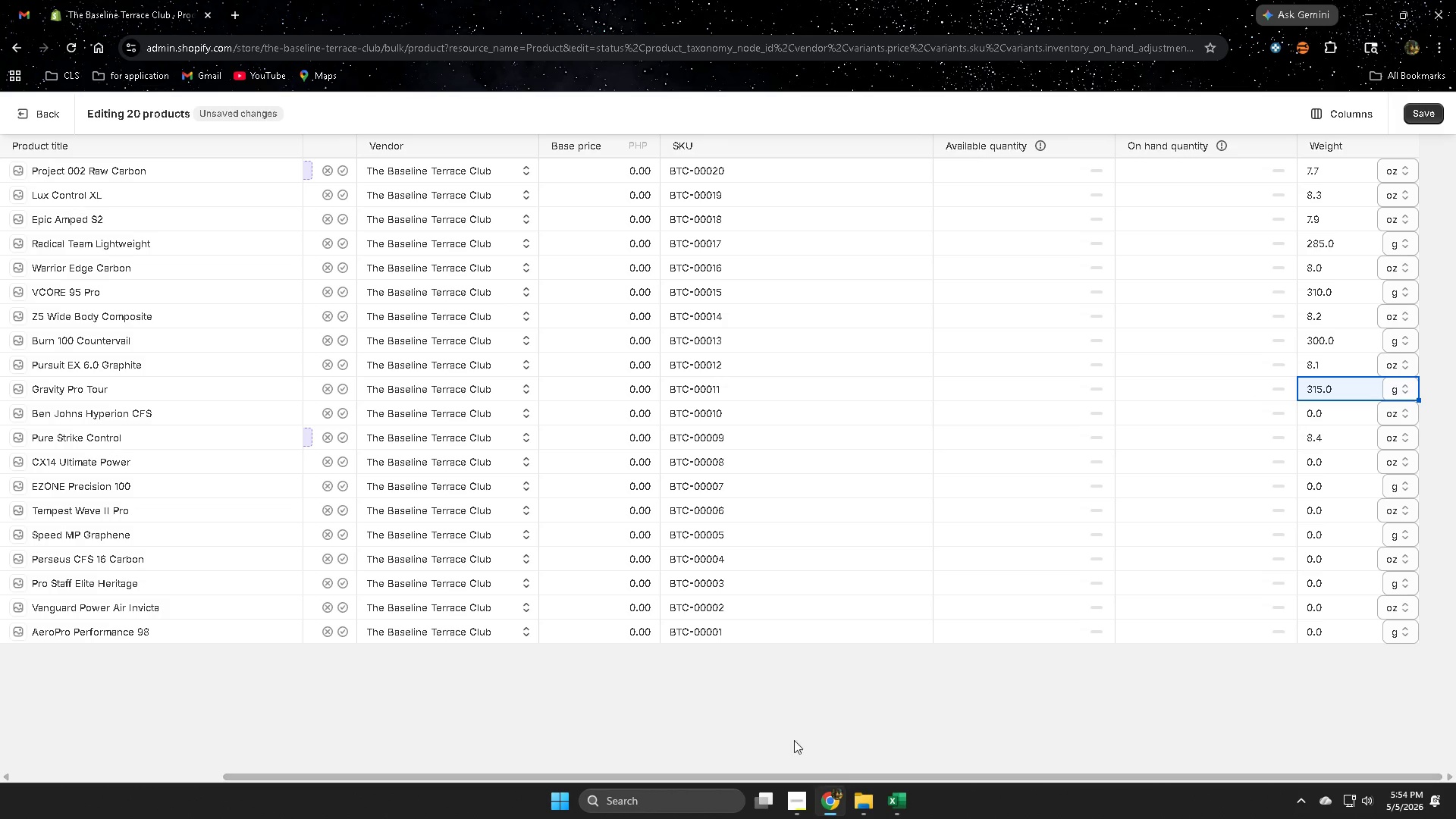 
left_click([897, 806])
 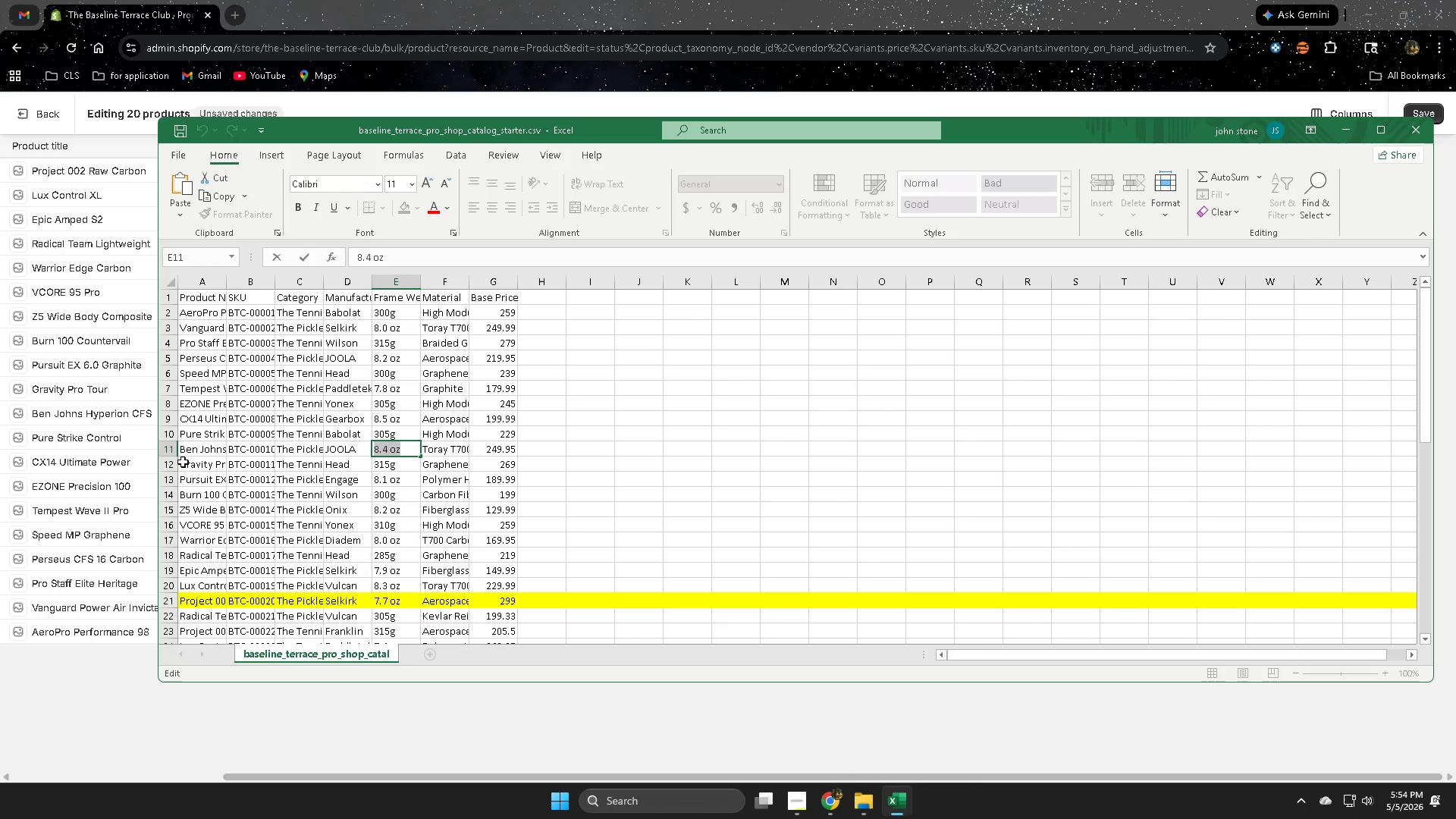 
left_click([168, 466])
 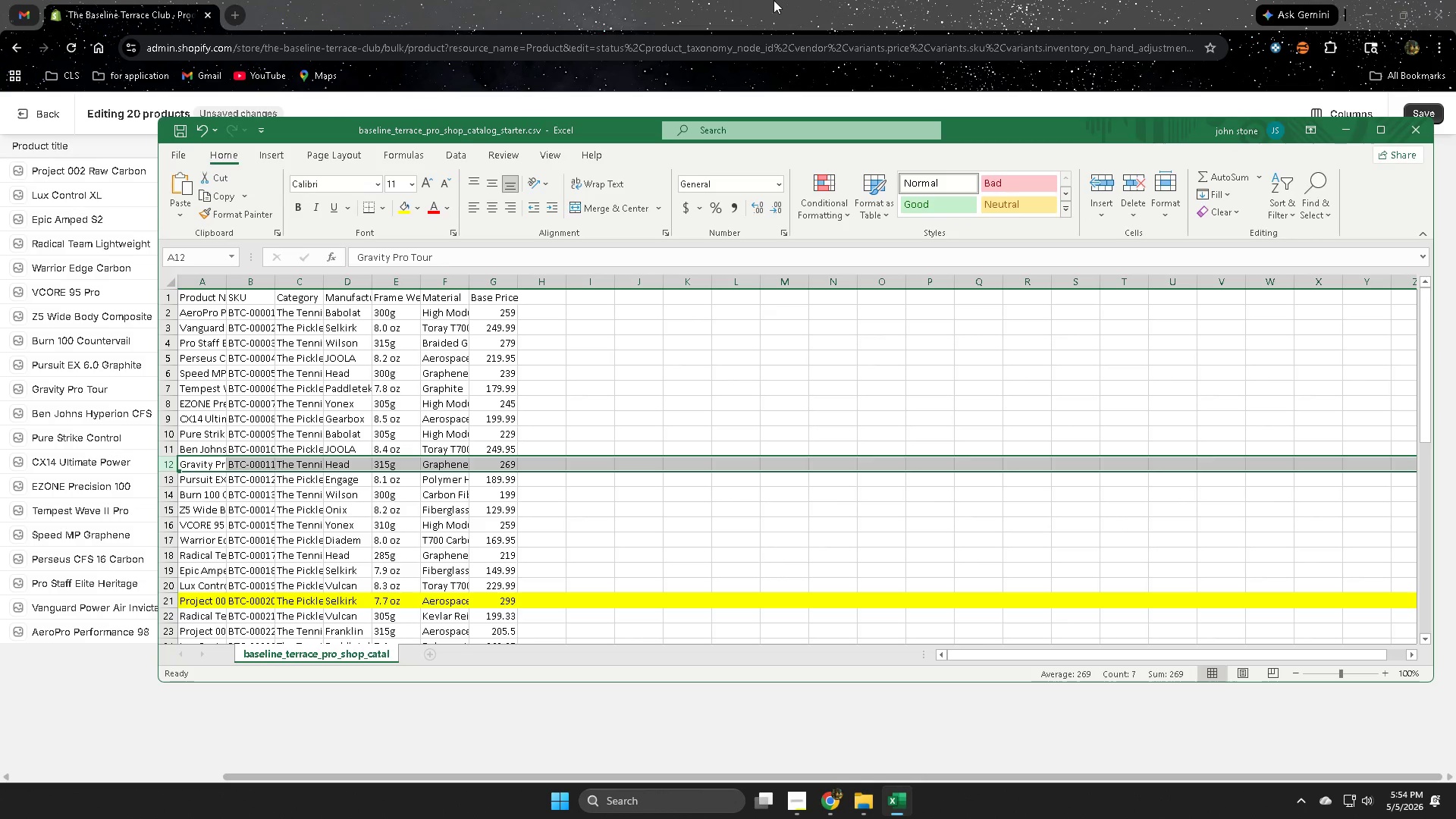 
left_click([774, 0])
 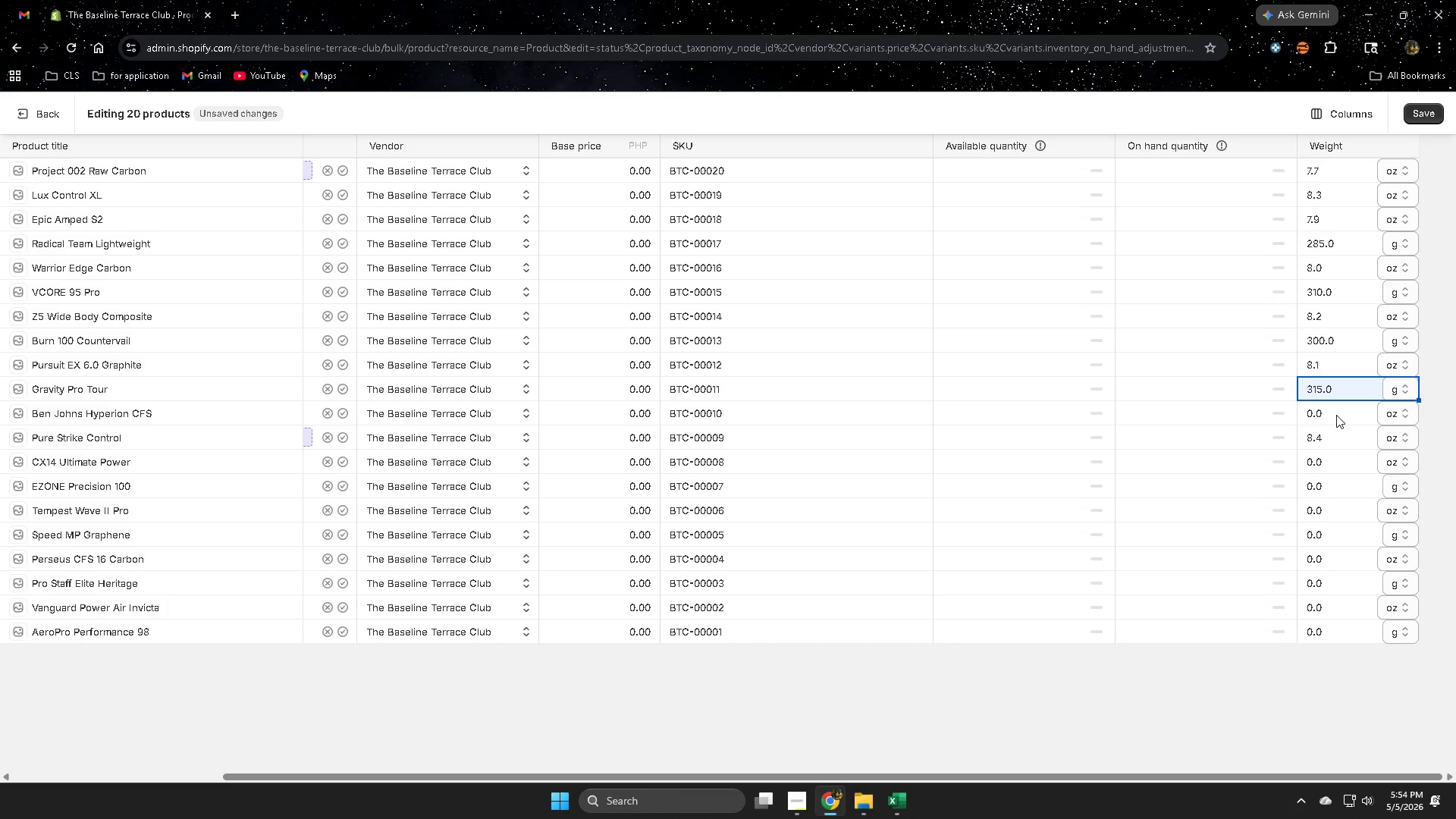 
left_click([1336, 416])
 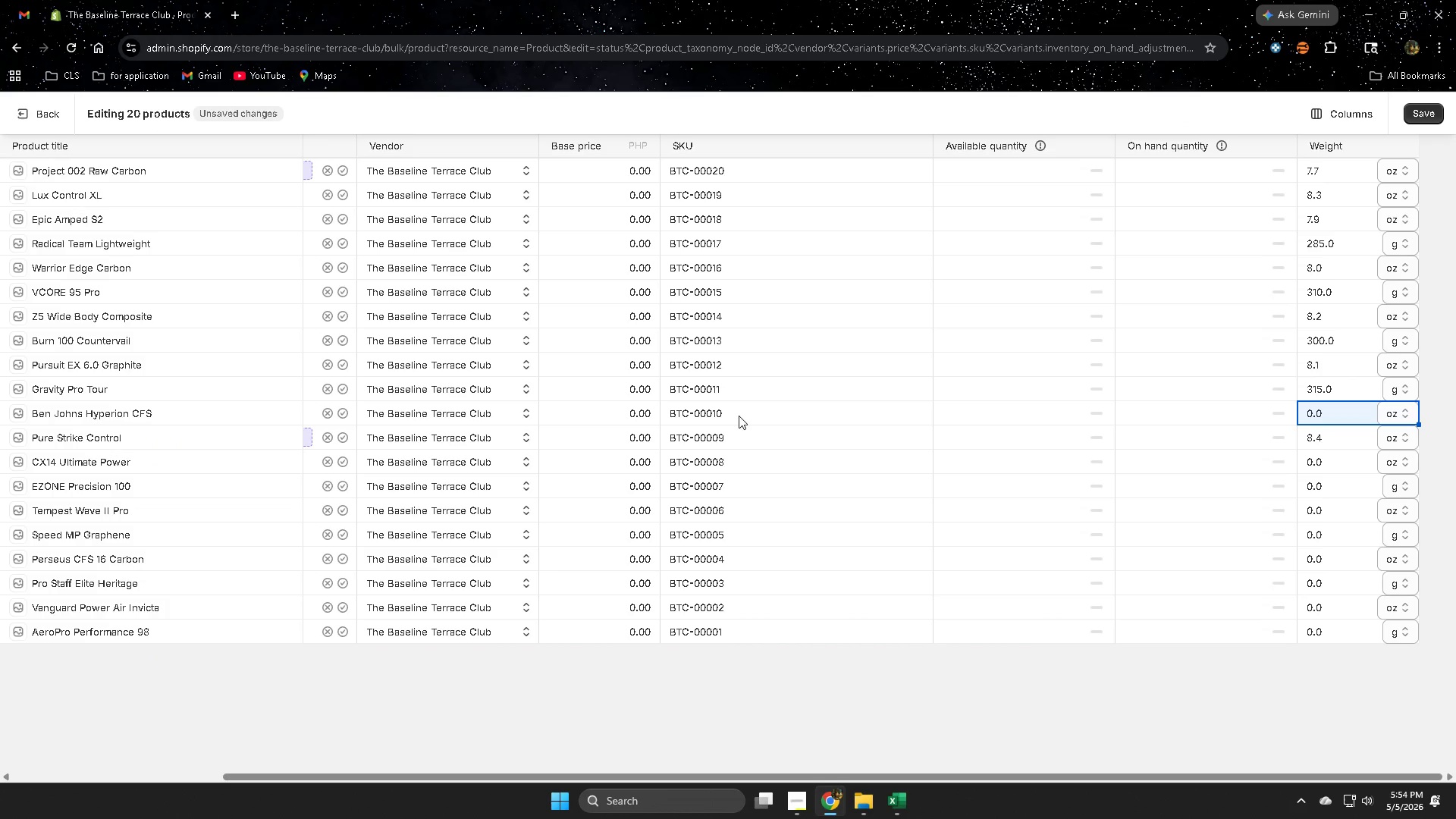 
left_click([751, 420])
 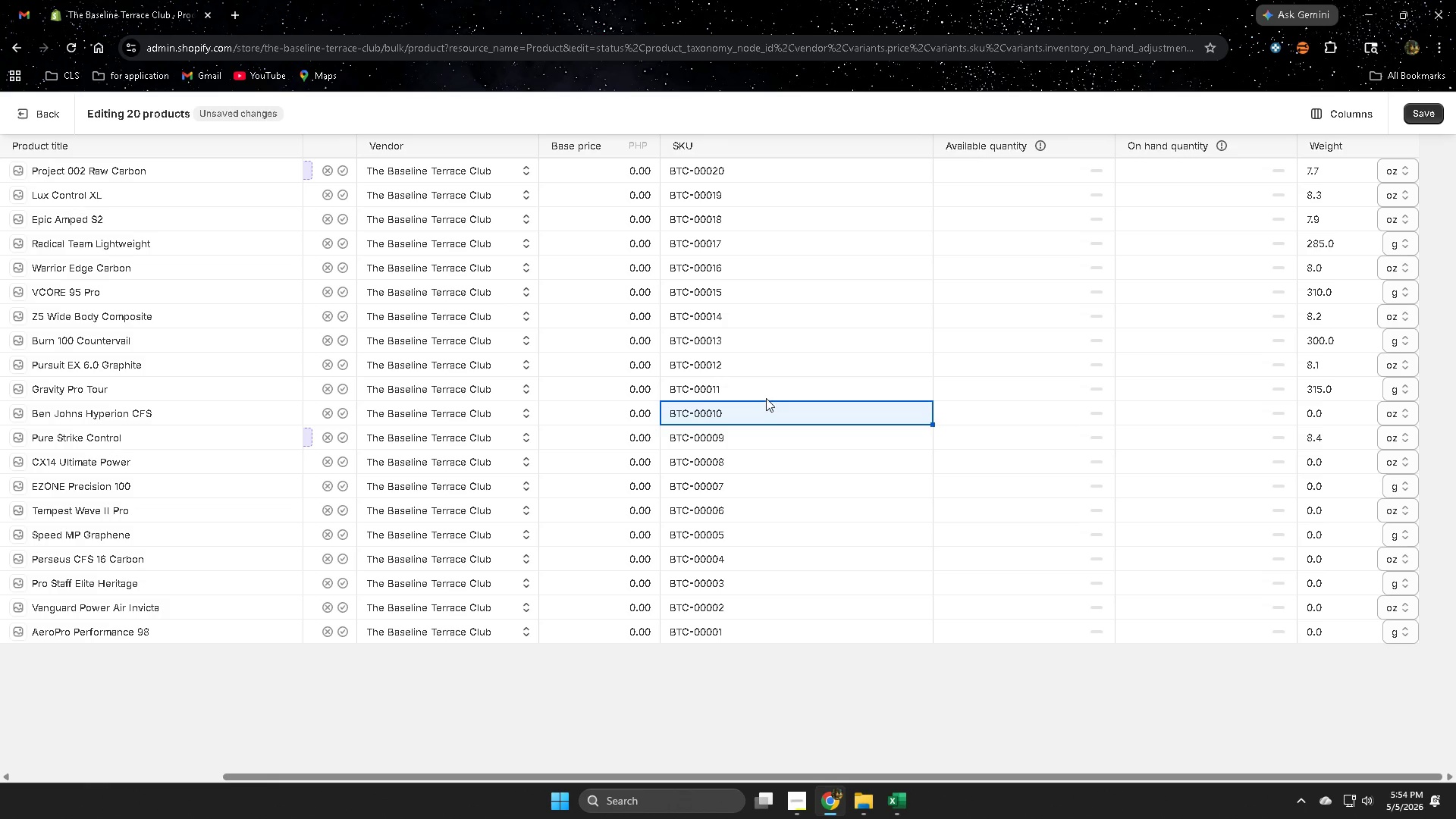 
left_click([767, 385])
 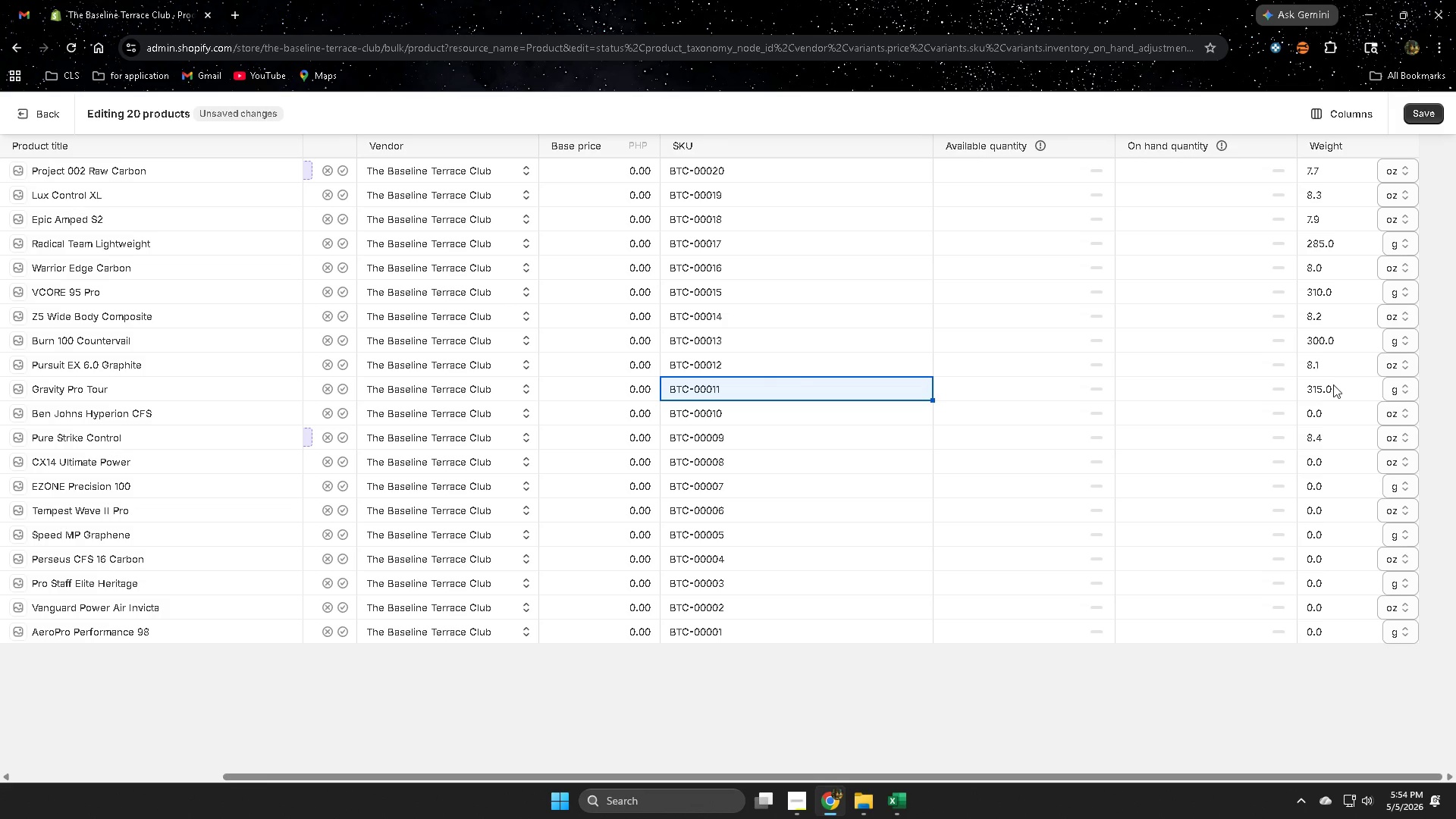 
left_click([836, 411])
 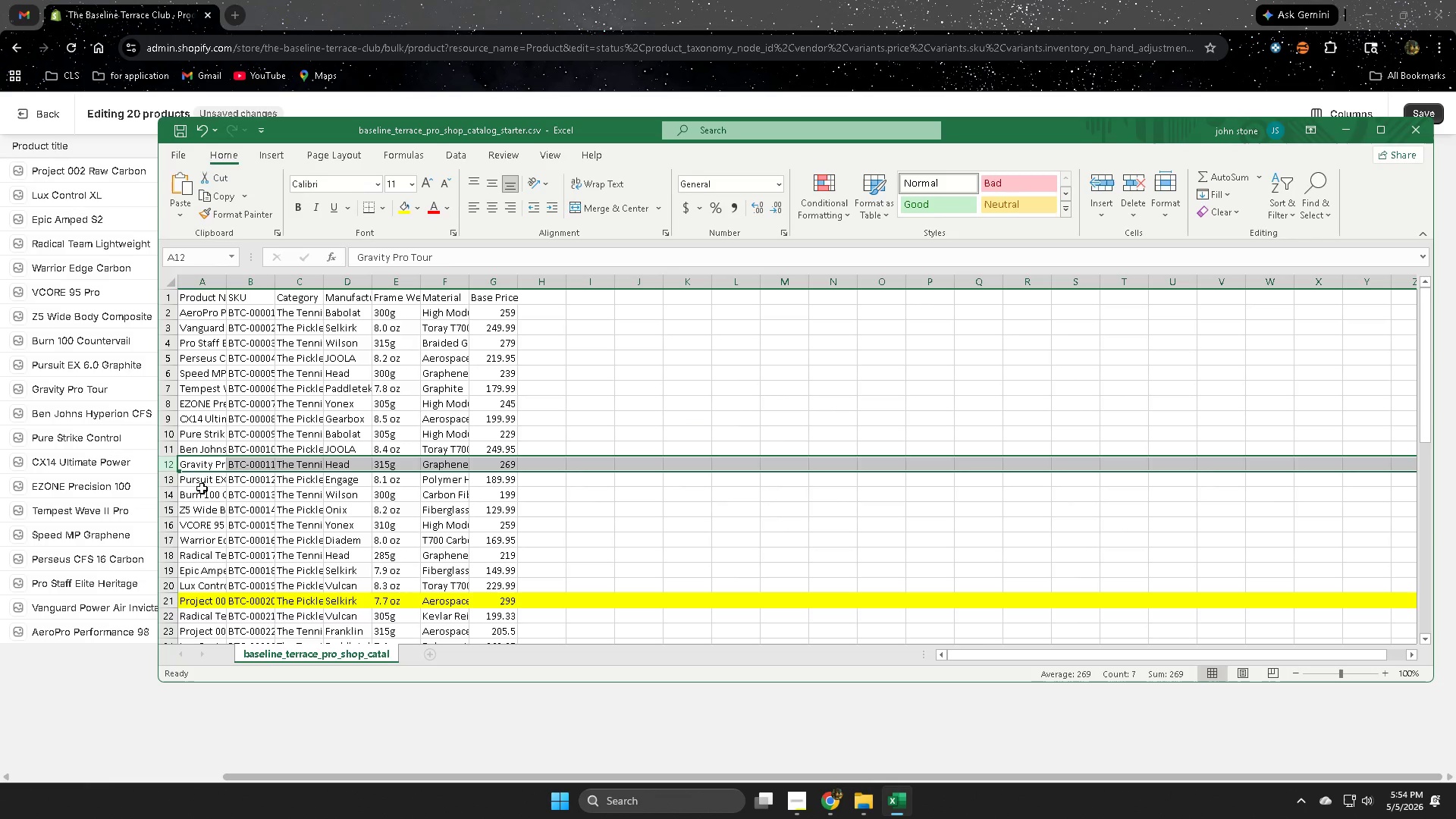 
left_click([173, 449])
 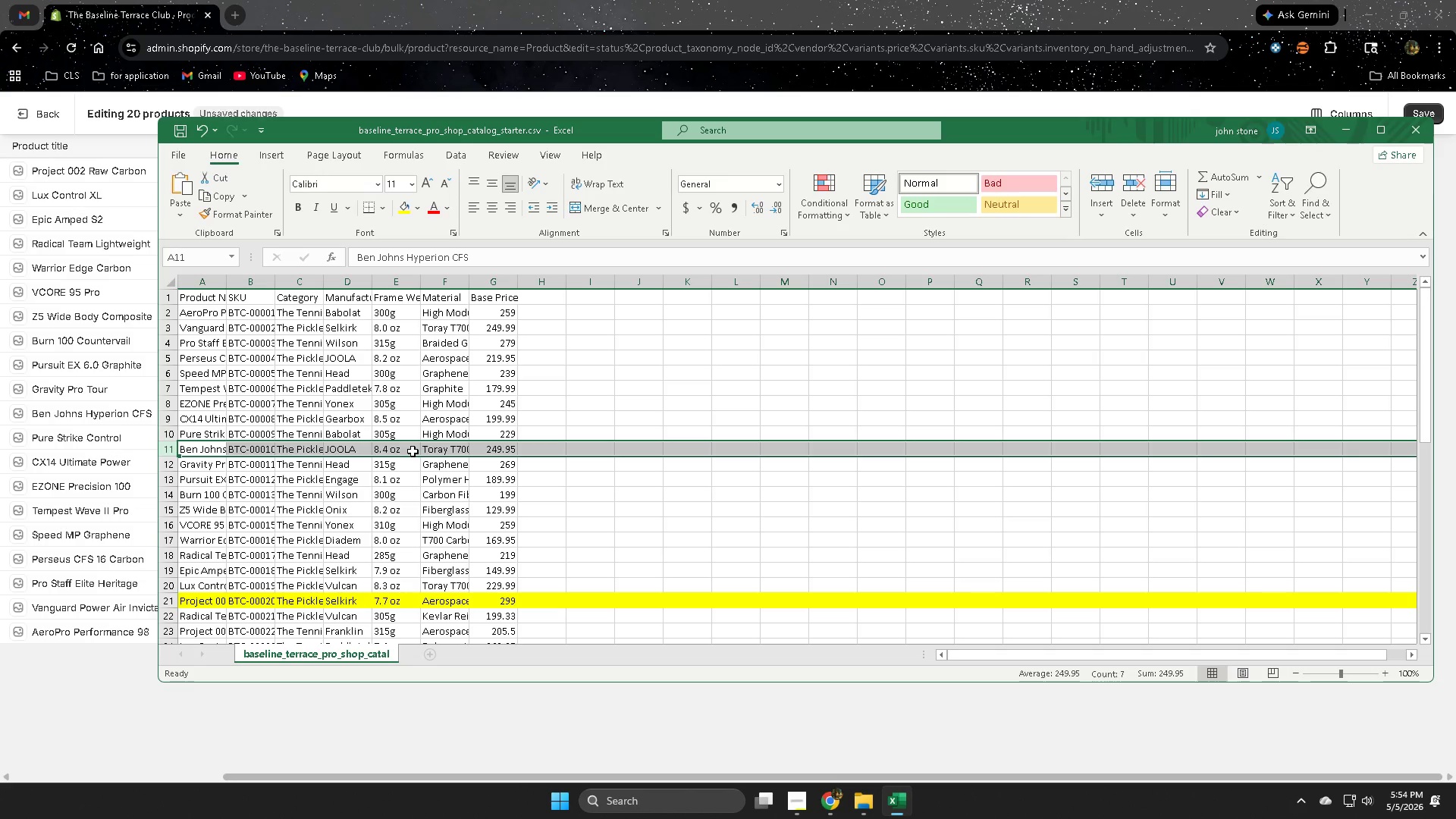 
wait(5.83)
 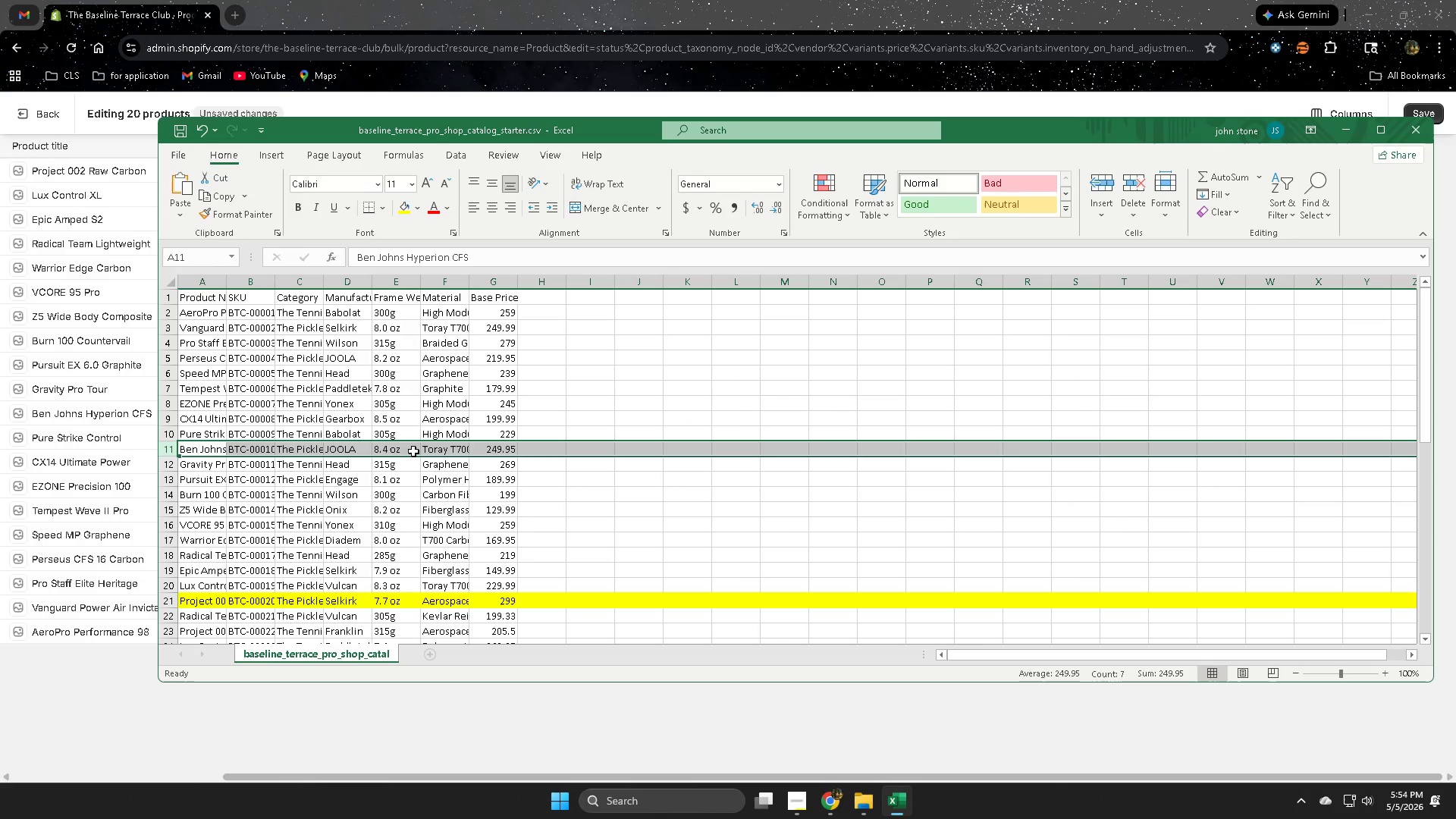 
left_click([776, 0])
 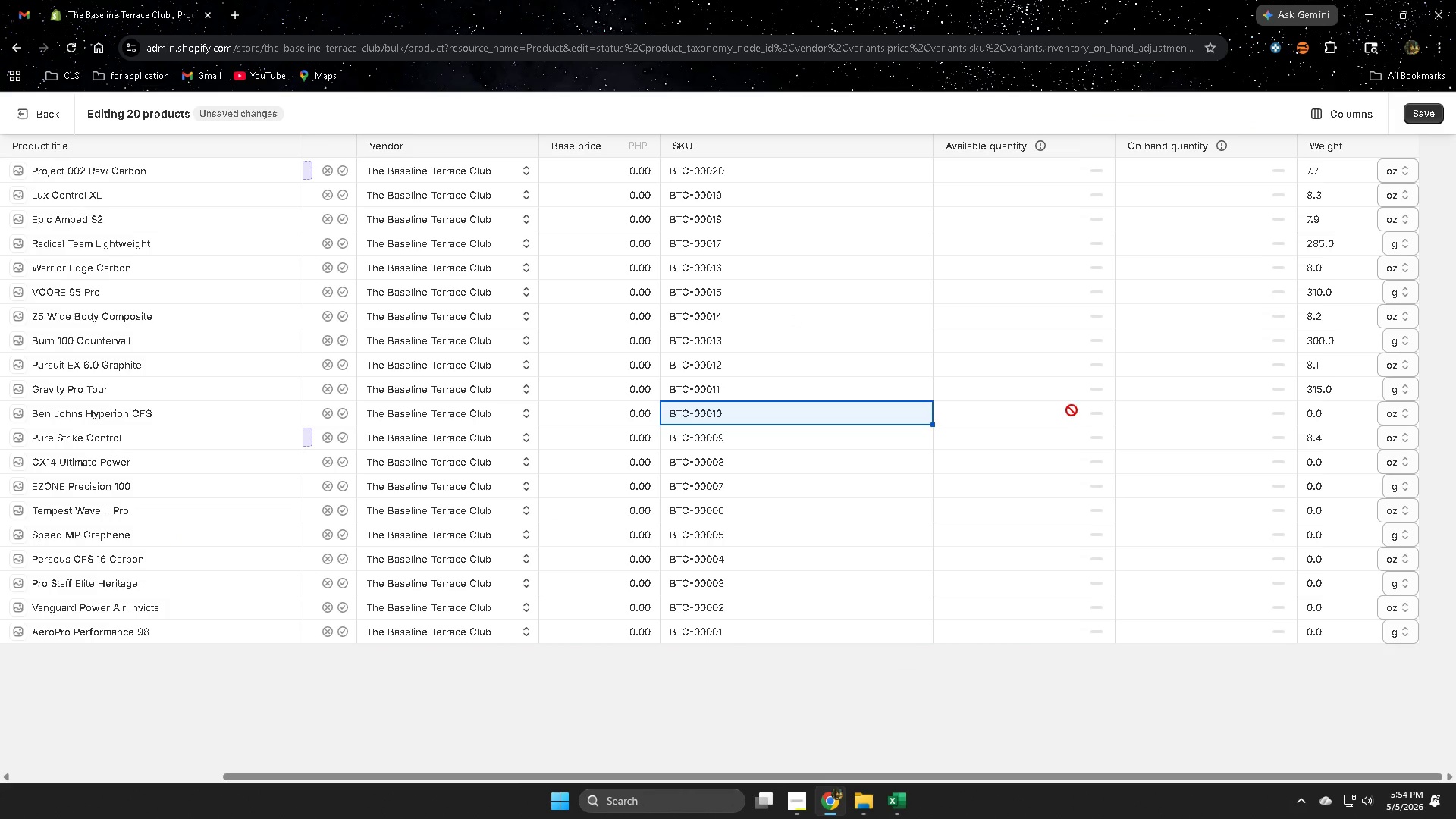 
left_click([900, 799])
 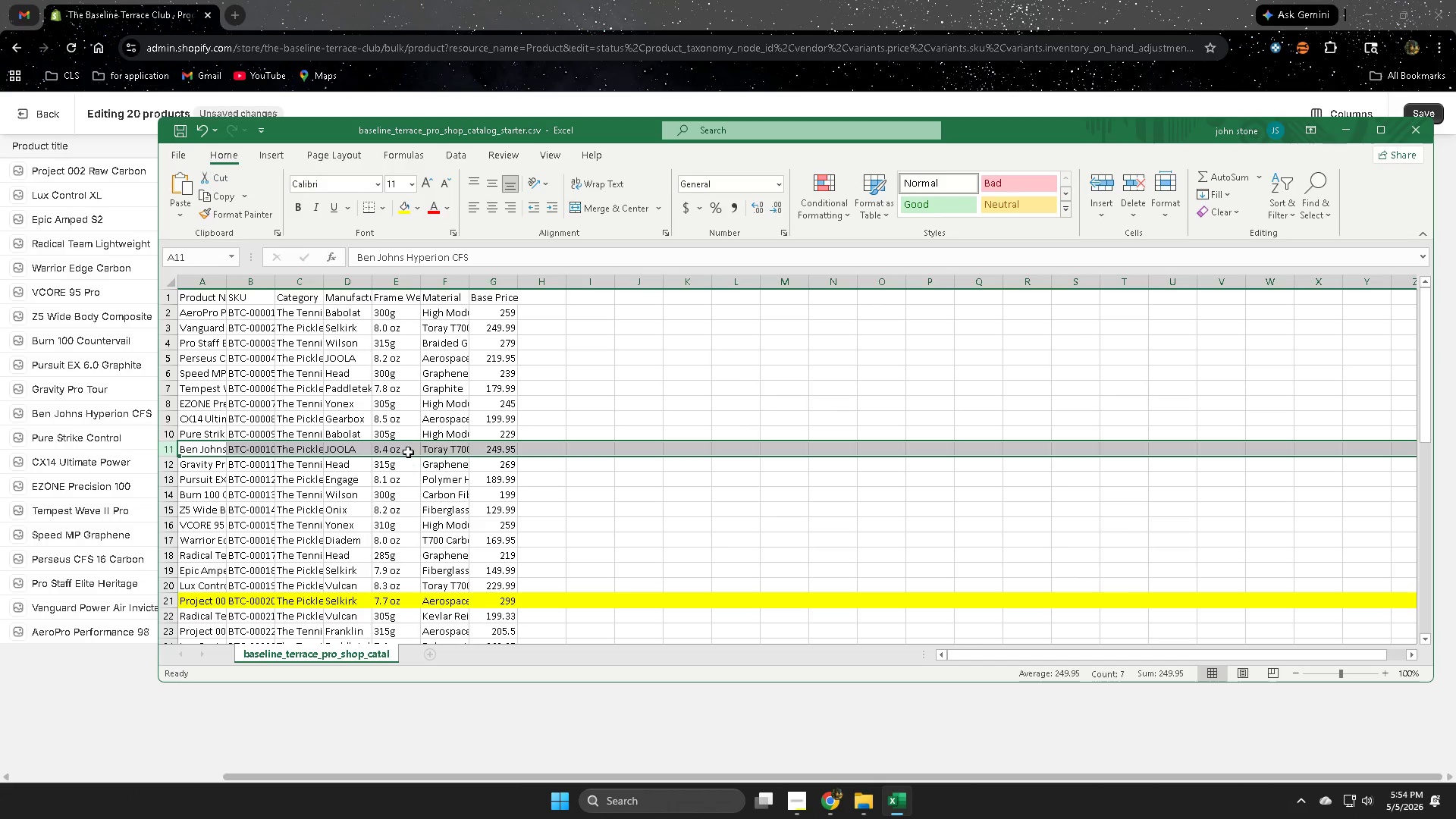 
double_click([409, 448])
 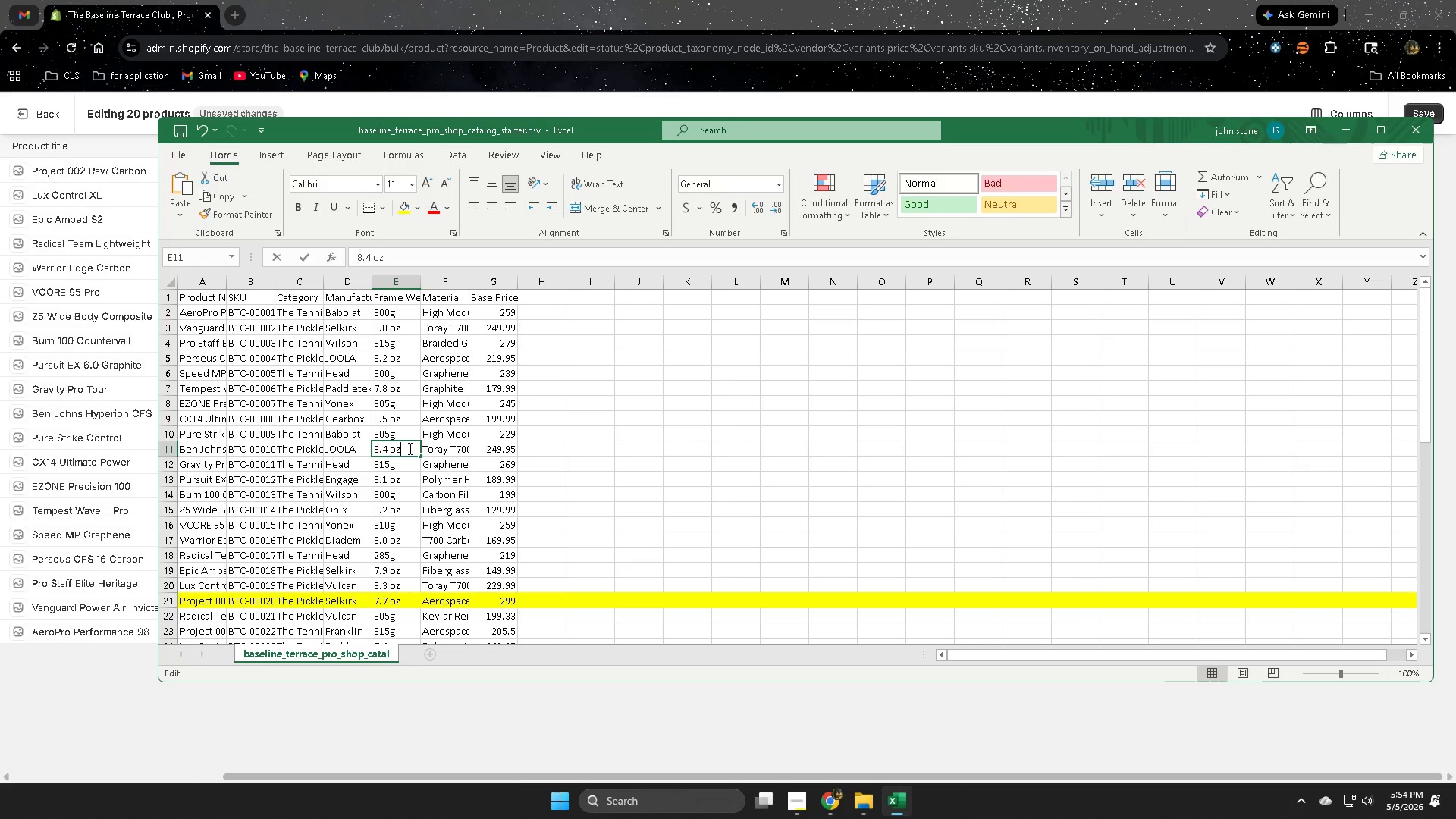 
triple_click([409, 448])
 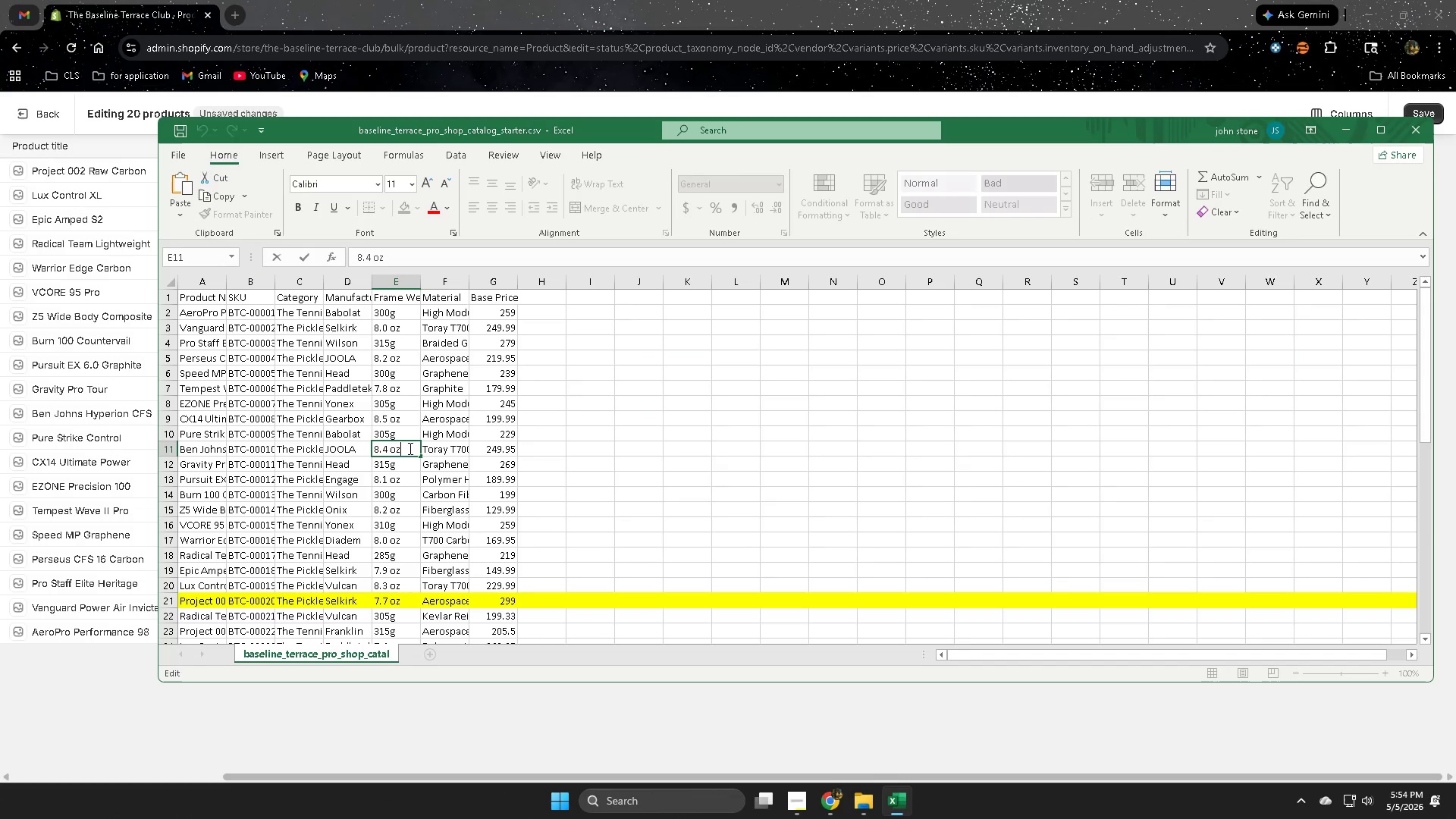 
triple_click([409, 448])
 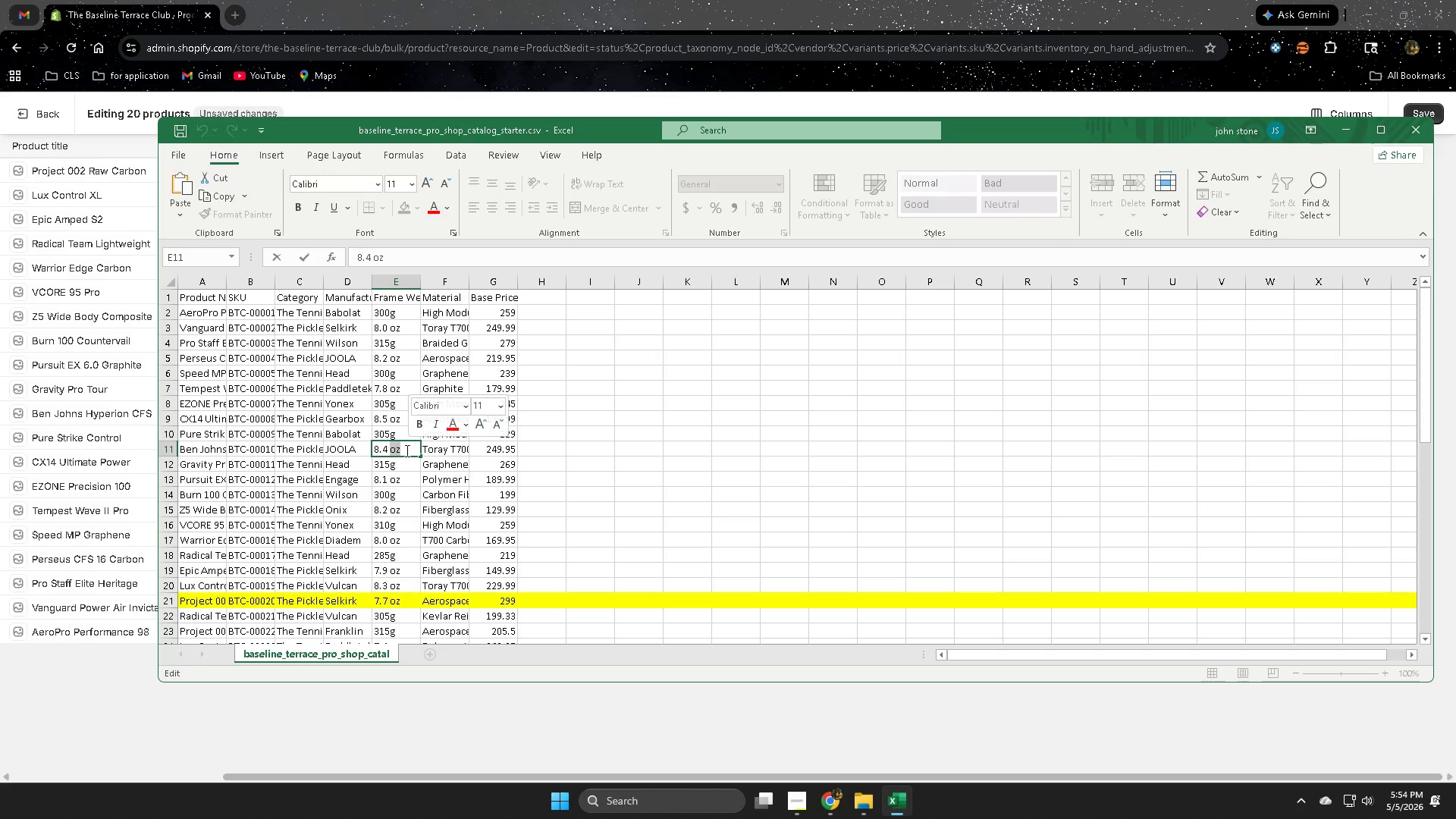 
double_click([407, 450])
 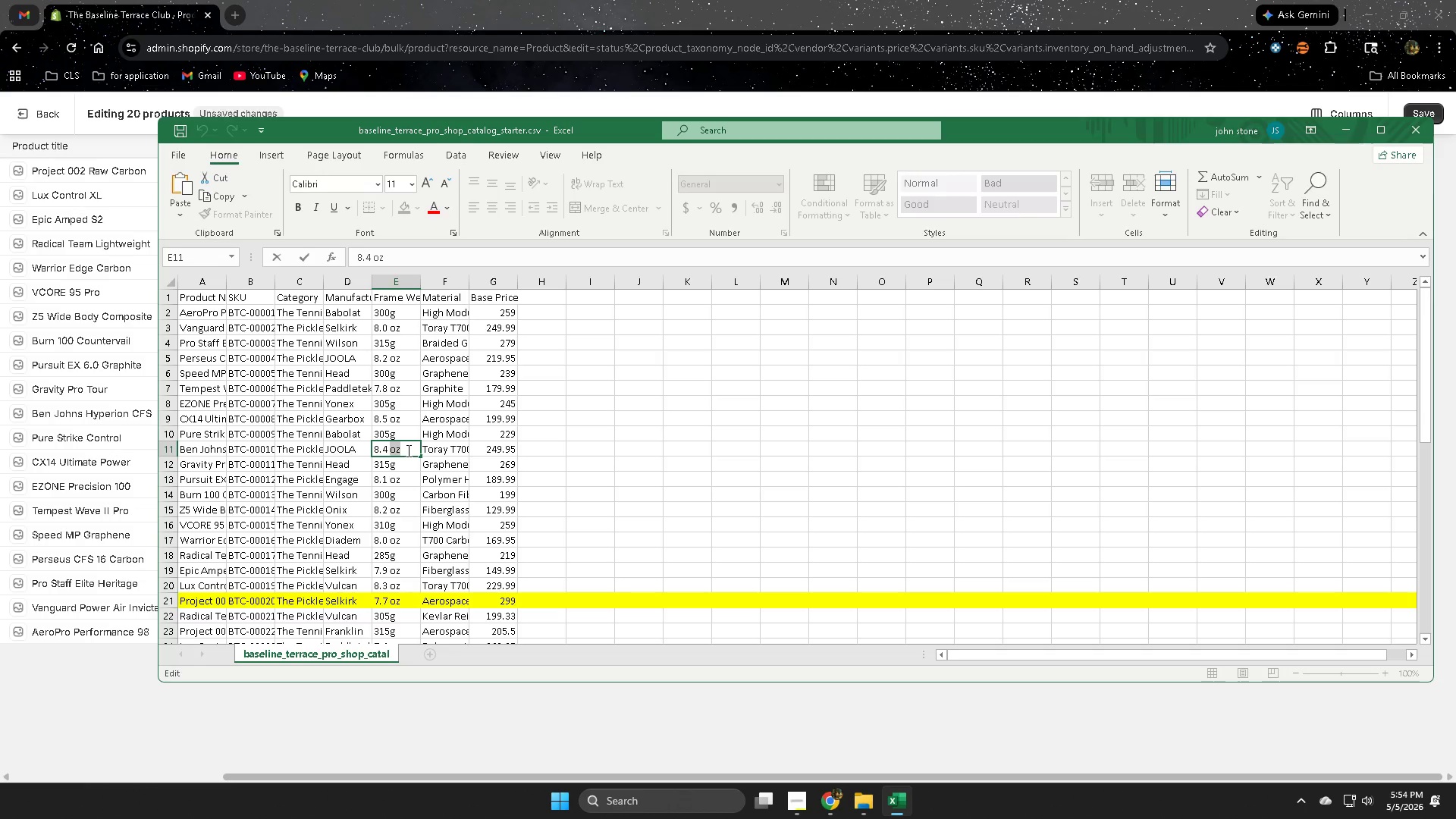 
triple_click([407, 450])
 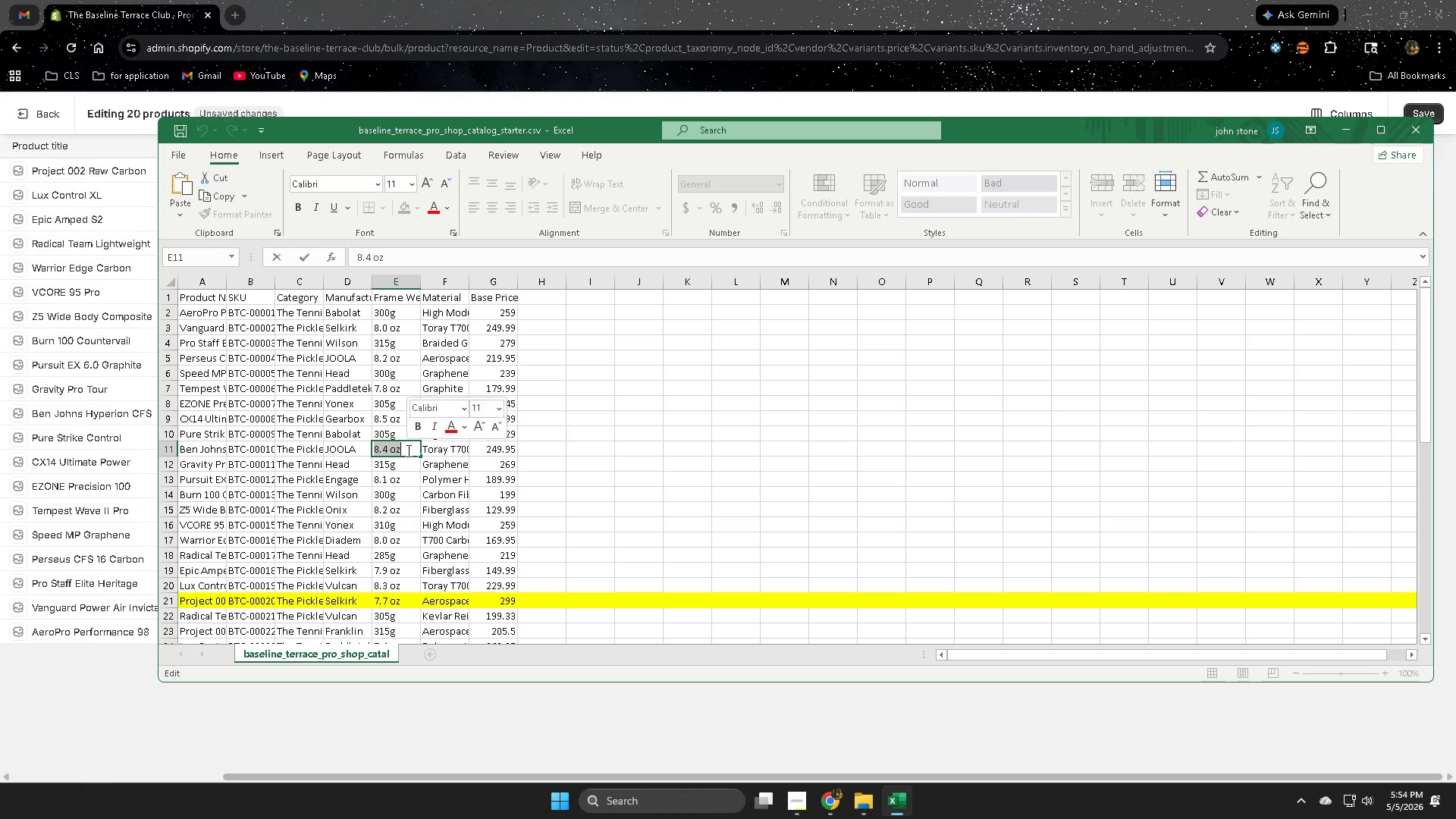 
key(Control+ControlLeft)
 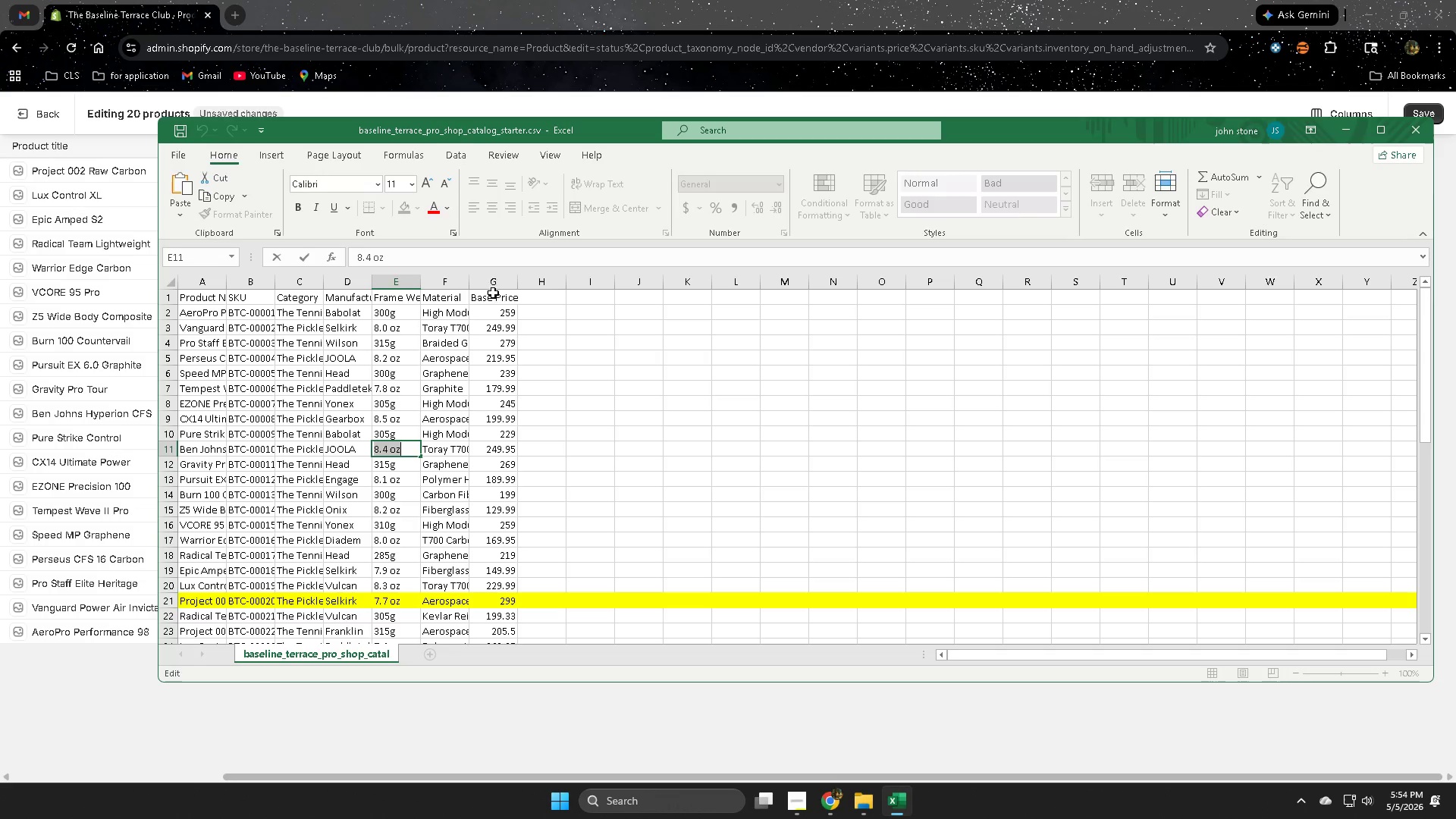 
key(Control+C)
 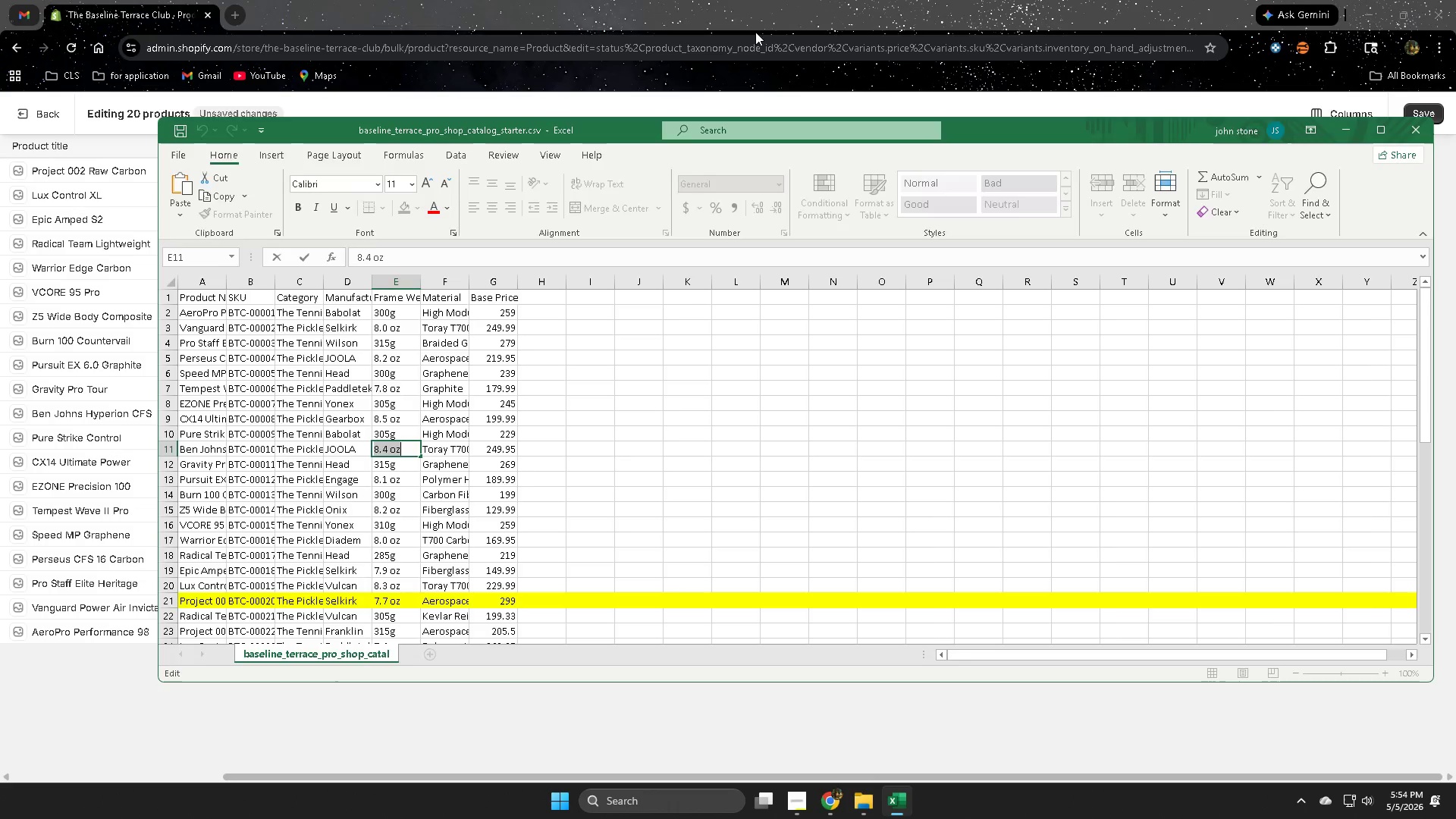 
left_click([760, 30])
 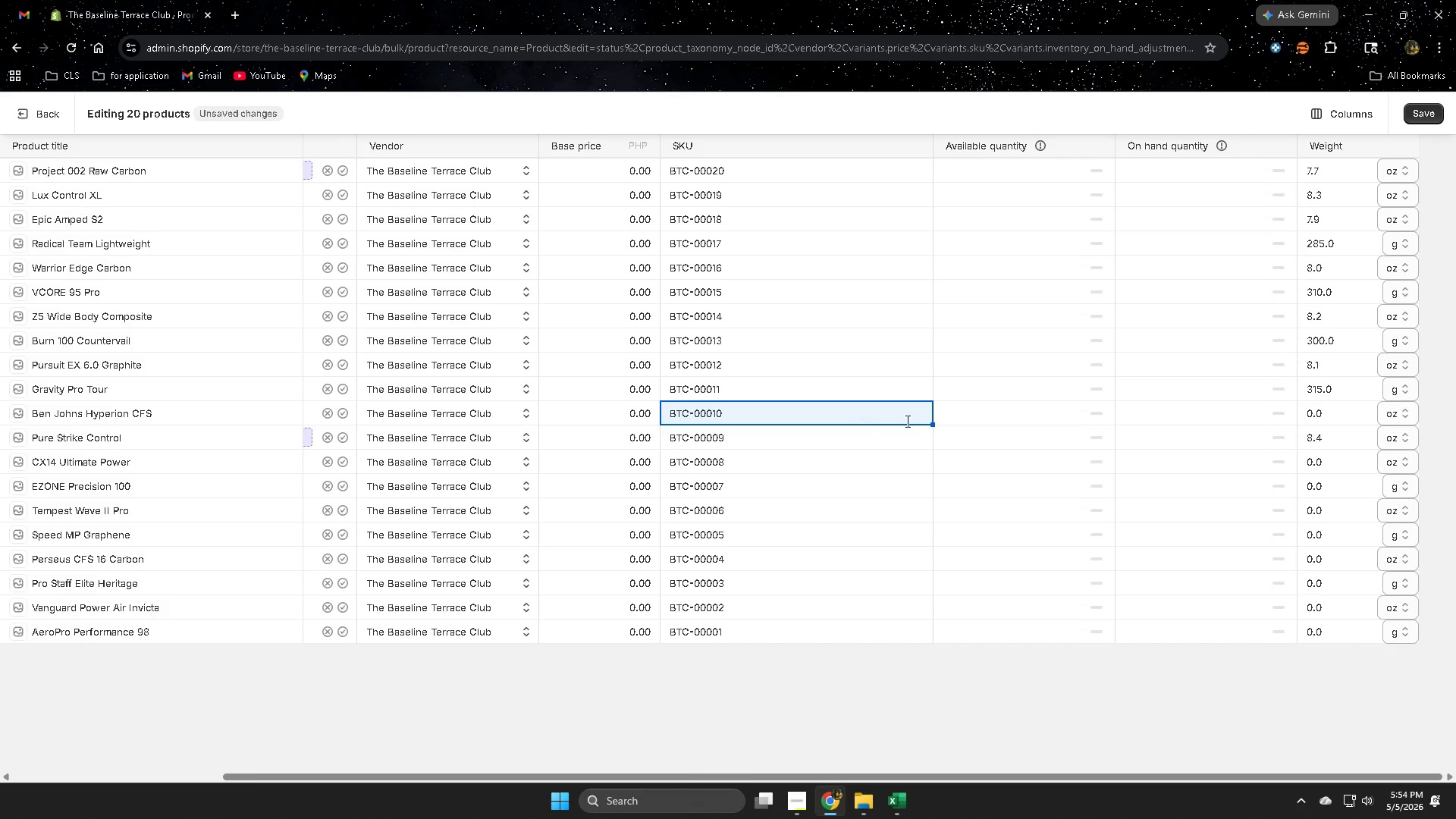 
wait(5.56)
 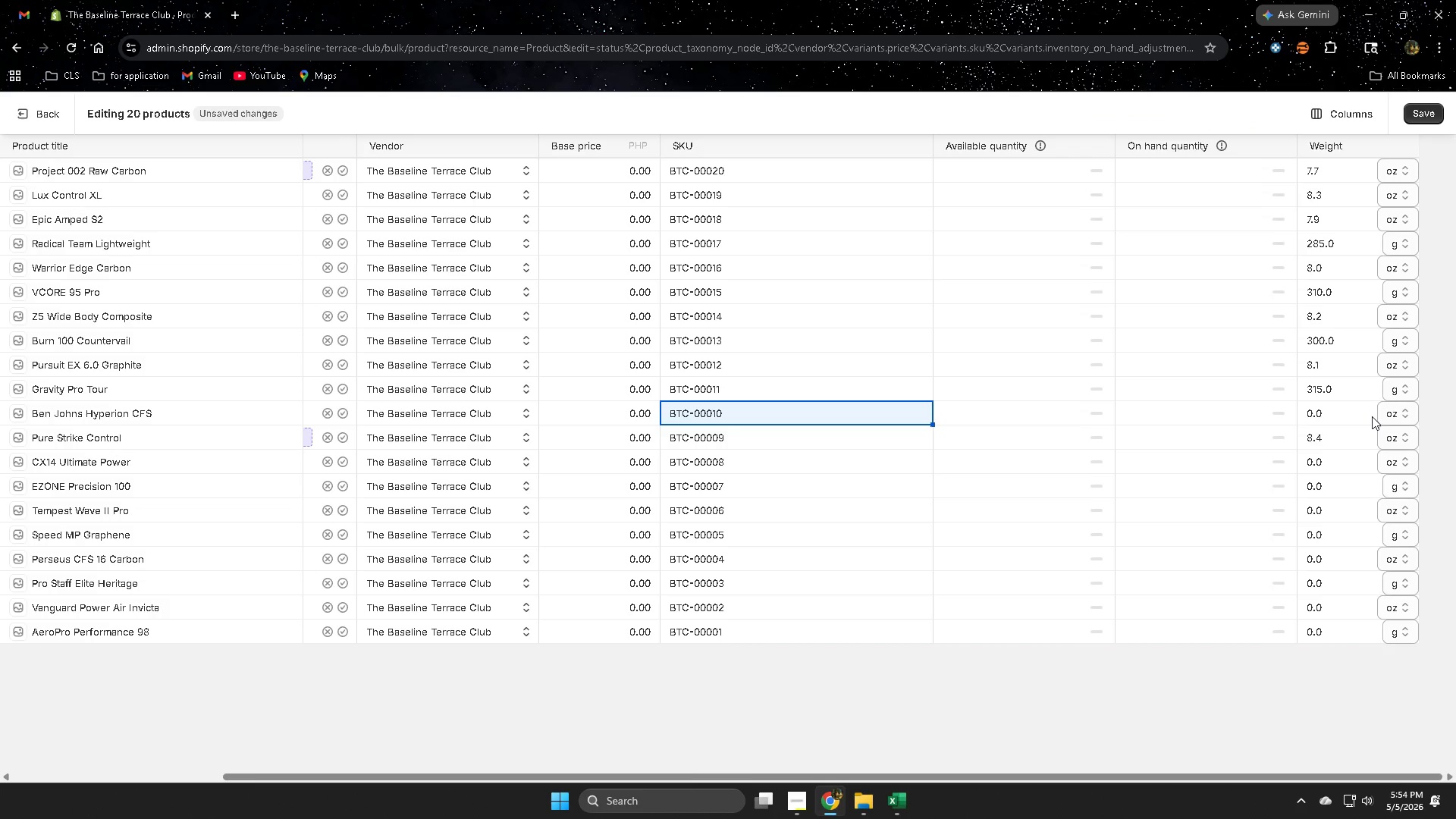 
double_click([1342, 414])
 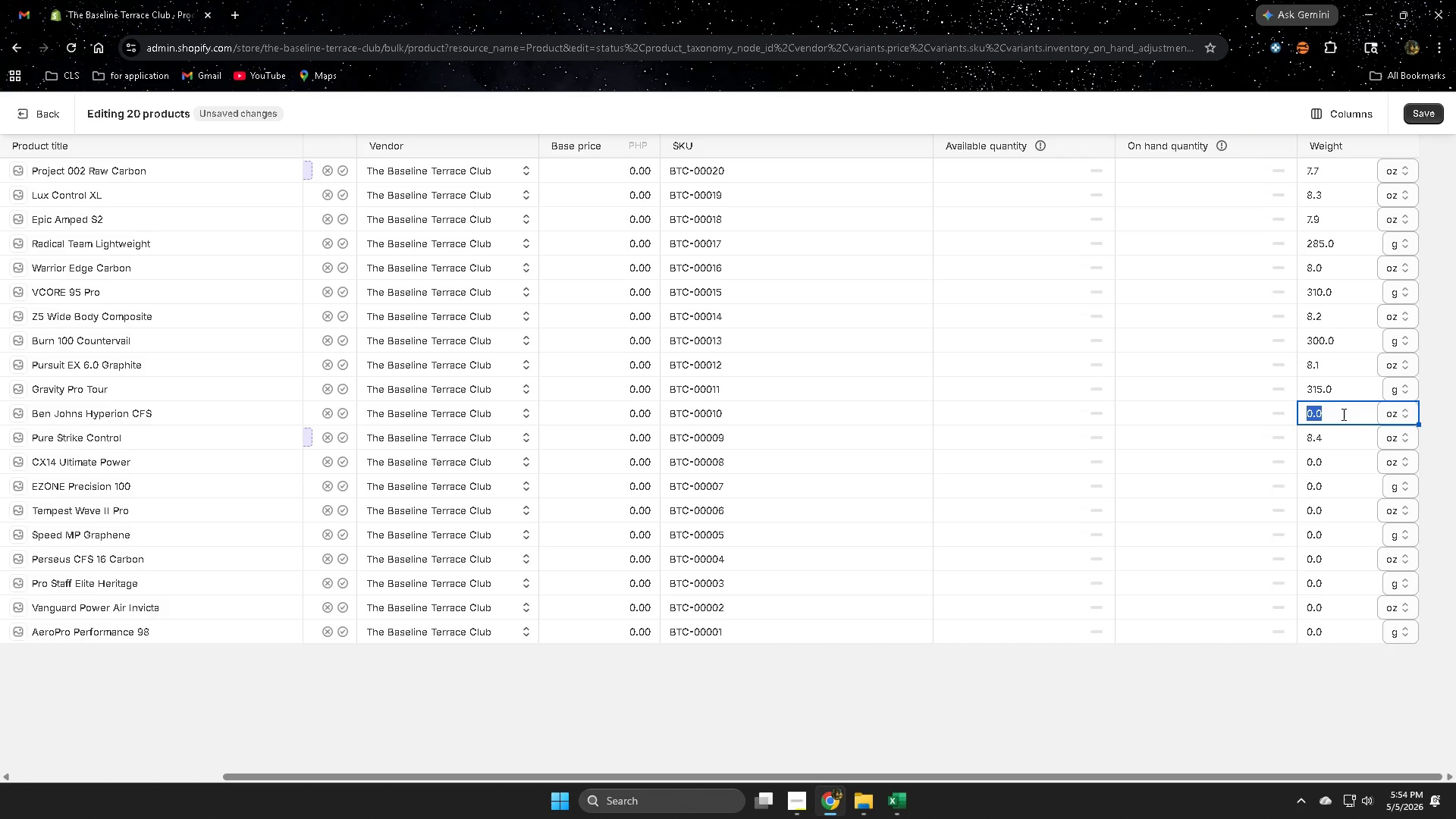 
triple_click([1342, 414])
 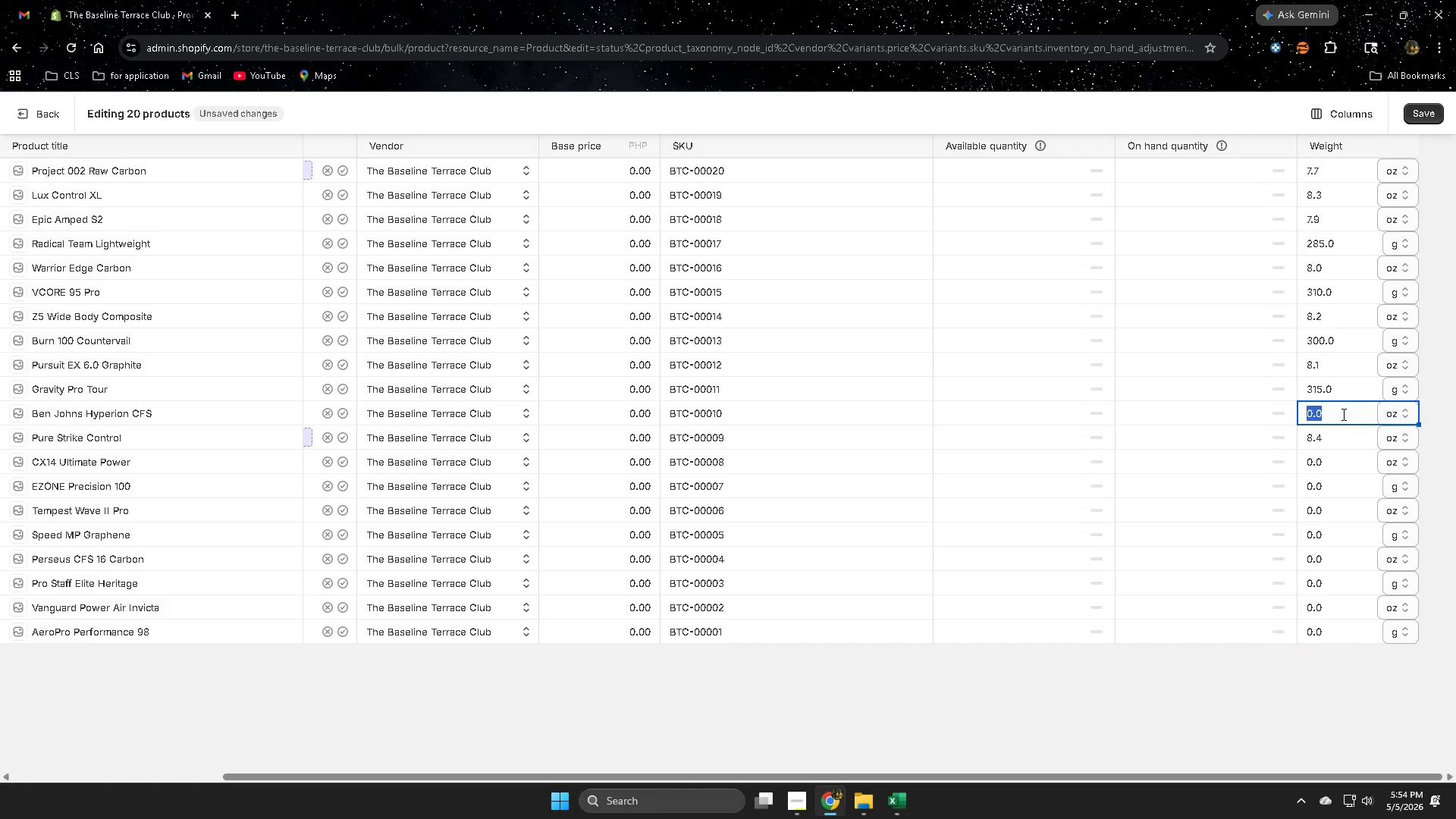 
key(Control+V)
 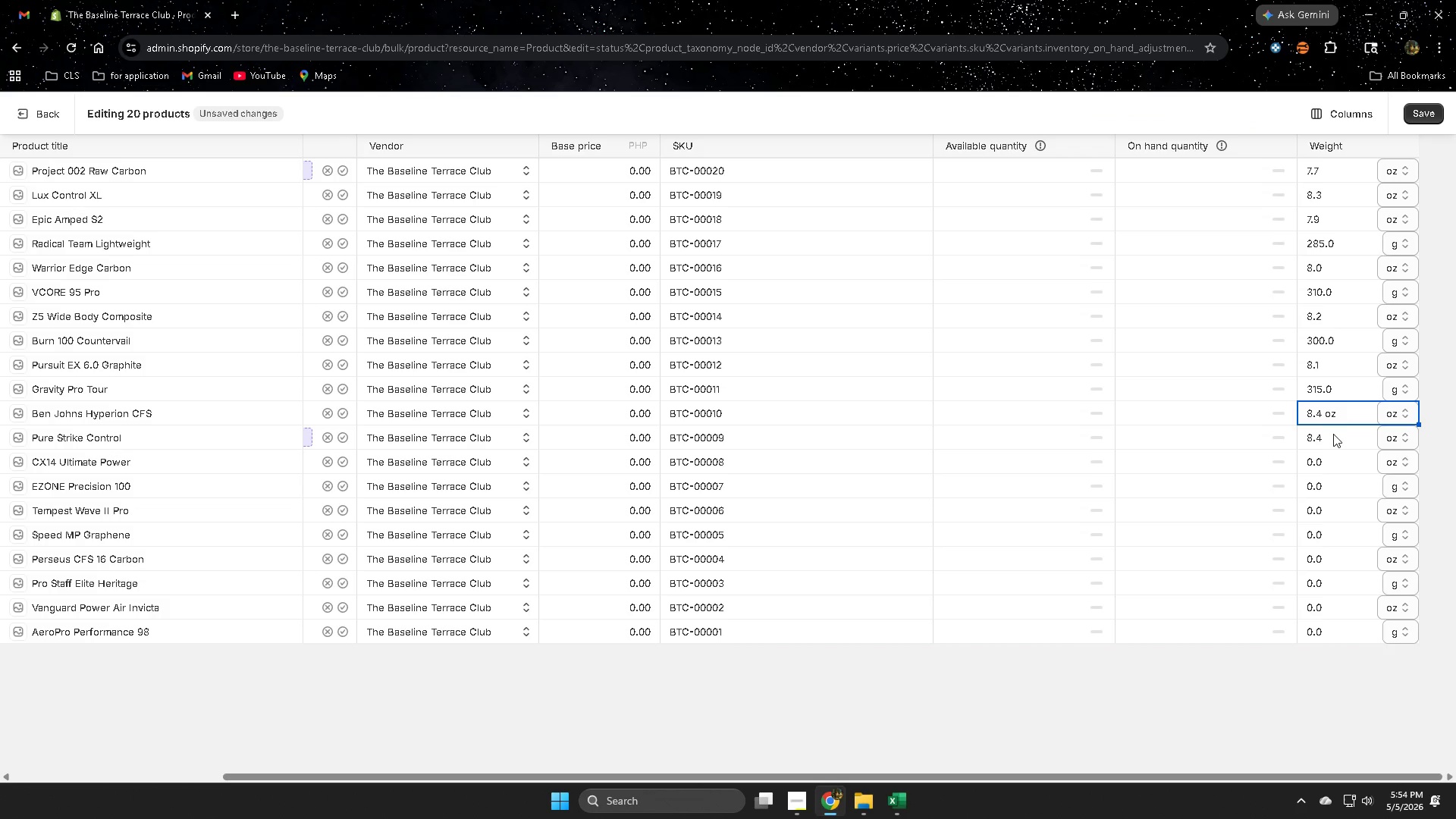 
left_click([1333, 438])
 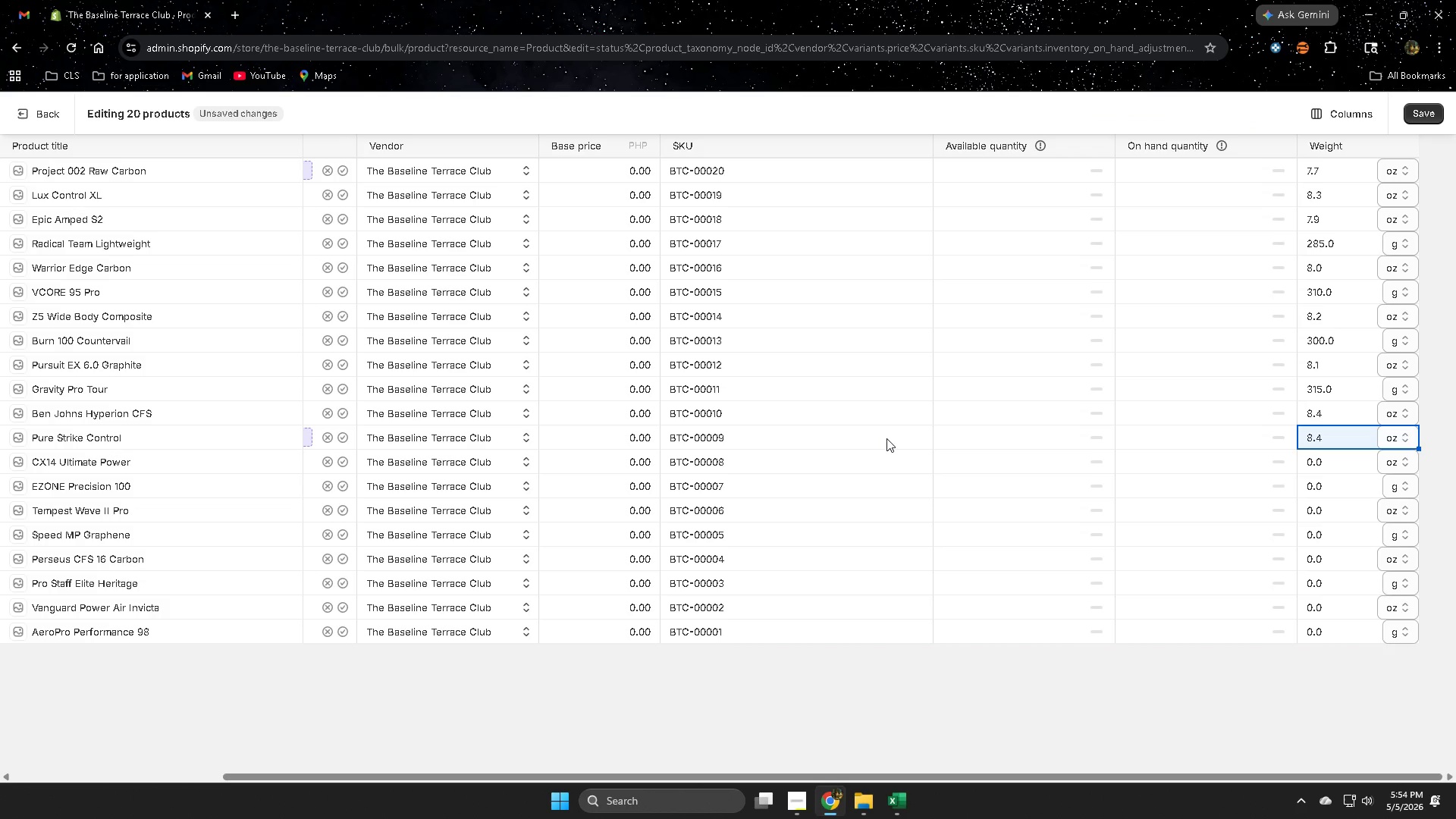 
wait(8.73)
 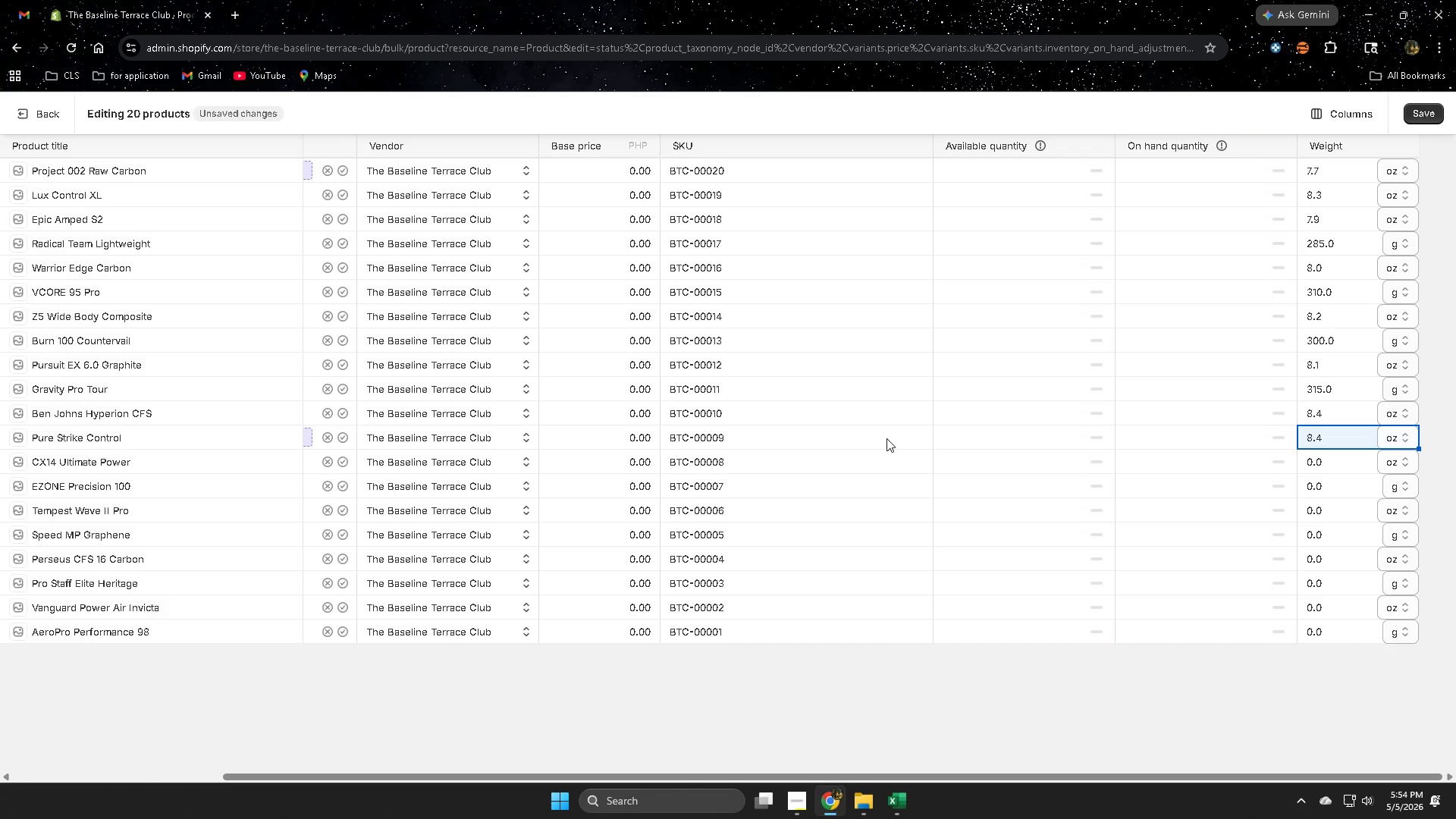 
left_click_drag(start_coordinate=[821, 438], to_coordinate=[1101, 442])
 